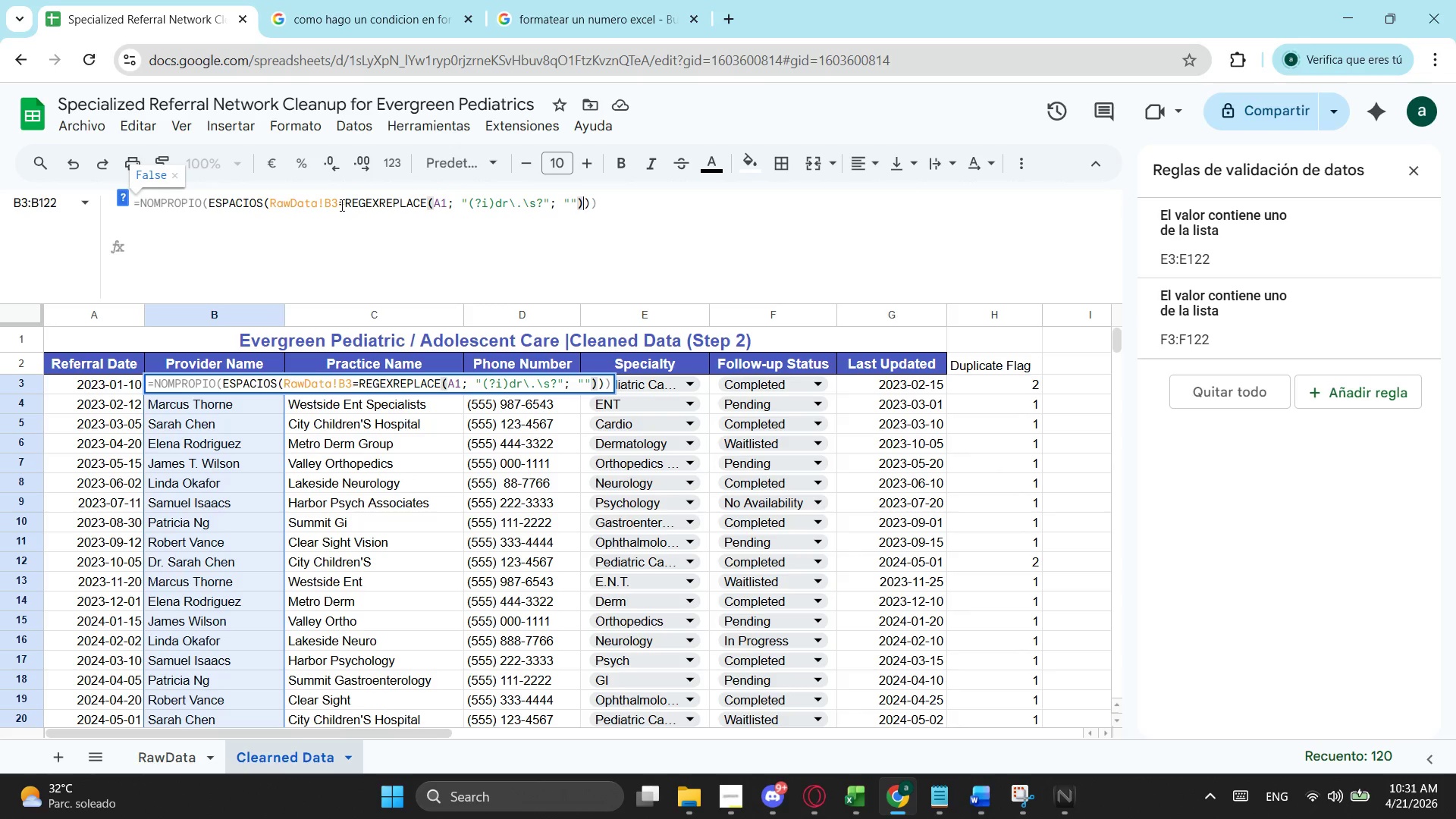 
wait(5.77)
 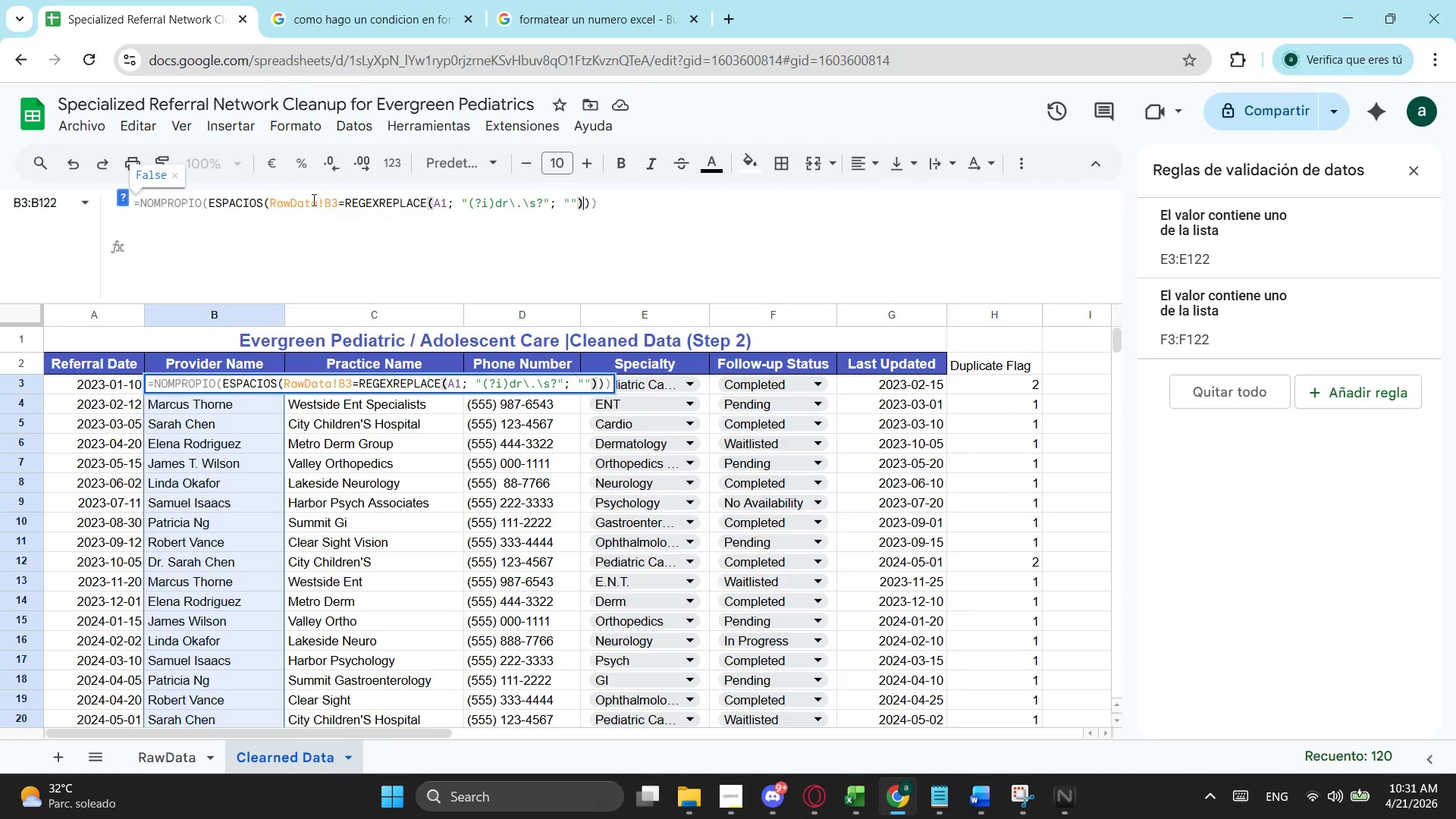 
left_click_drag(start_coordinate=[344, 202], to_coordinate=[268, 190])
 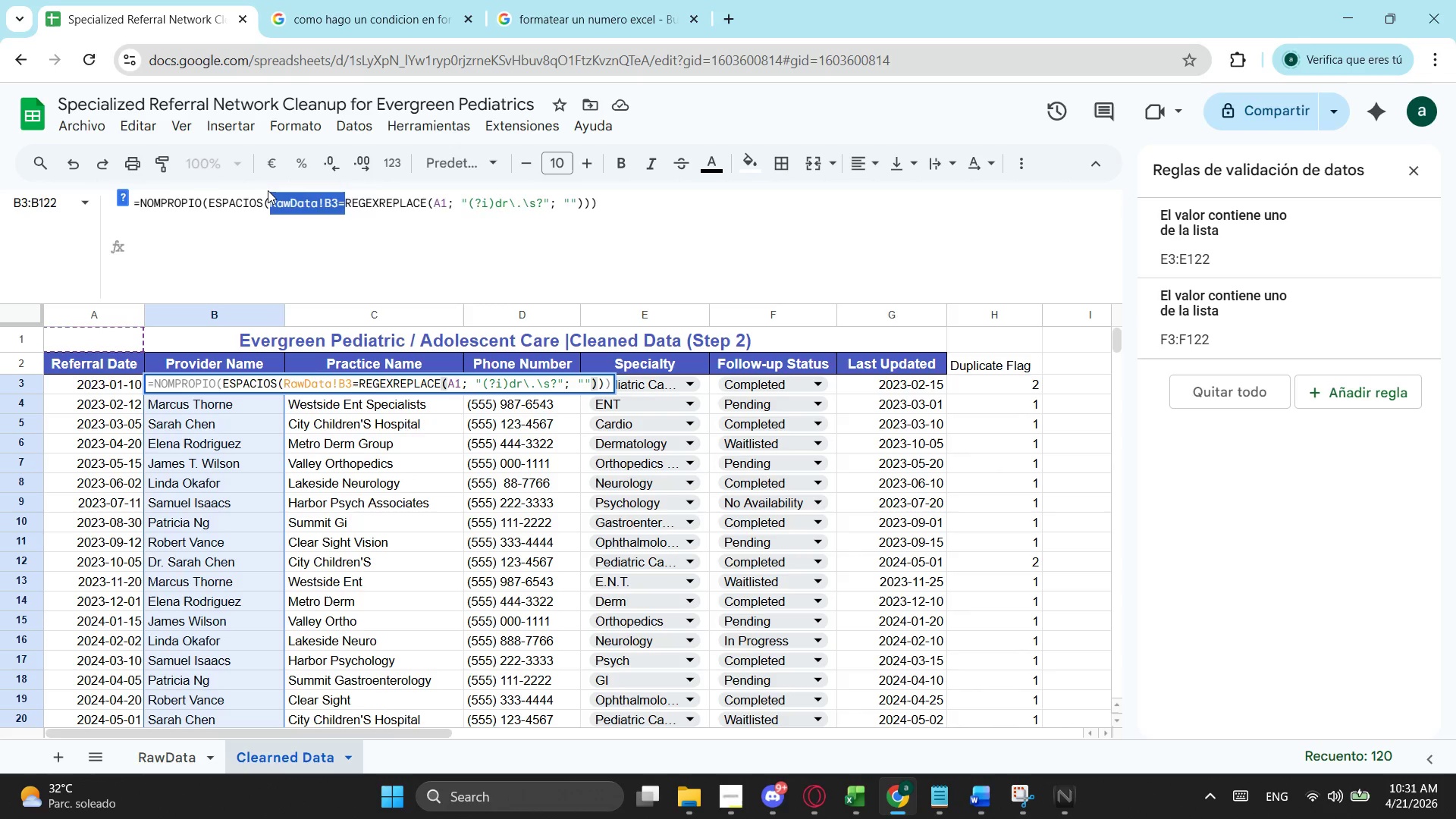 
key(Control+ControlLeft)
 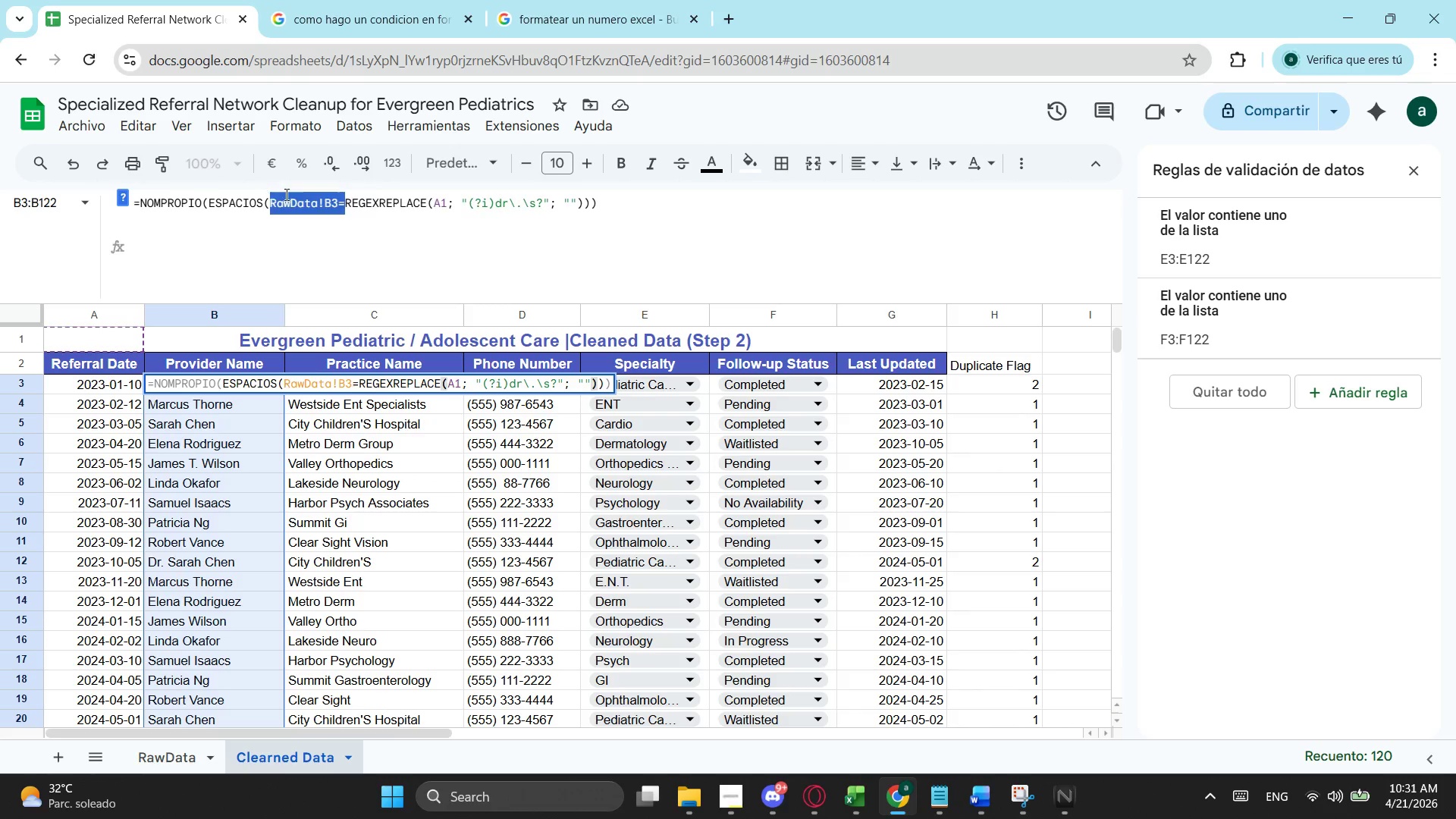 
key(Control+X)
 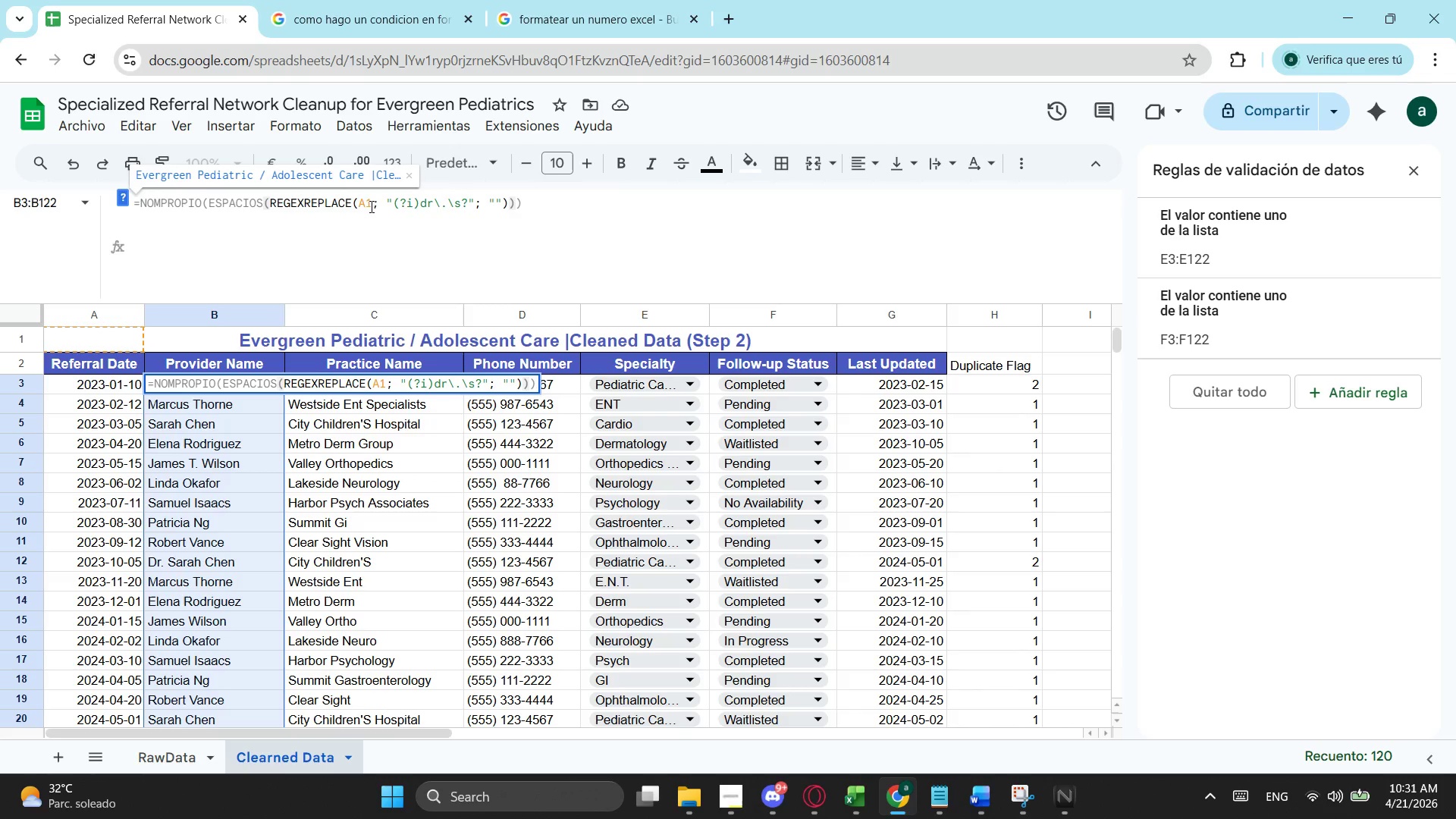 
left_click_drag(start_coordinate=[370, 203], to_coordinate=[359, 209])
 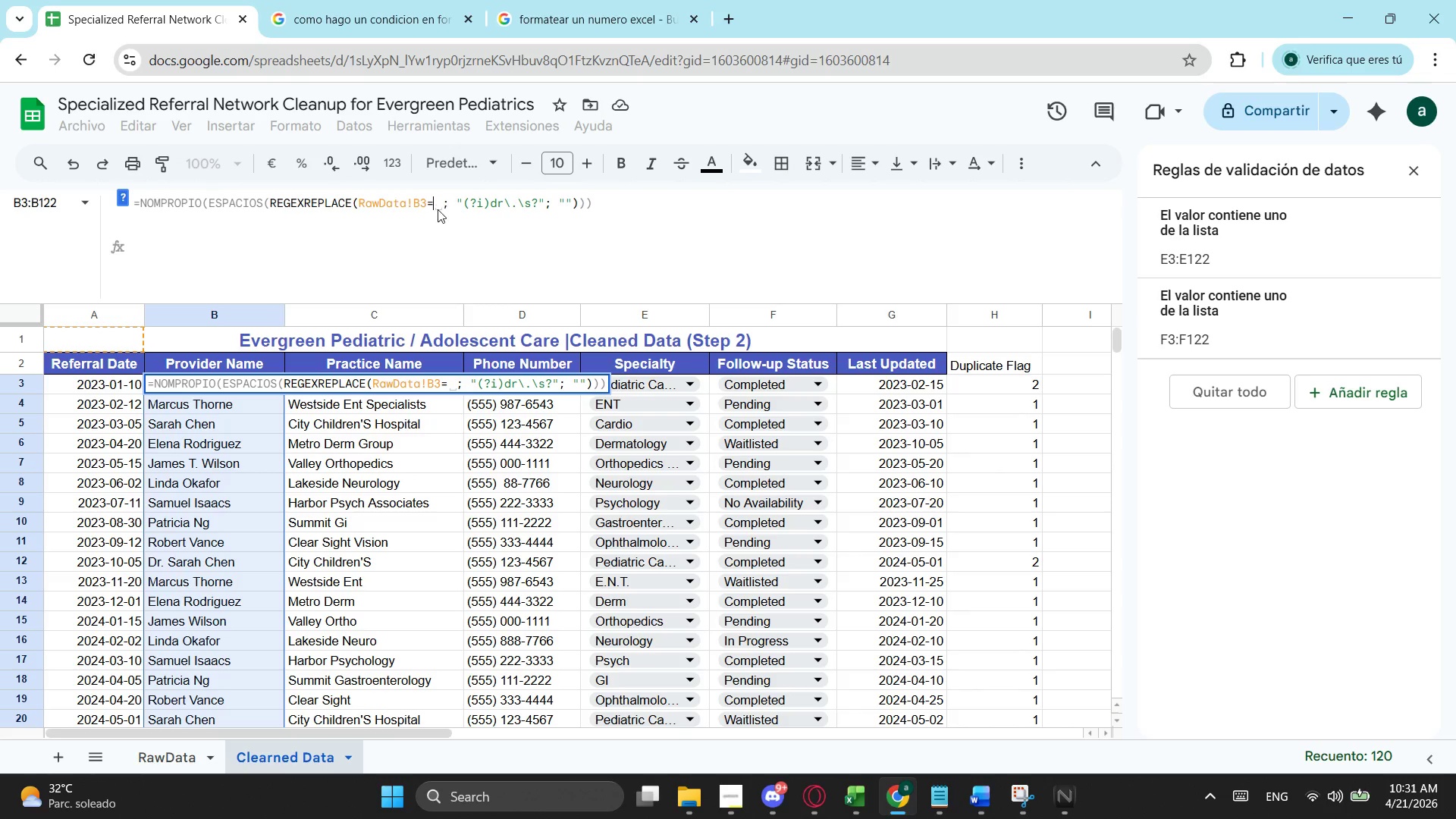 
key(Control+ControlLeft)
 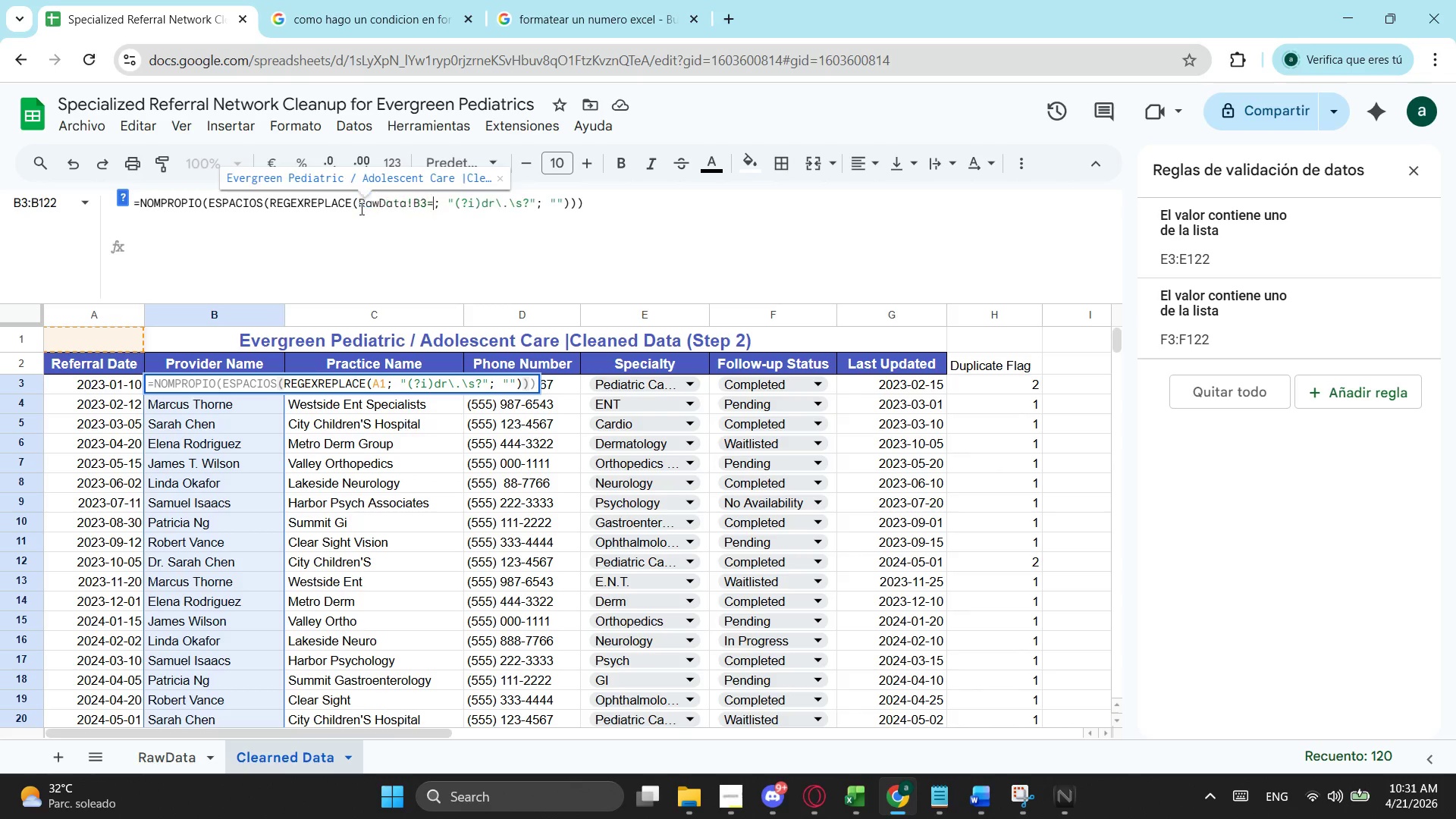 
key(Control+V)
 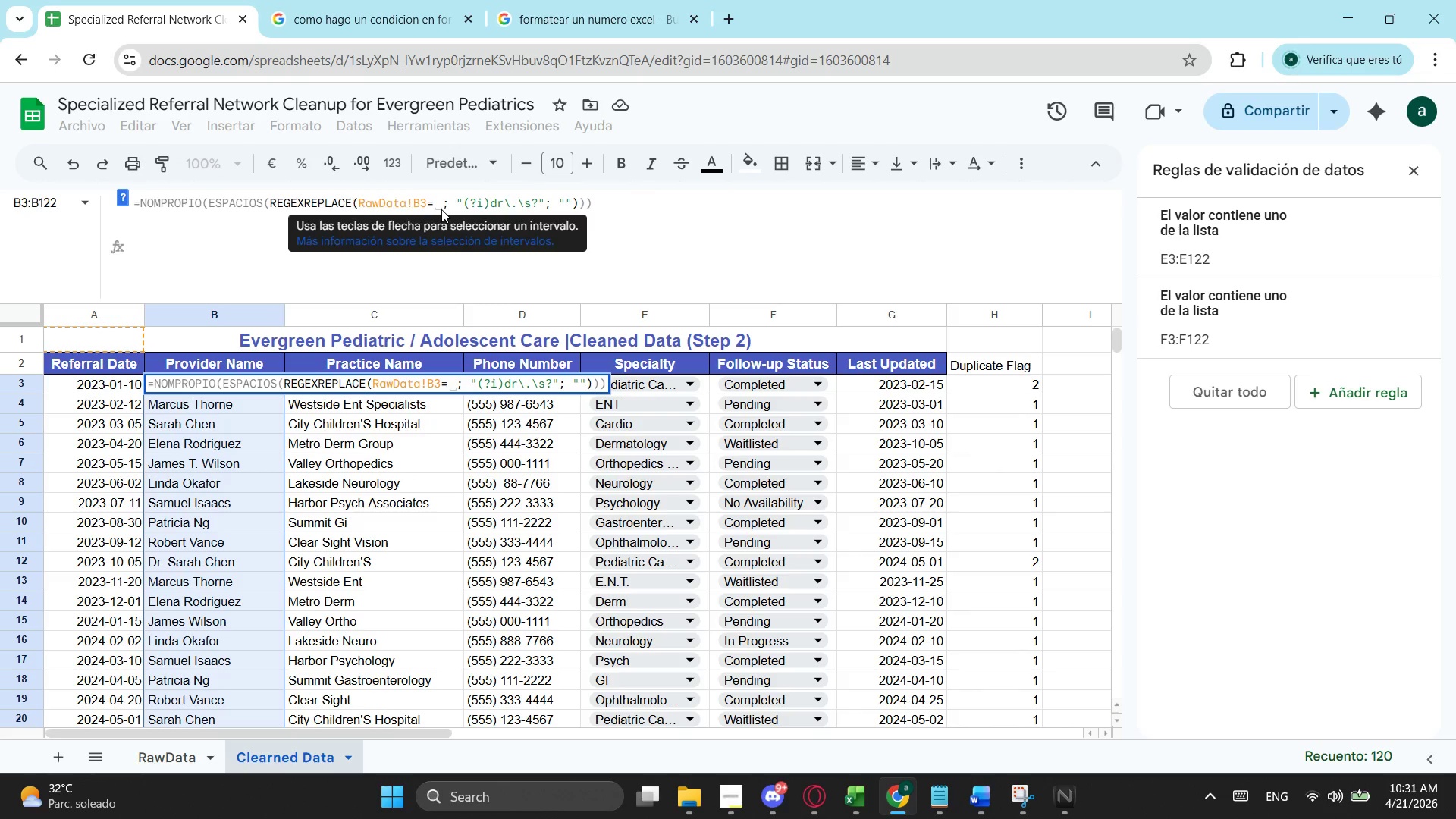 
key(Backspace)
 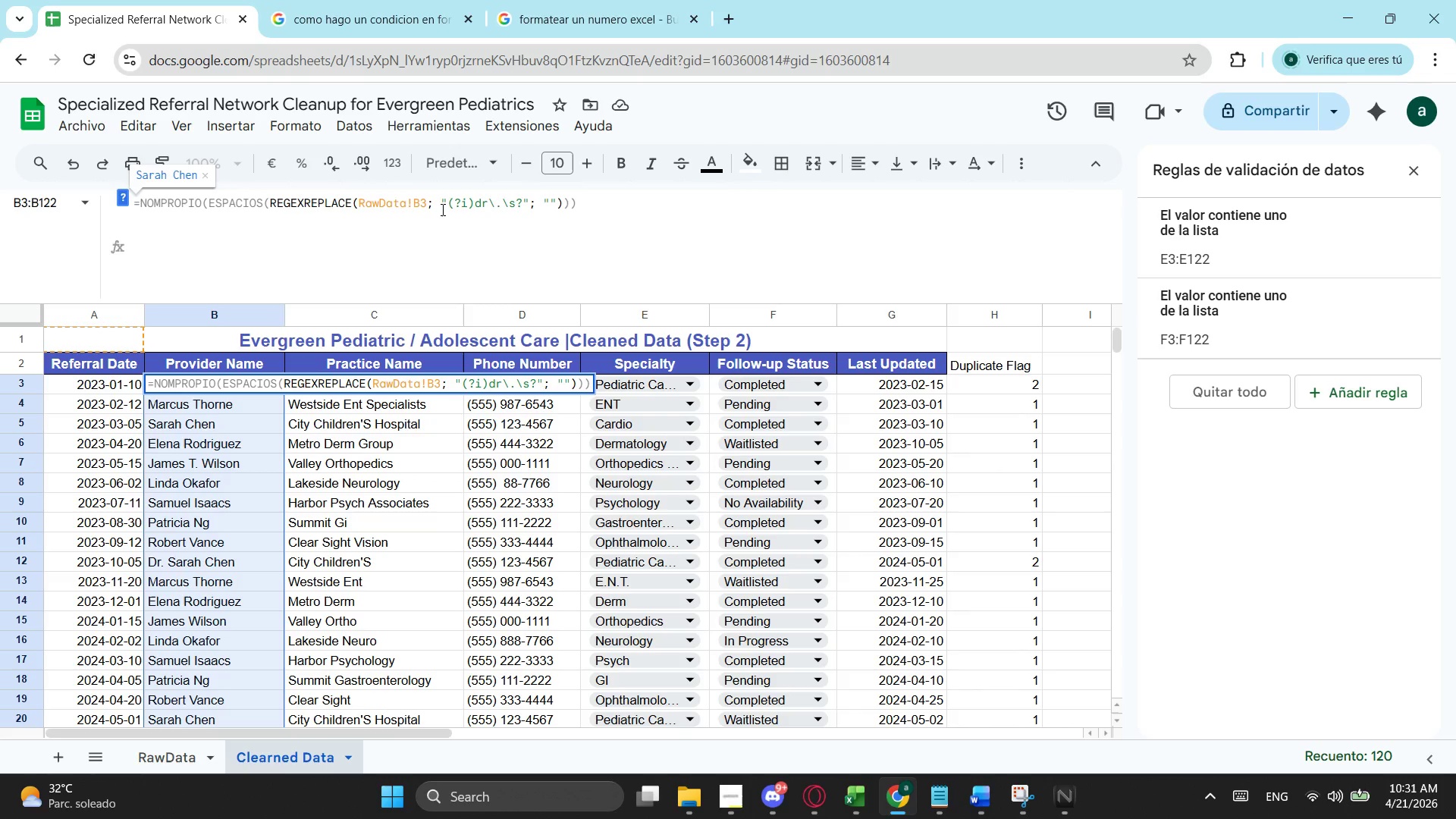 
key(Enter)
 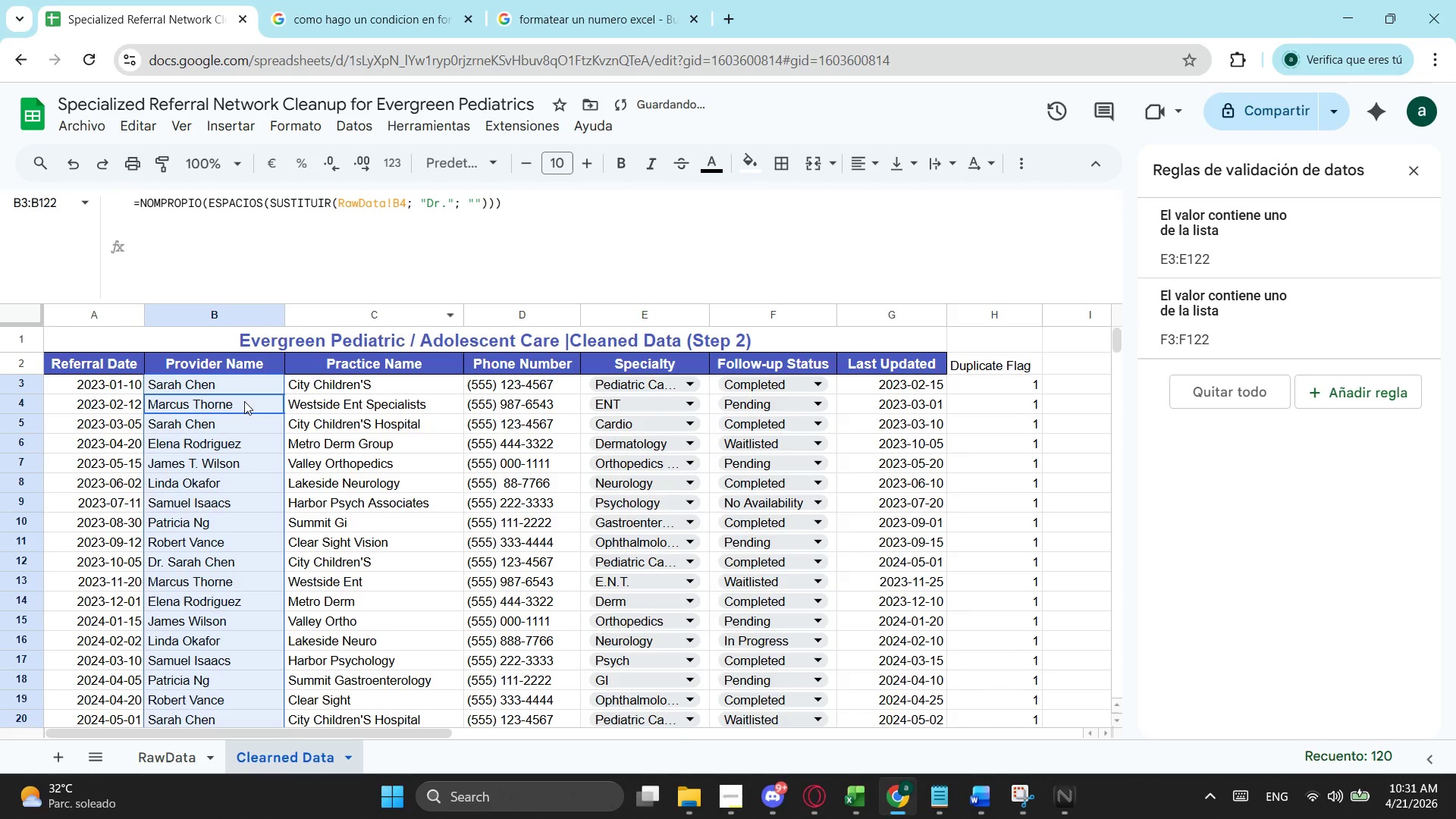 
left_click([248, 380])
 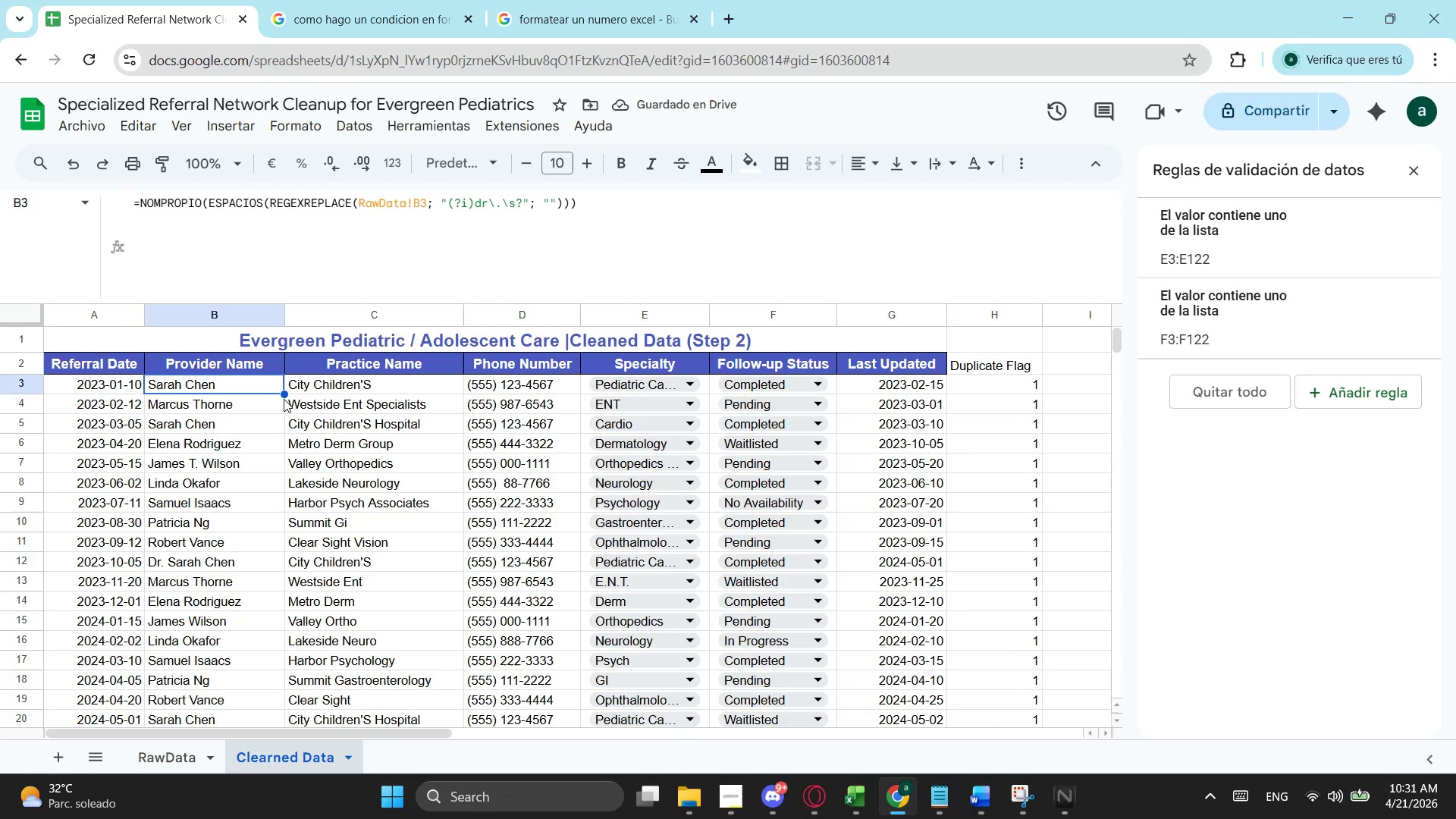 
left_click_drag(start_coordinate=[284, 394], to_coordinate=[263, 608])
 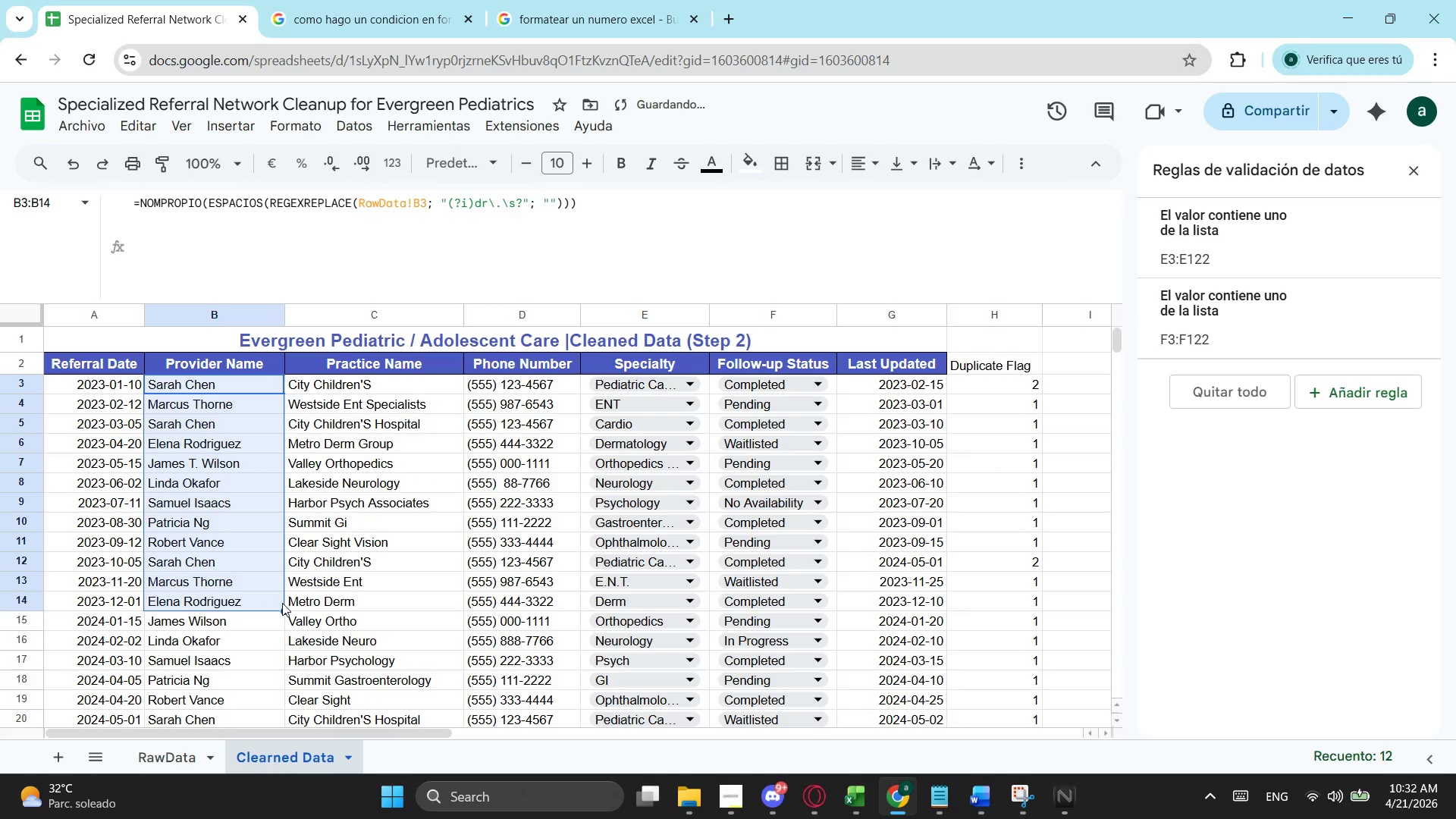 
left_click_drag(start_coordinate=[284, 608], to_coordinate=[253, 526])
 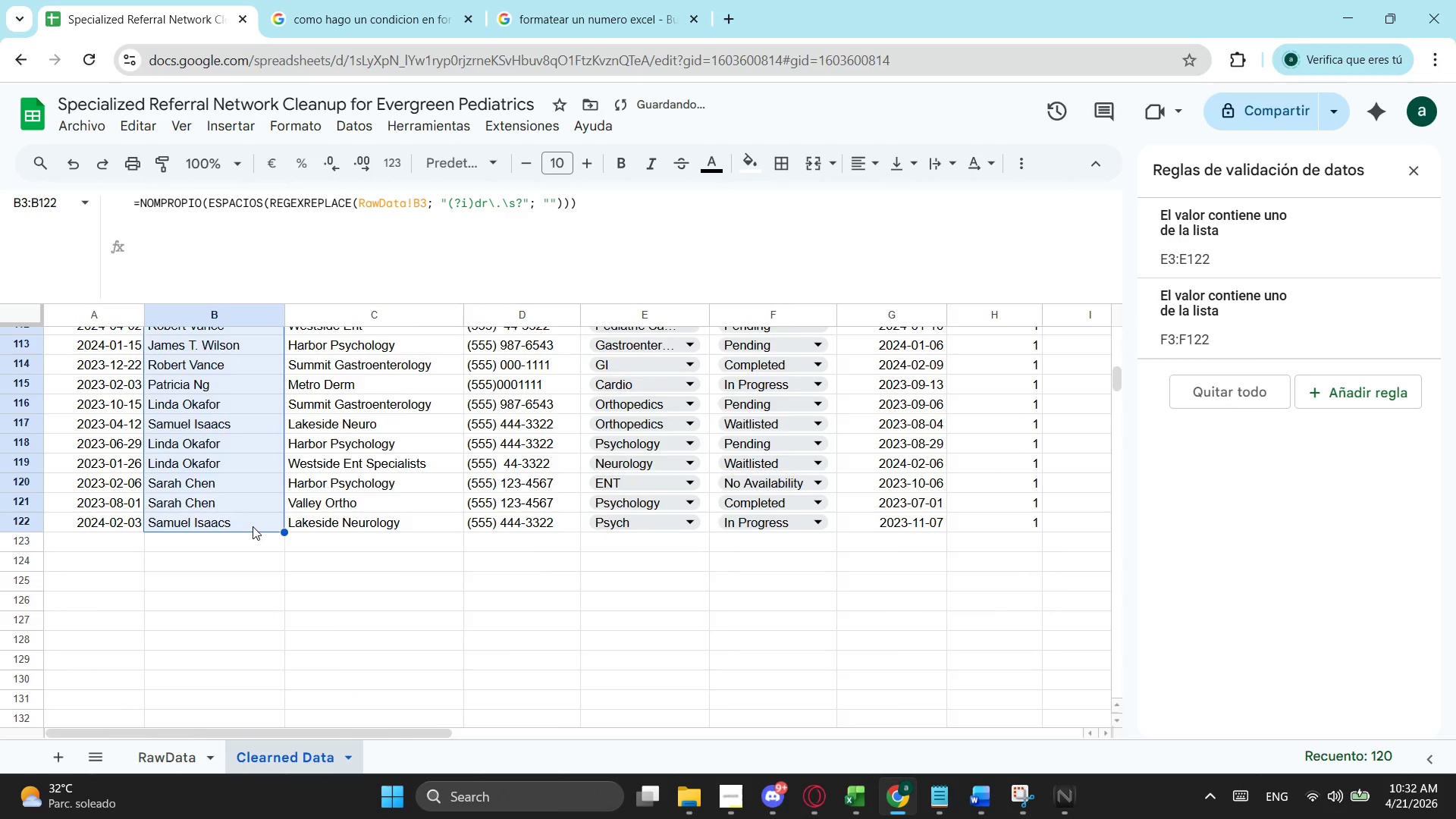 
scroll: coordinate [243, 635], scroll_direction: down, amount: 14.0
 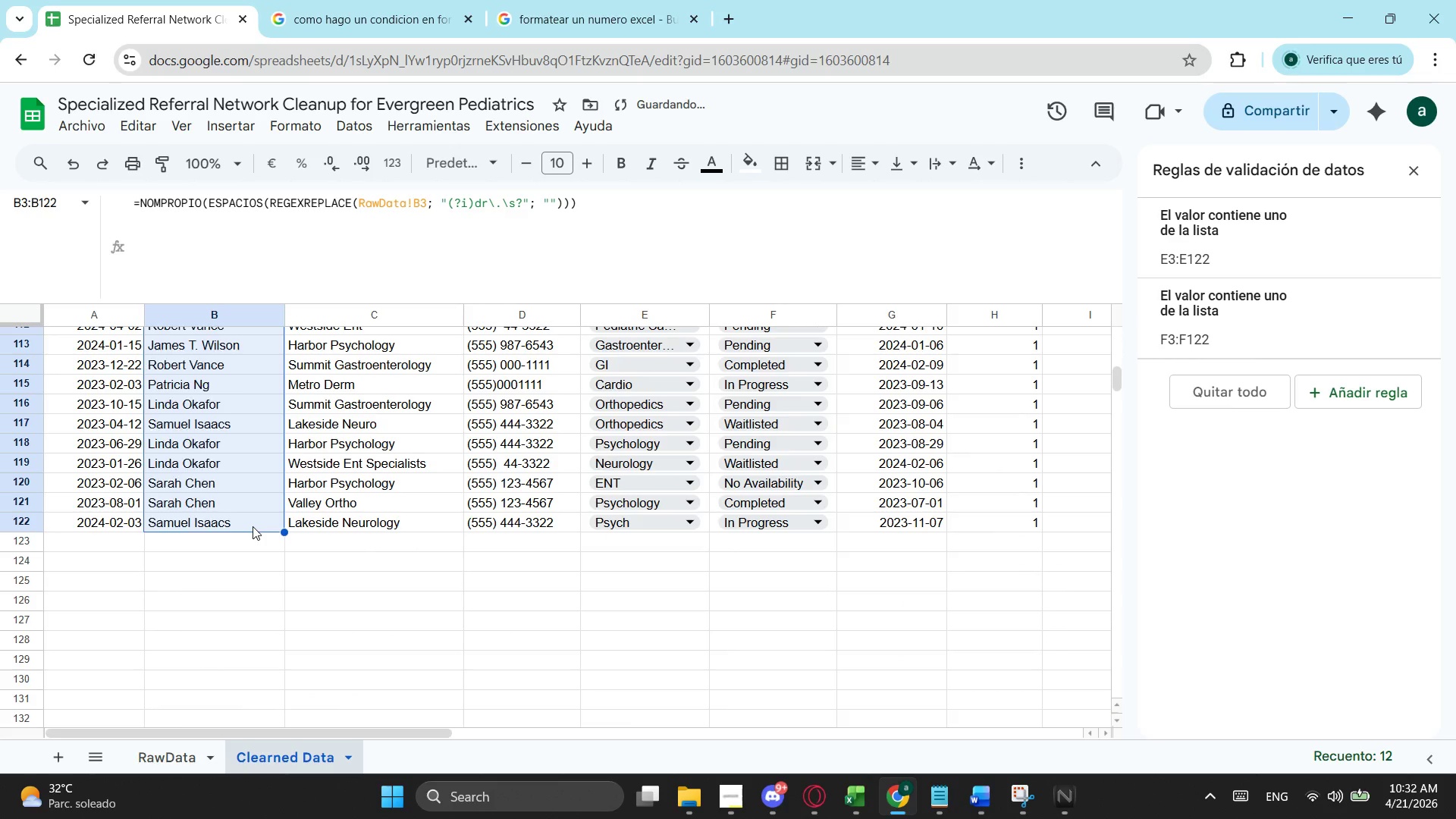 
scroll: coordinate [277, 522], scroll_direction: up, amount: 15.0
 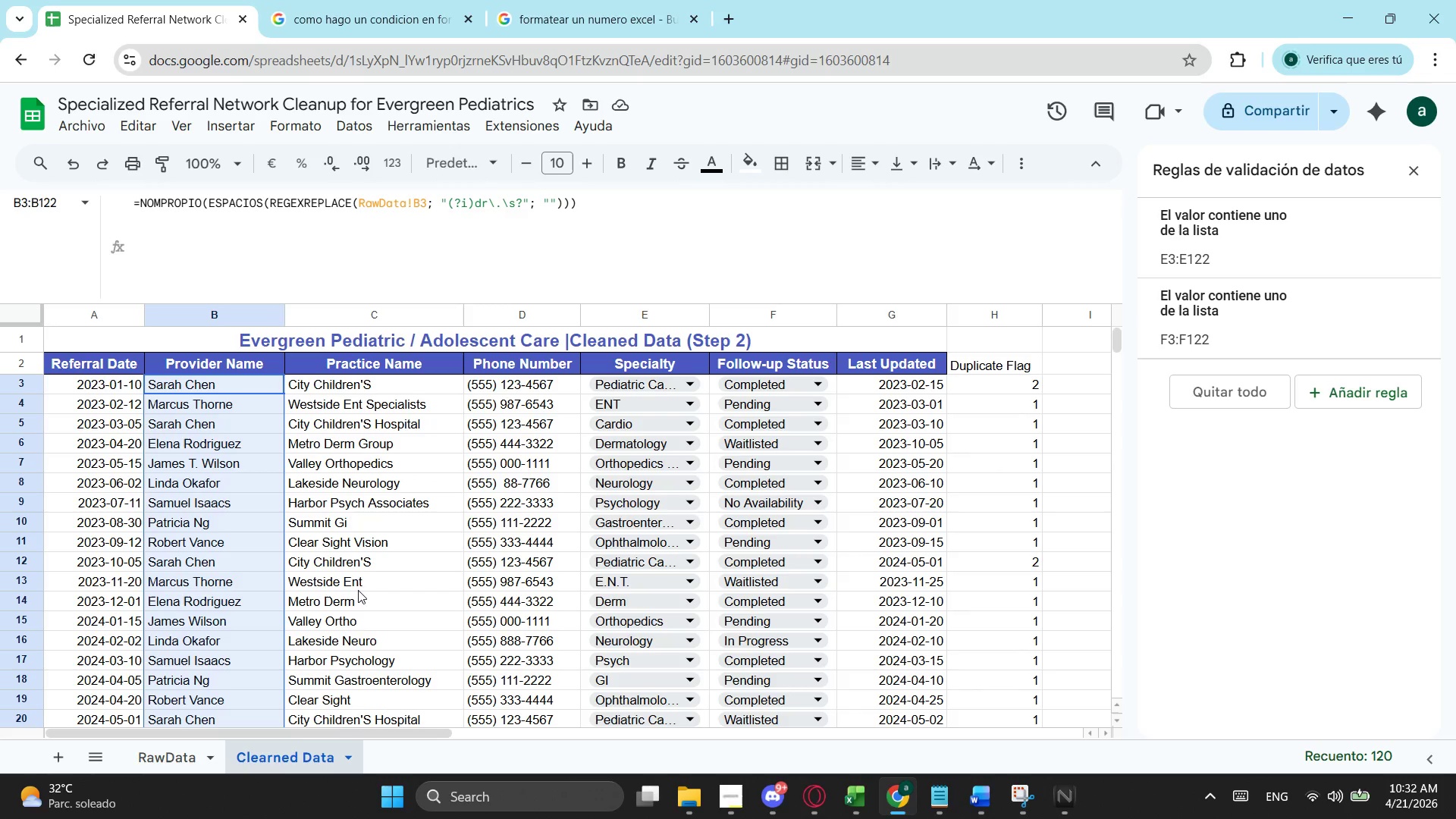 
wait(23.82)
 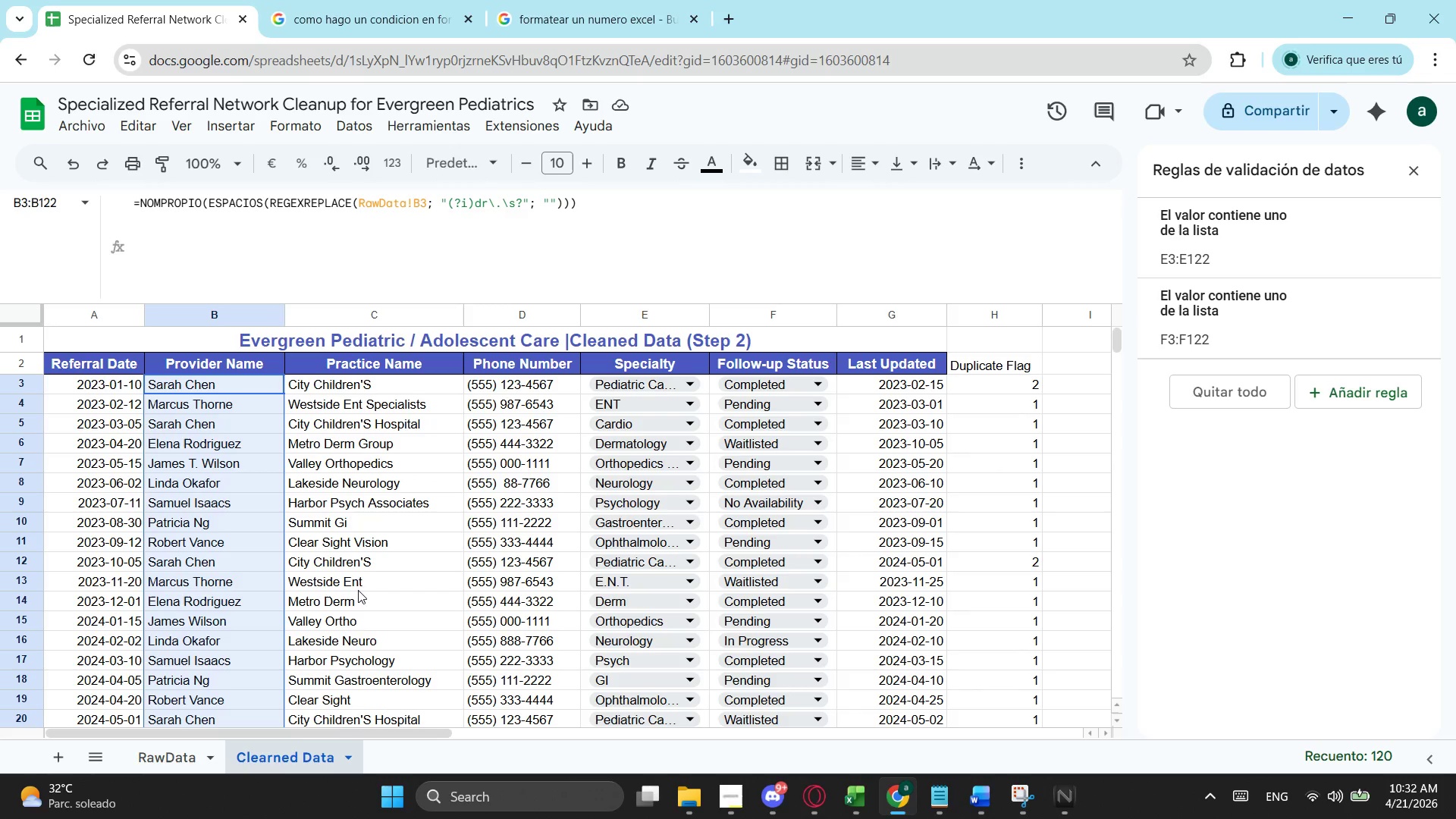 
left_click([415, 385])
 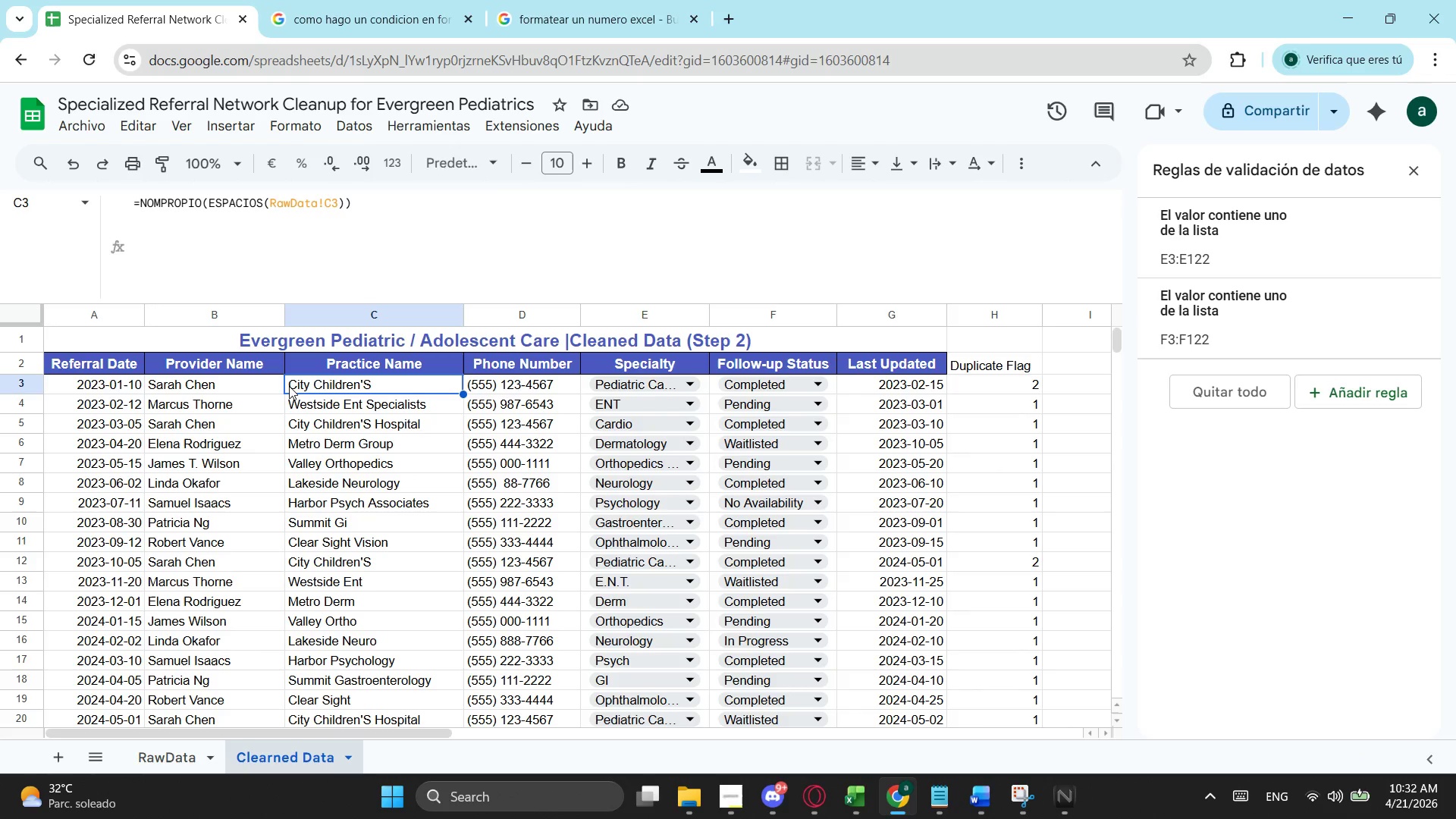 
left_click([263, 375])
 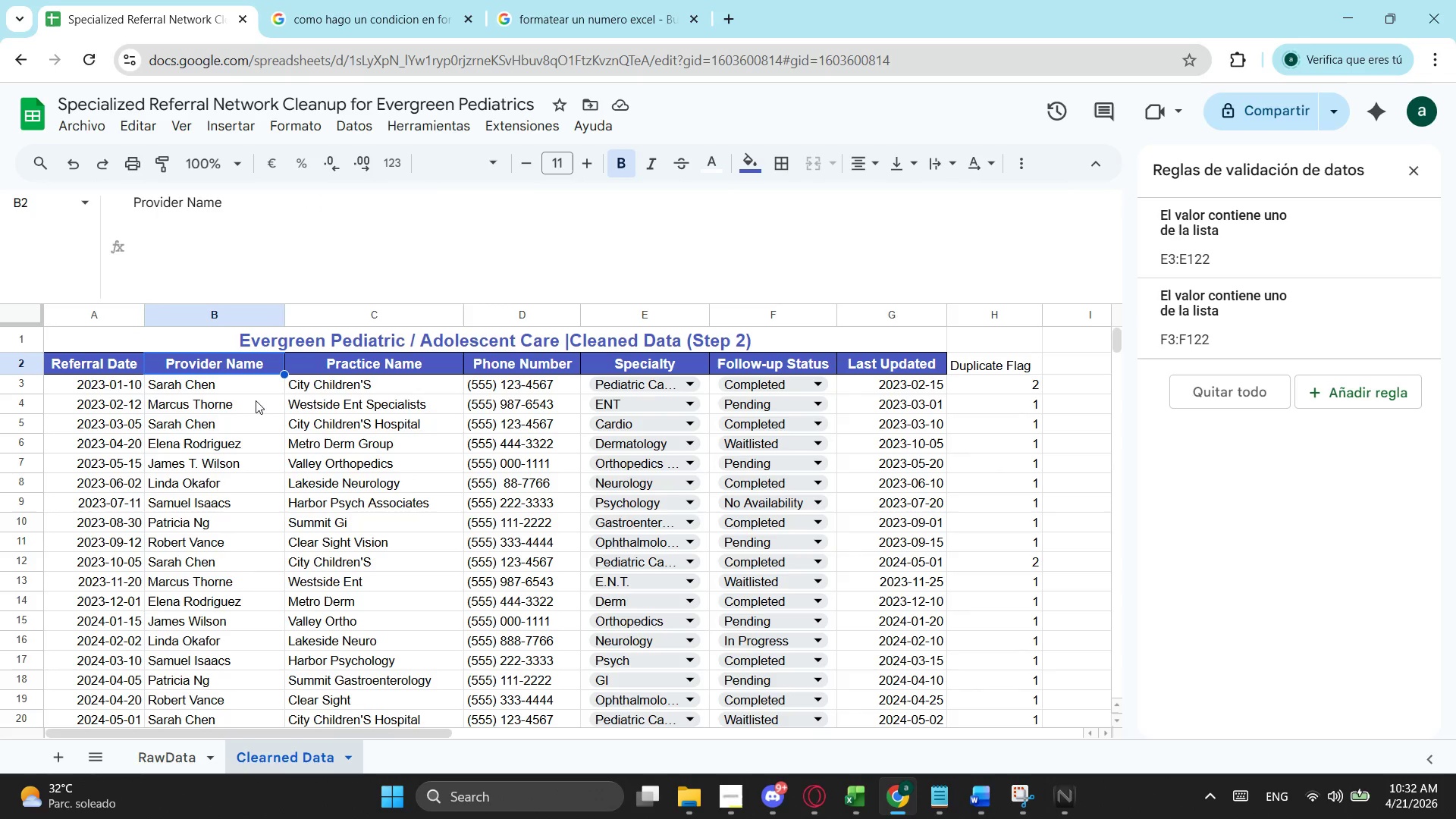 
left_click([228, 403])
 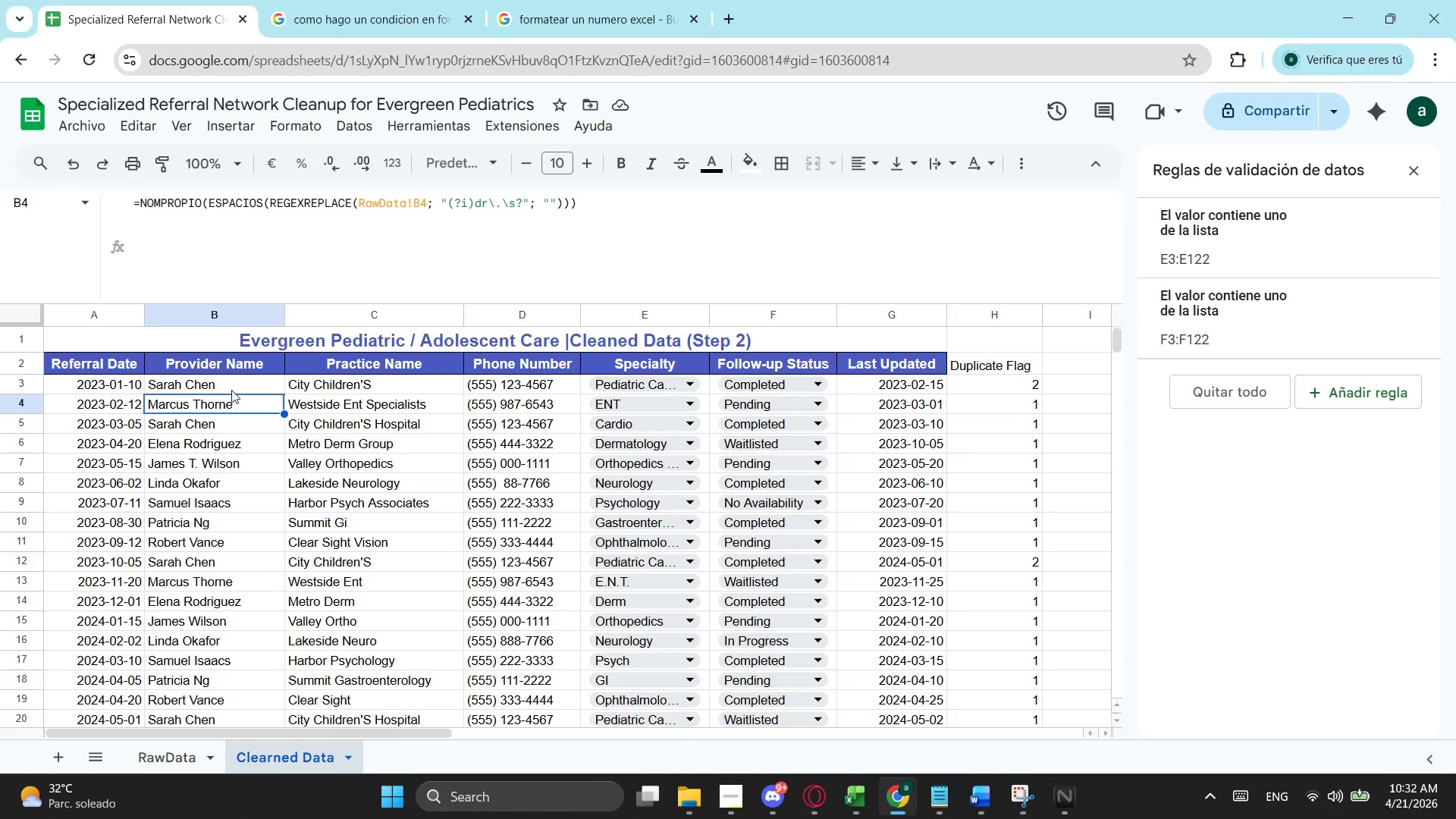 
left_click([231, 390])
 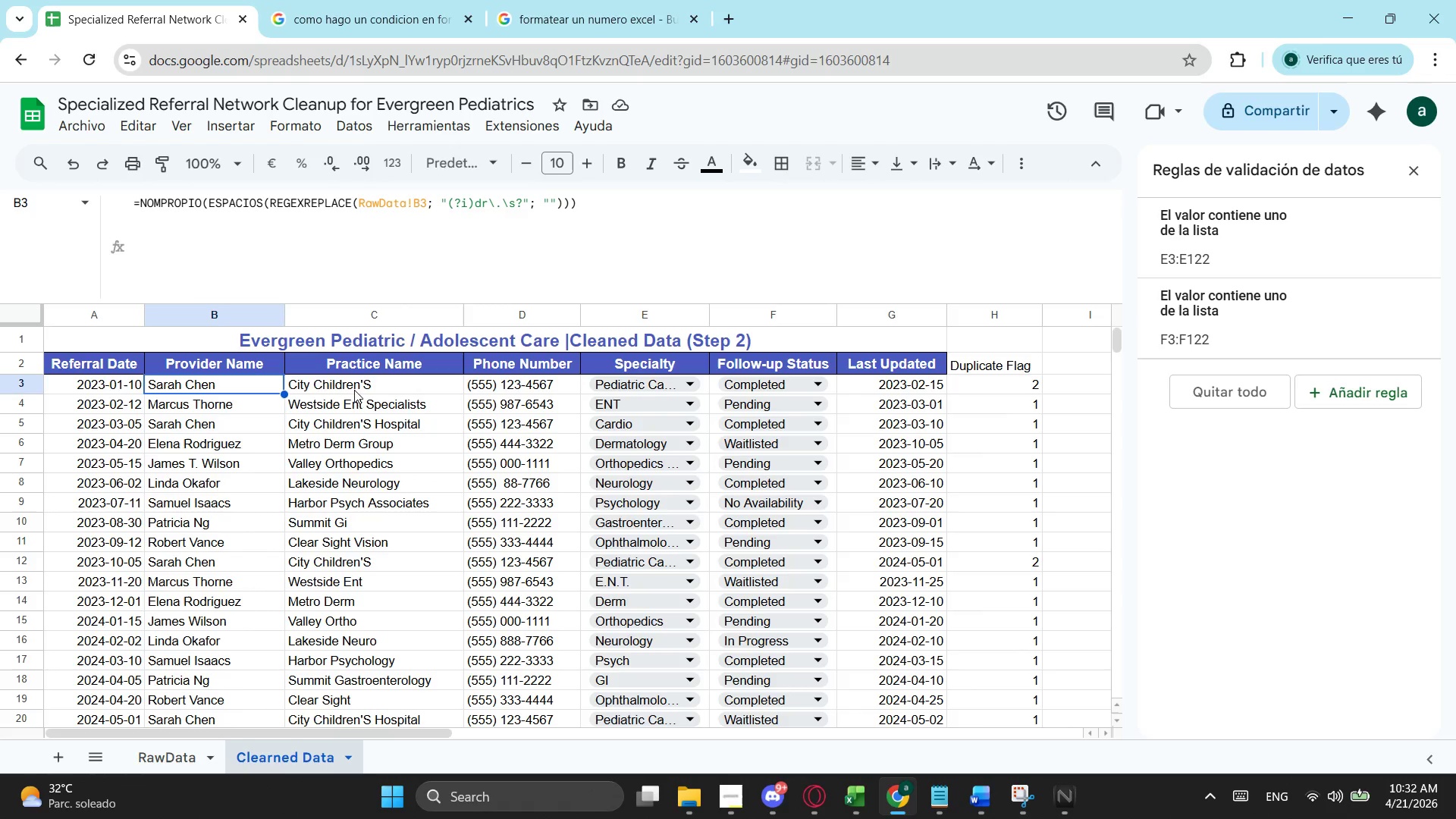 
wait(23.92)
 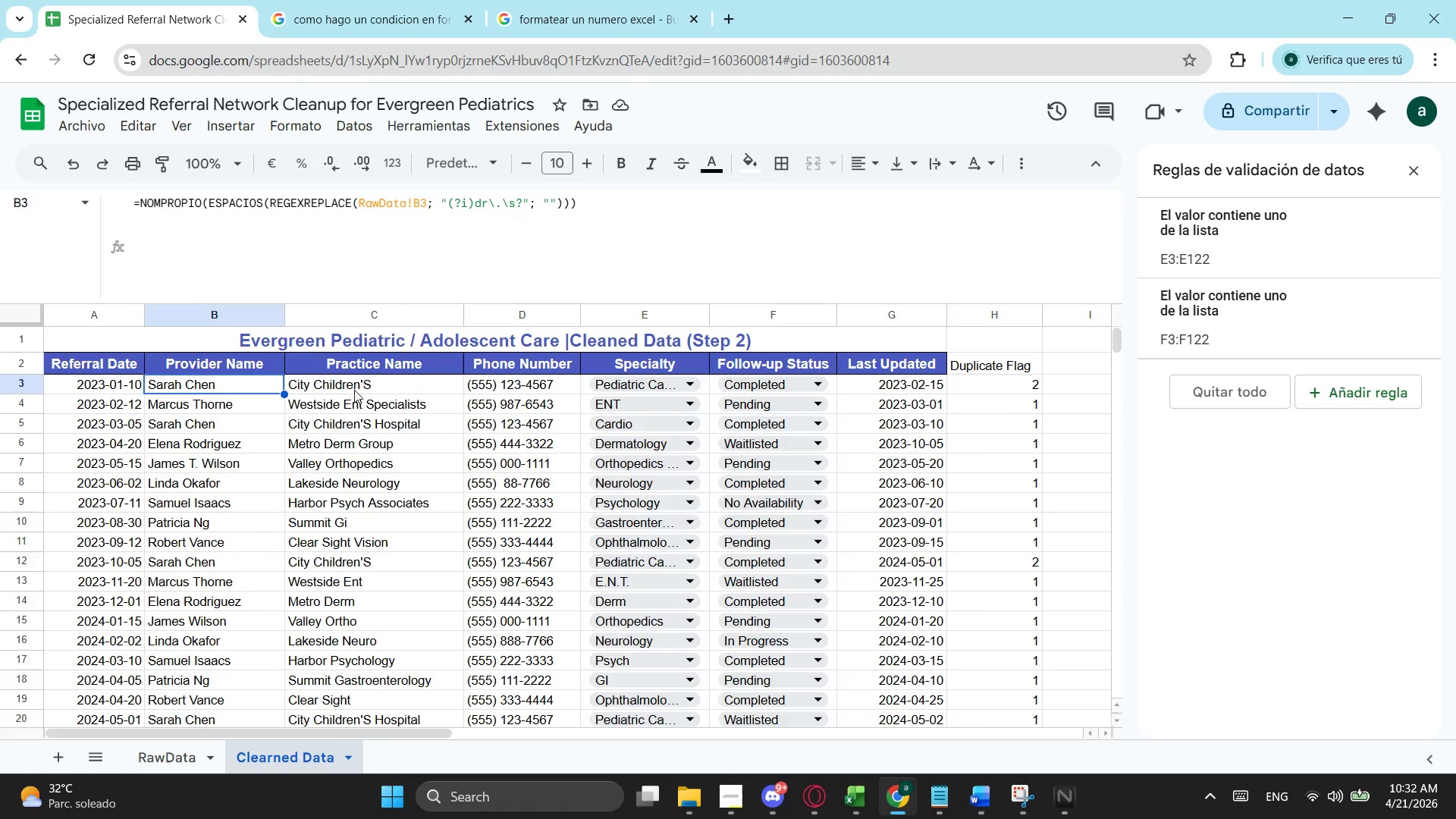 
scroll: coordinate [388, 489], scroll_direction: down, amount: 1.0
 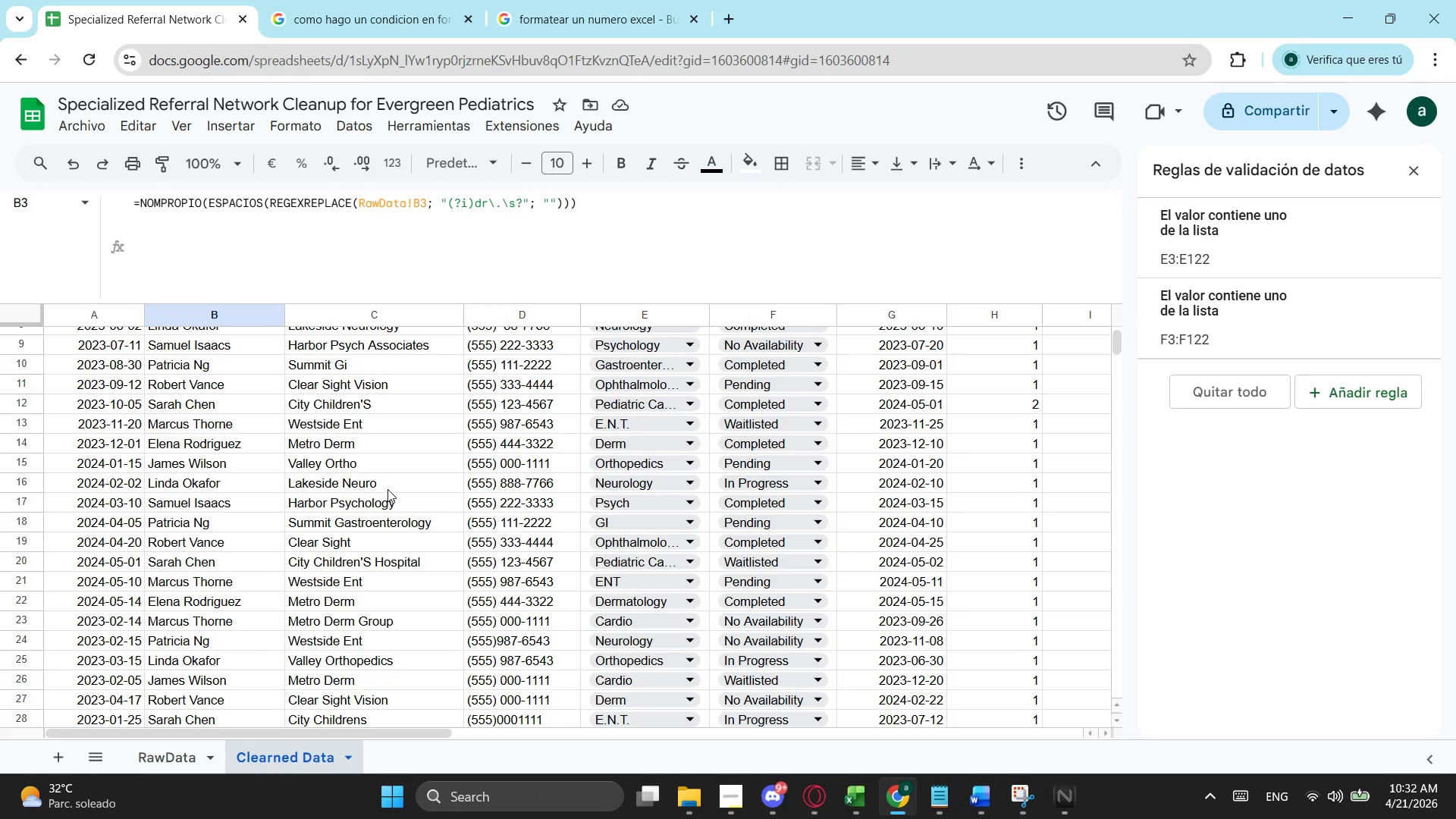 
scroll: coordinate [388, 489], scroll_direction: up, amount: 2.0
 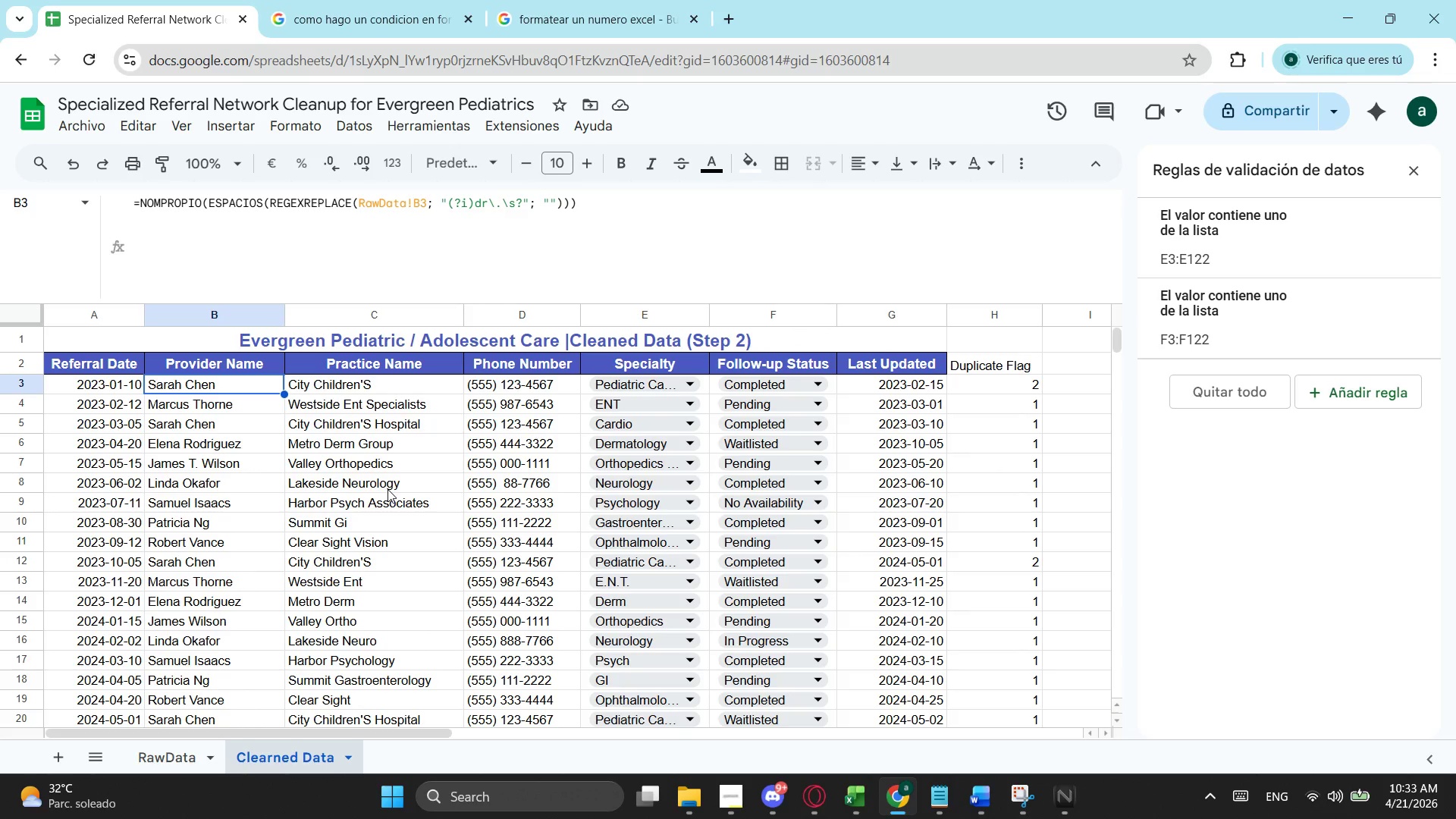 
scroll: coordinate [388, 489], scroll_direction: down, amount: 1.0
 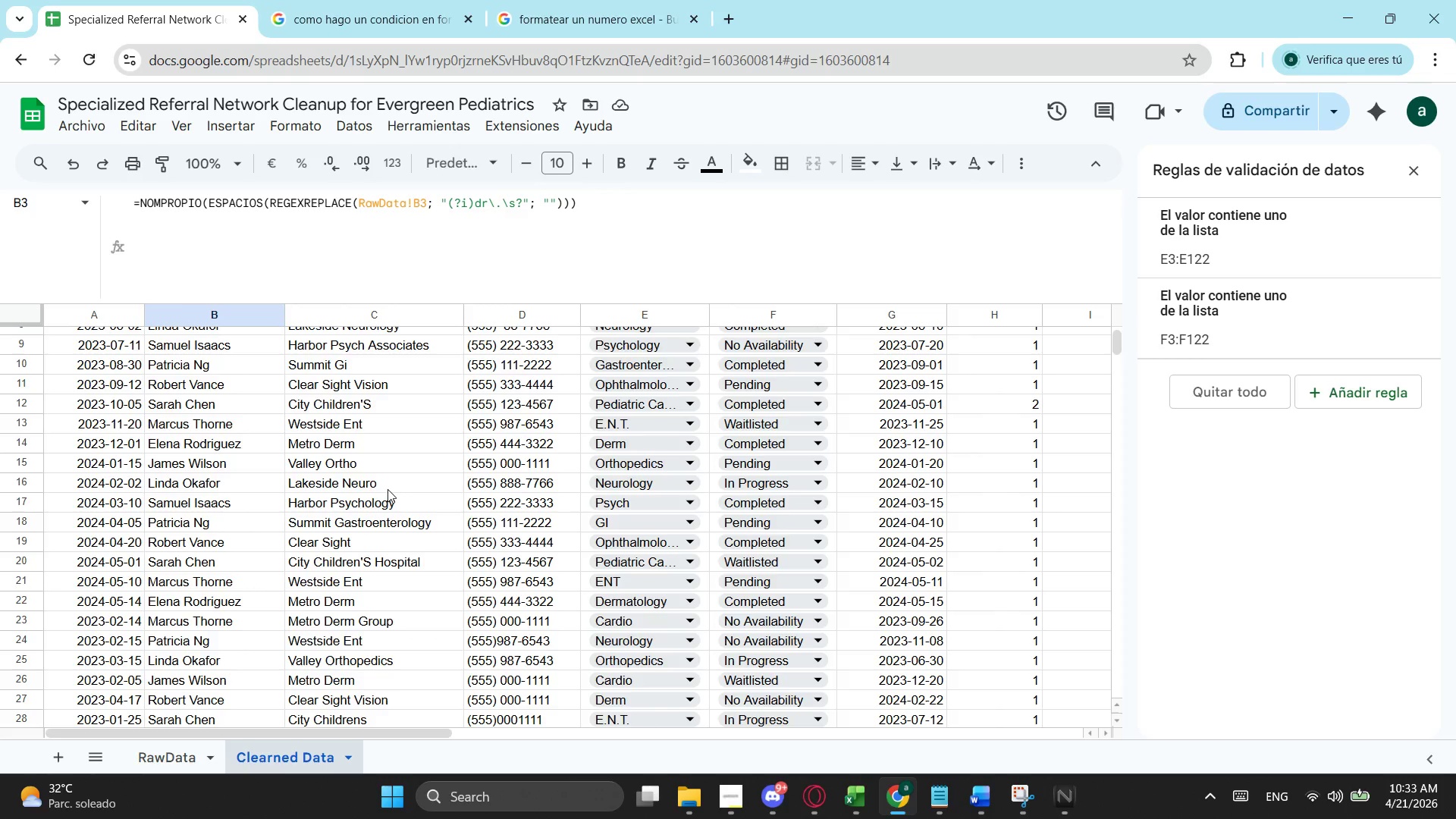 
scroll: coordinate [388, 489], scroll_direction: up, amount: 2.0
 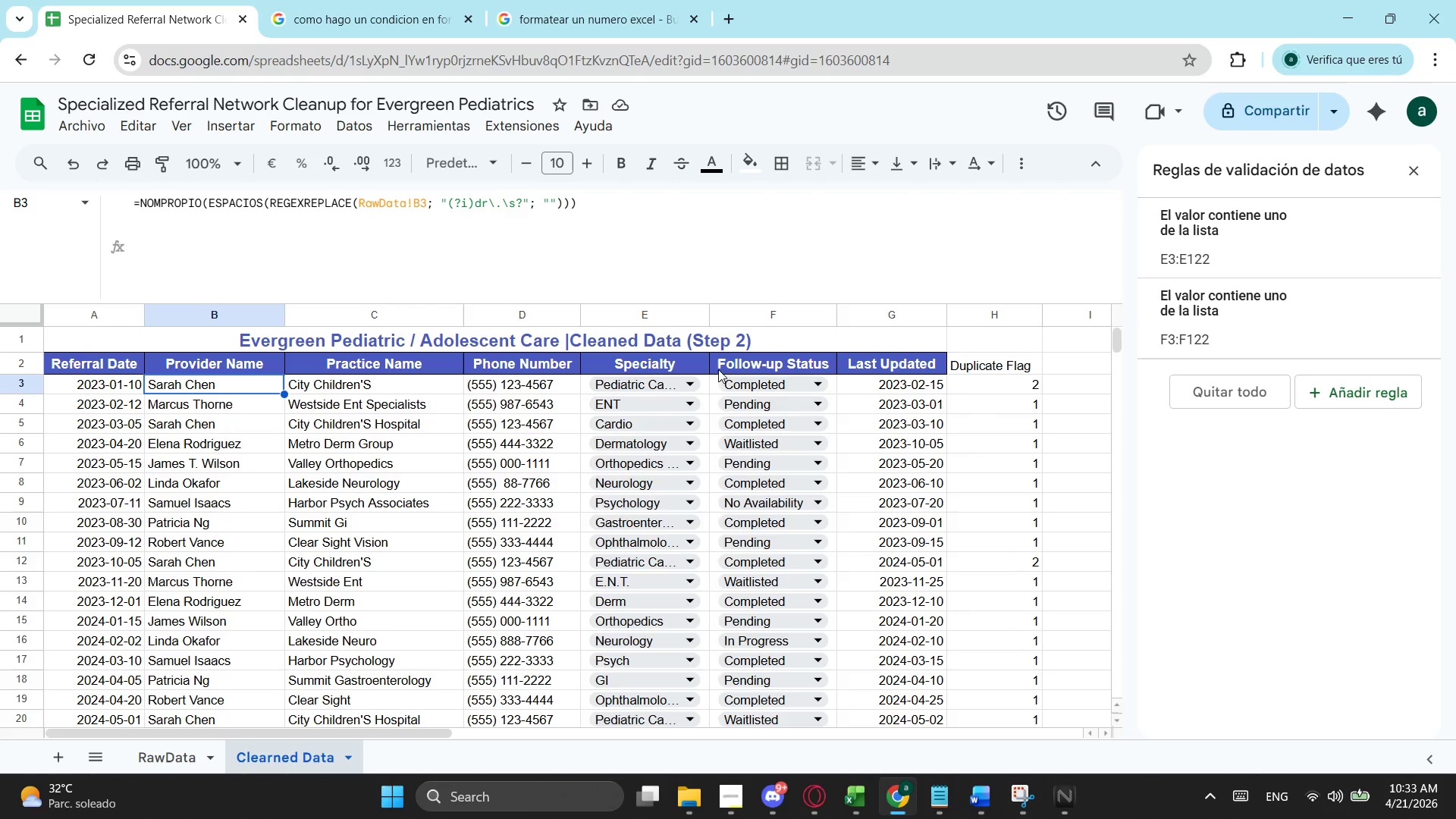 
left_click([702, 384])
 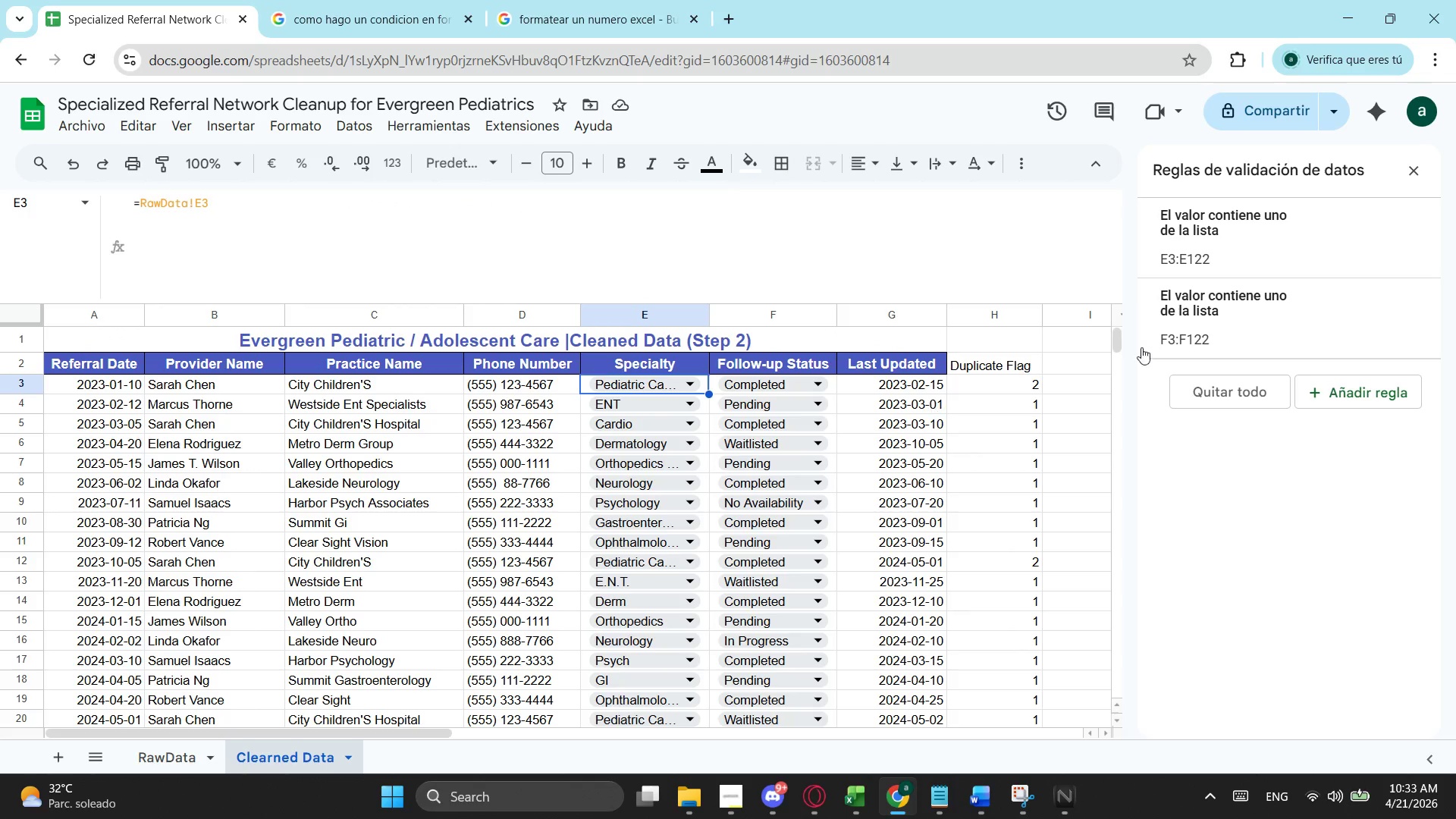 
left_click([1238, 239])
 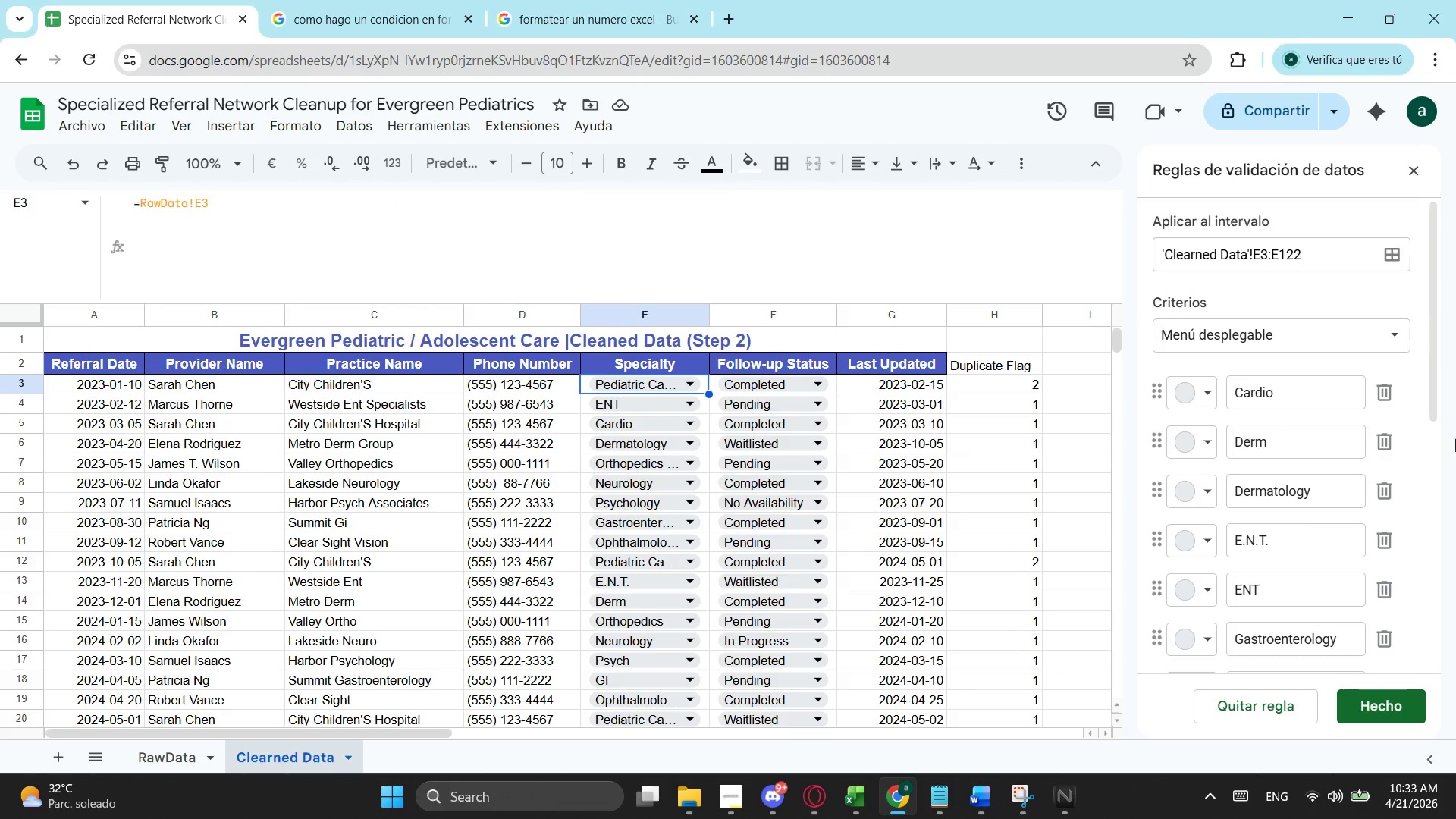 
left_click([1389, 437])
 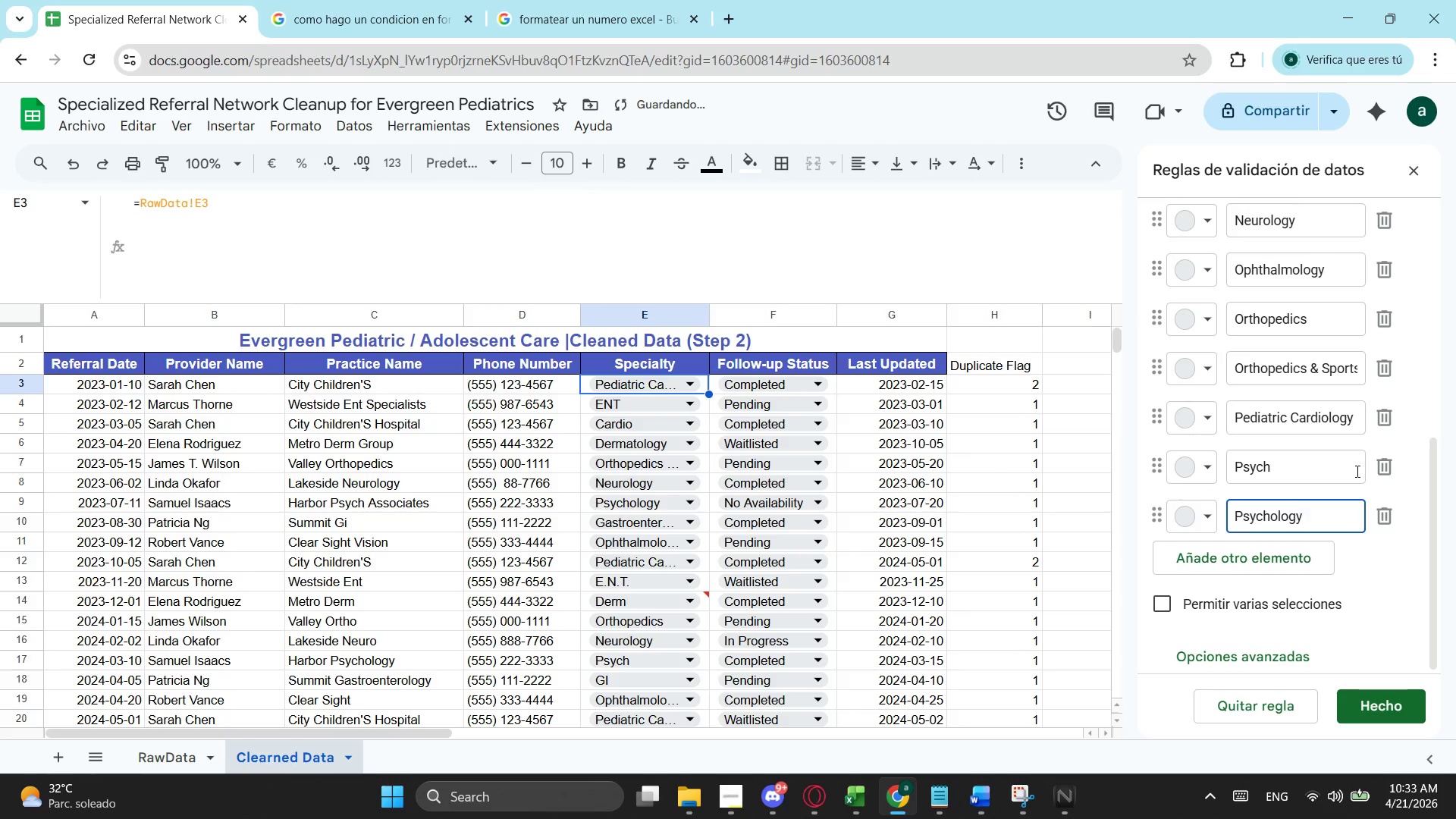 
left_click([1380, 461])
 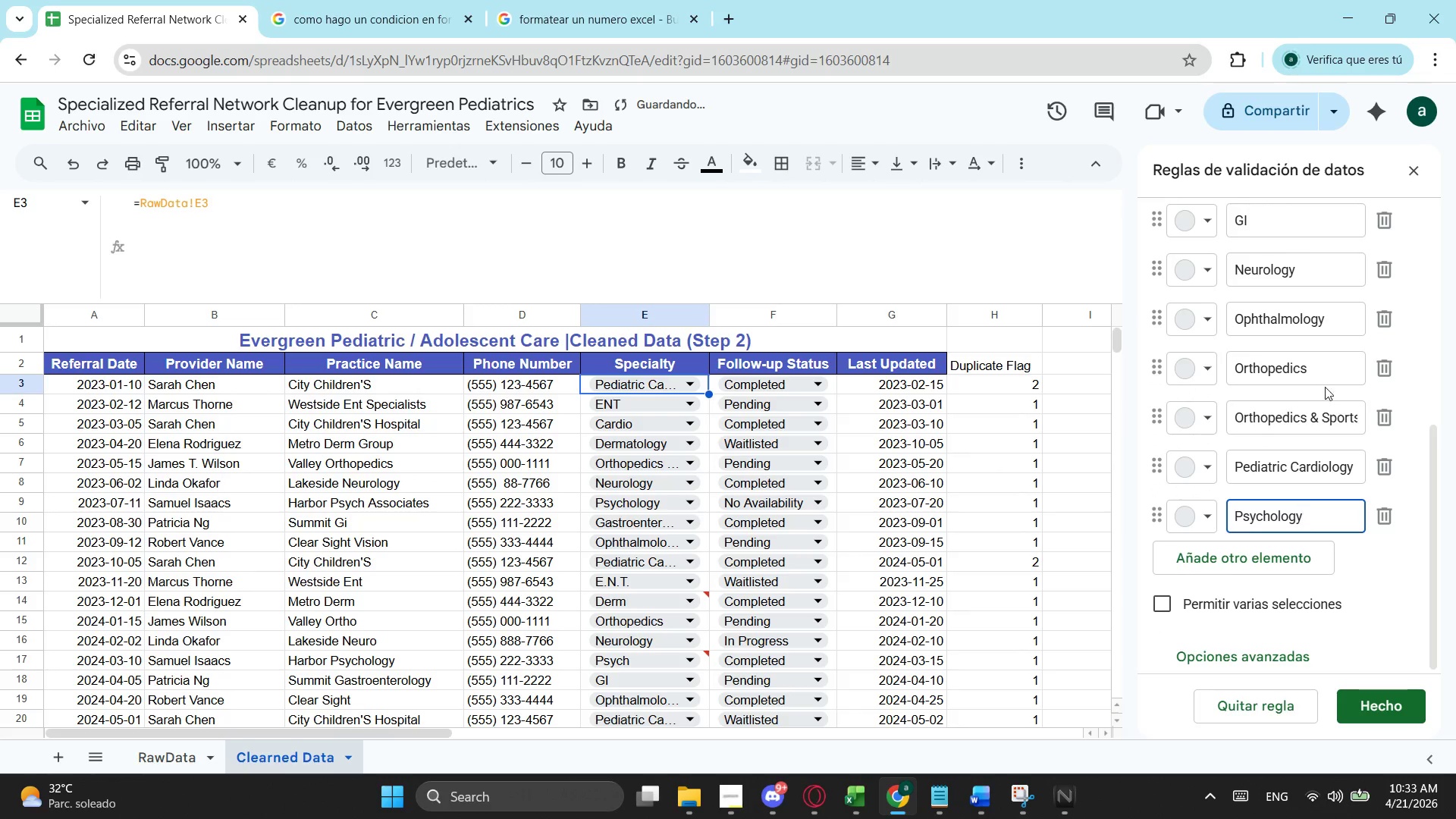 
scroll: coordinate [1364, 364], scroll_direction: up, amount: 2.0
 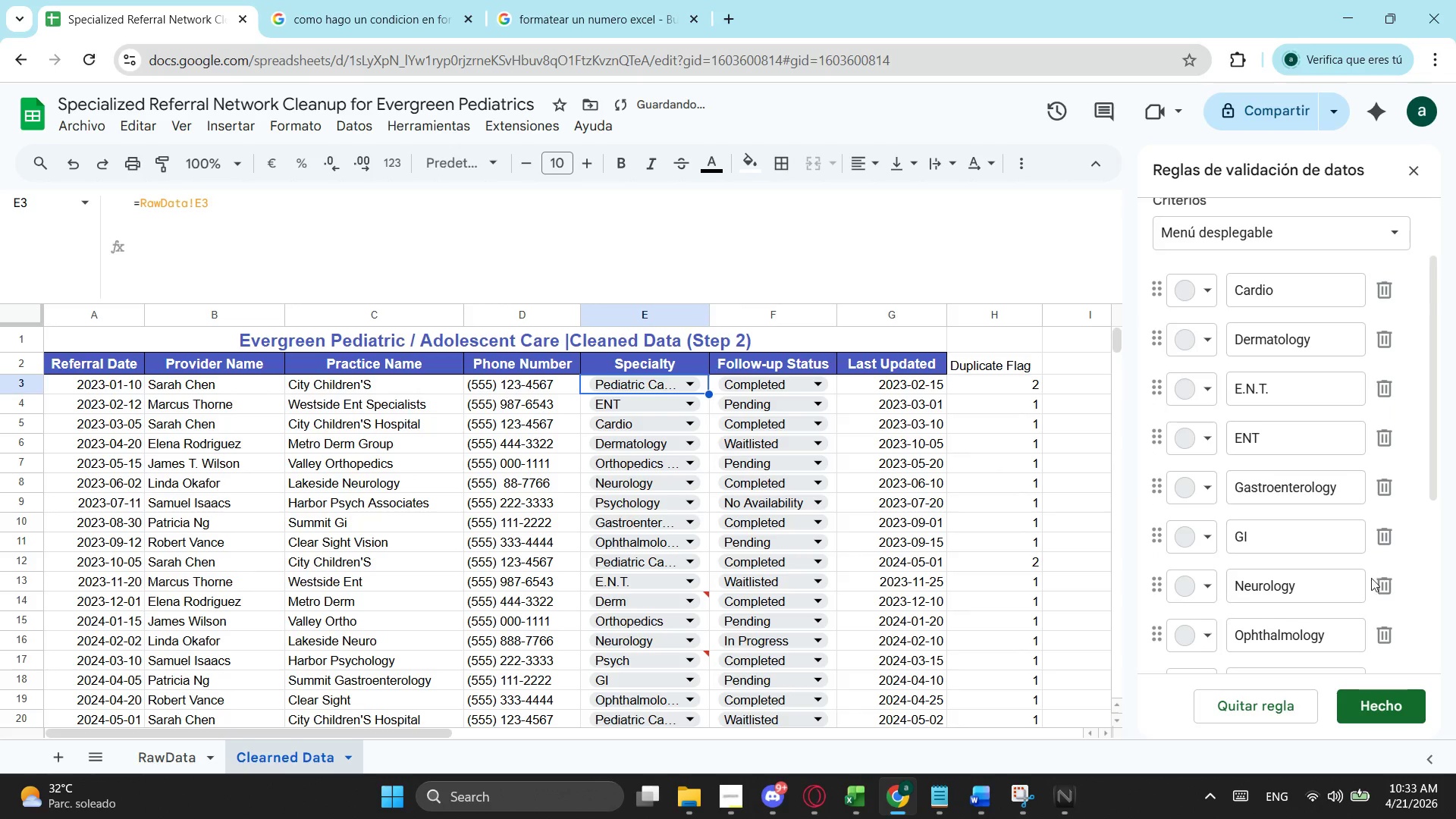 
scroll: coordinate [1323, 523], scroll_direction: down, amount: 1.0
 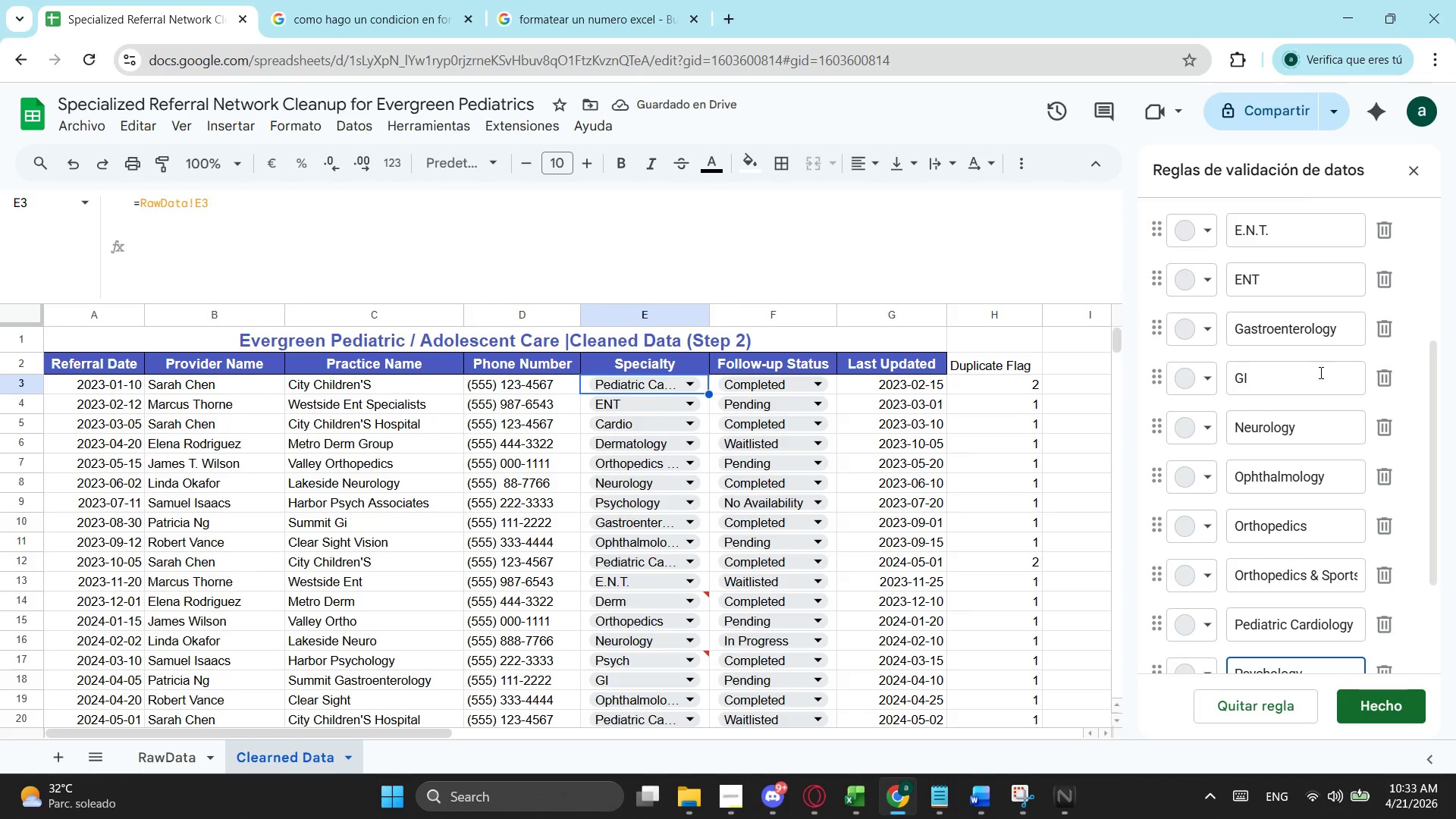 
left_click_drag(start_coordinate=[1320, 372], to_coordinate=[1227, 372])
 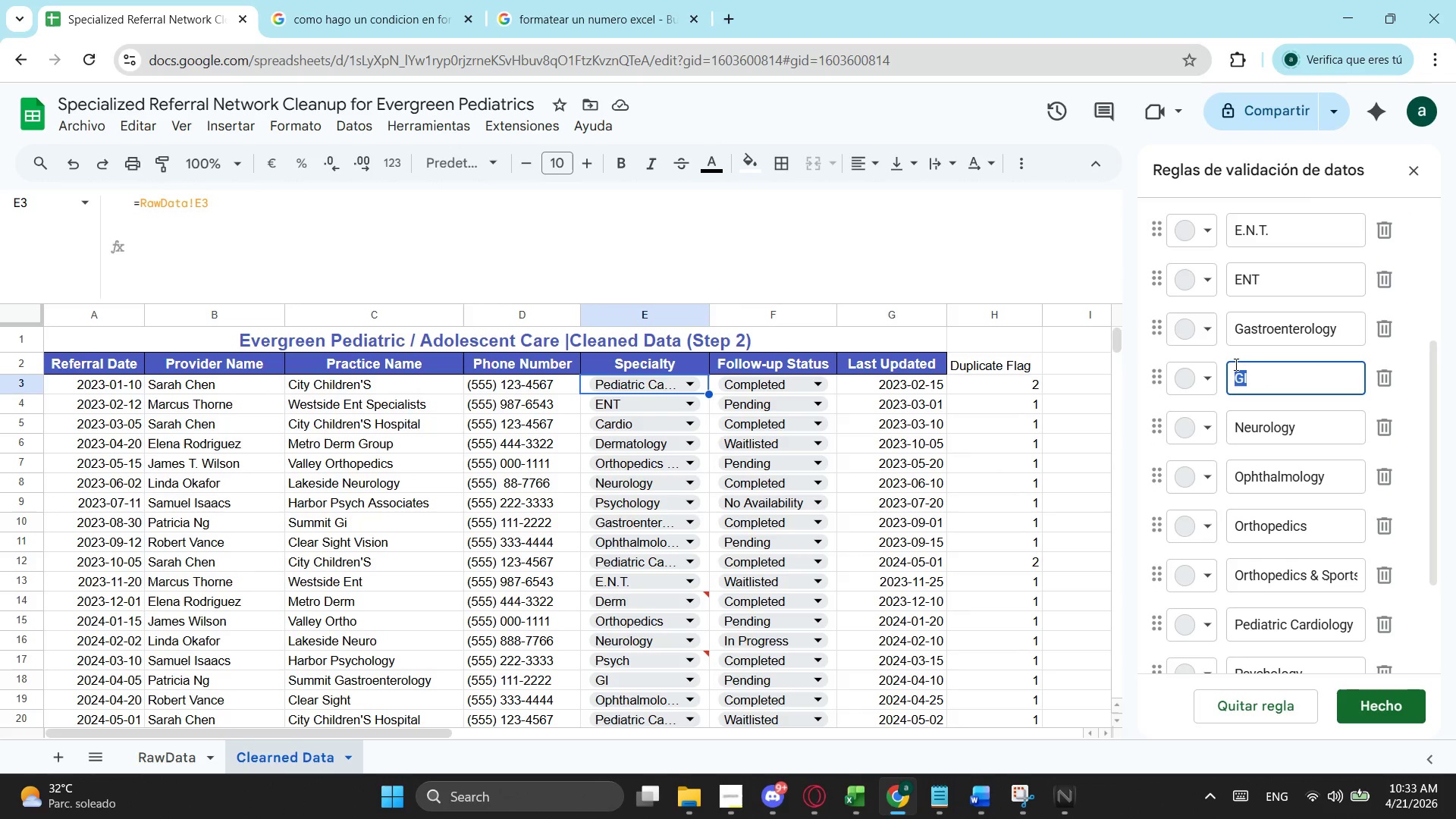 
key(Control+C)
 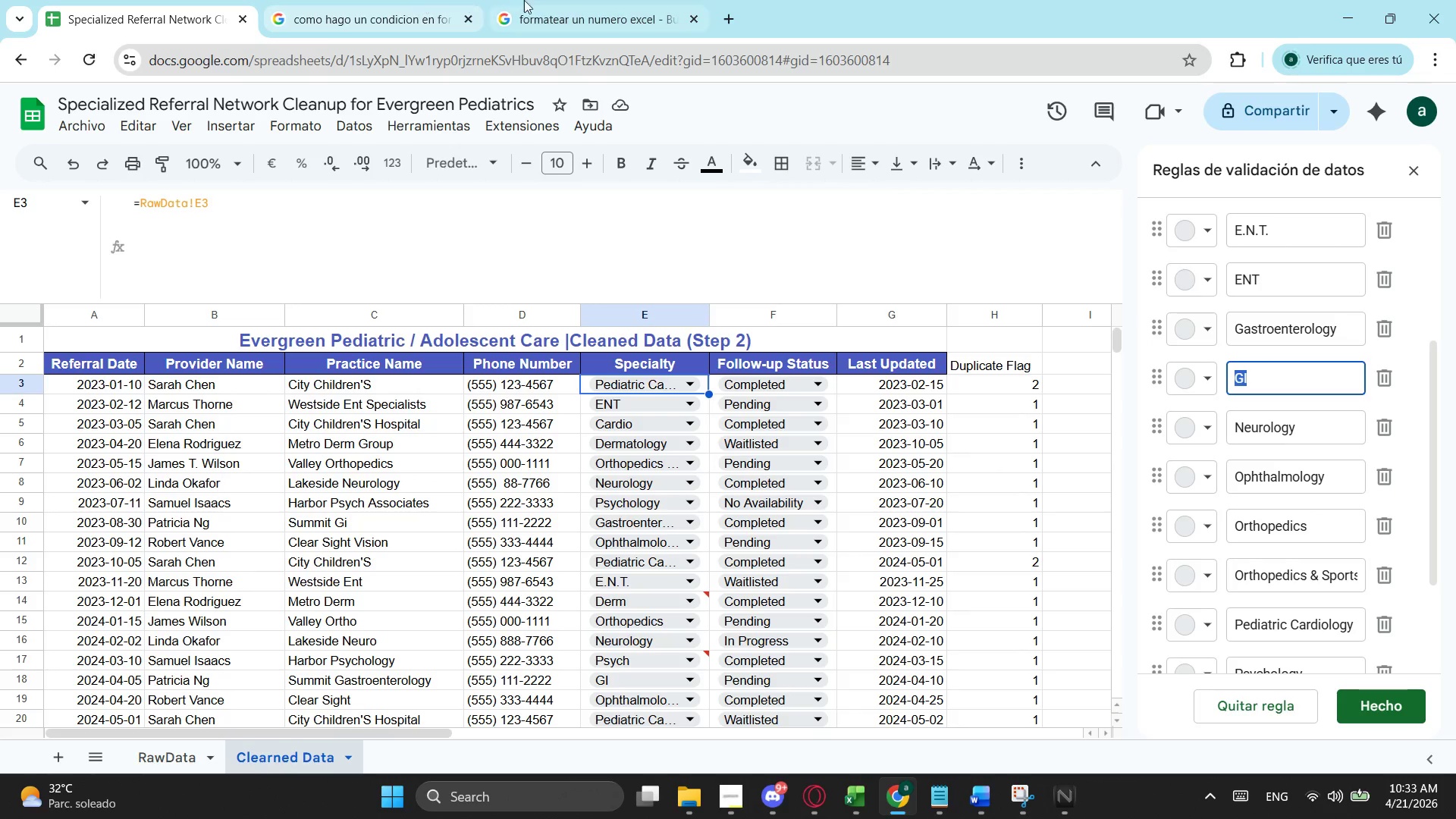 
left_click([540, 2])
 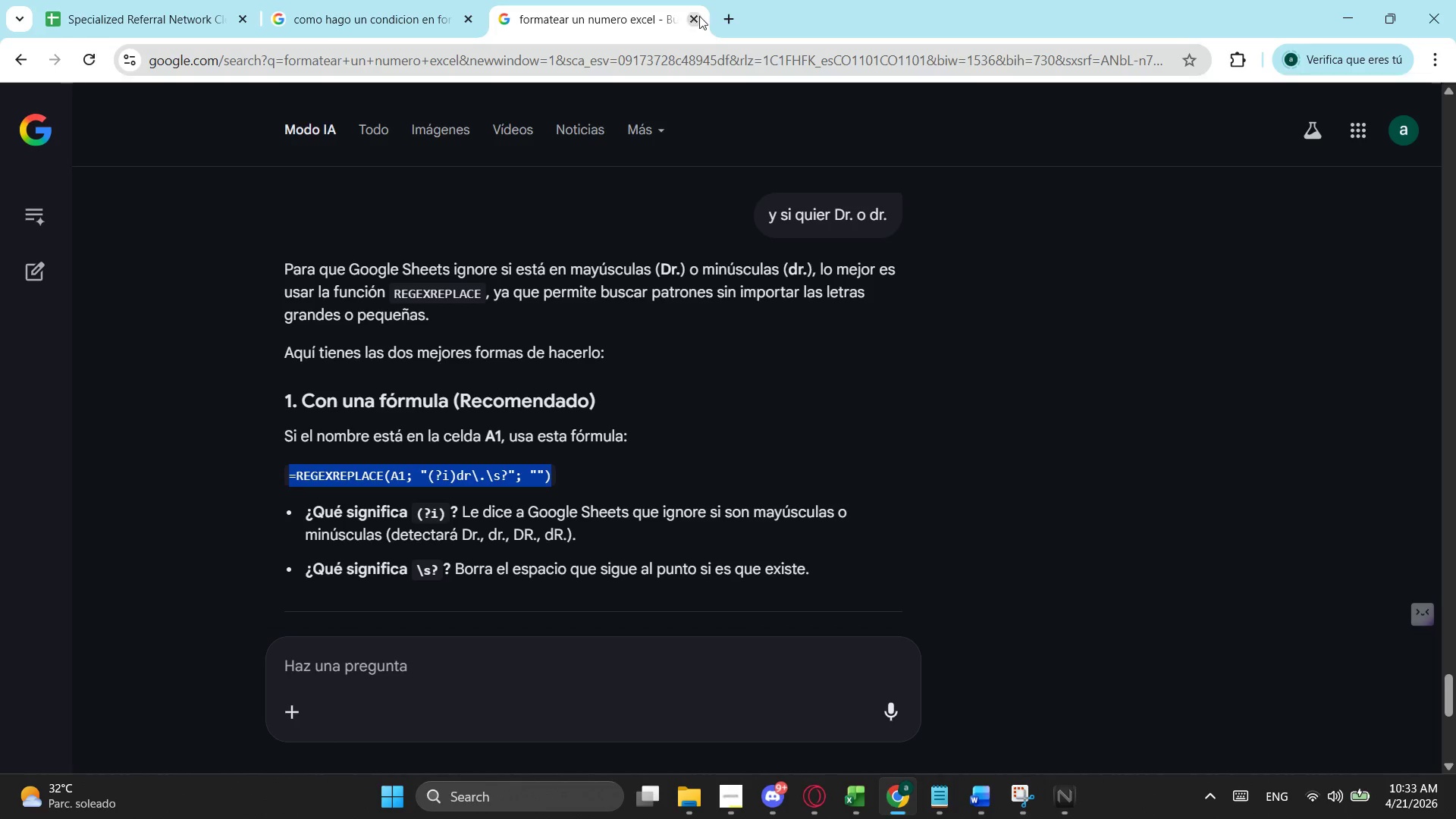 
left_click([716, 18])
 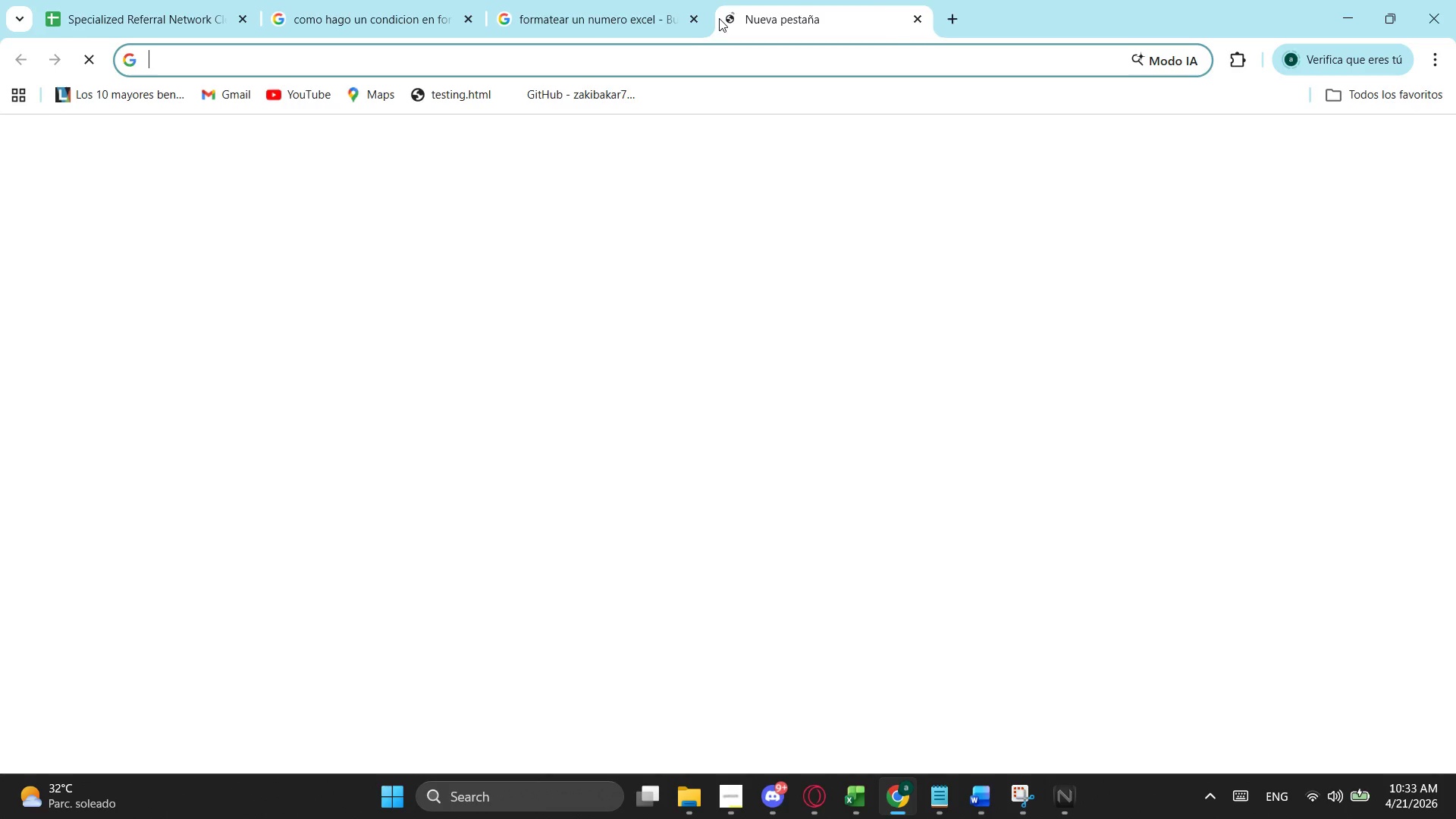 
key(Control+ControlLeft)
 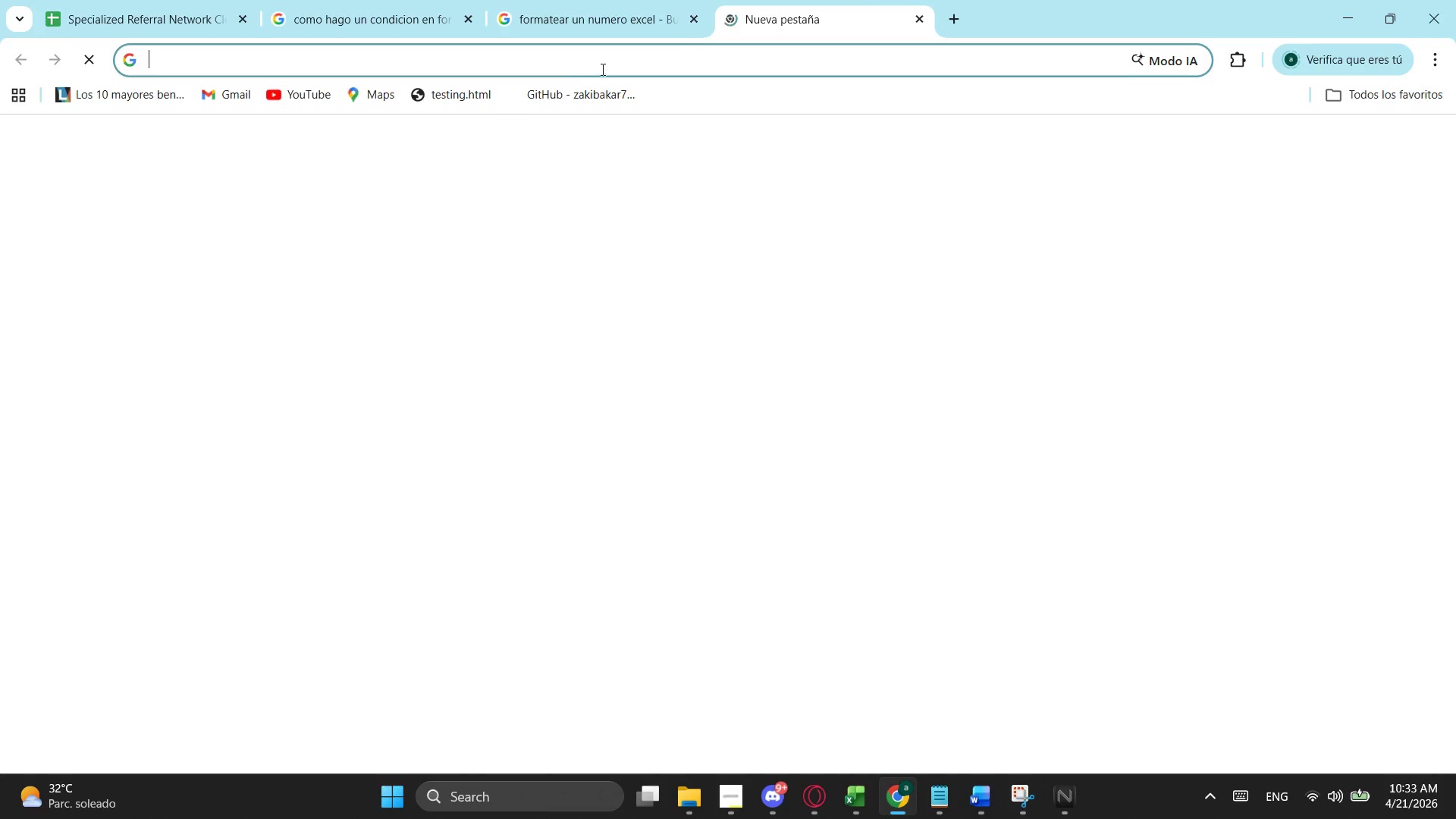 
key(Control+V)
 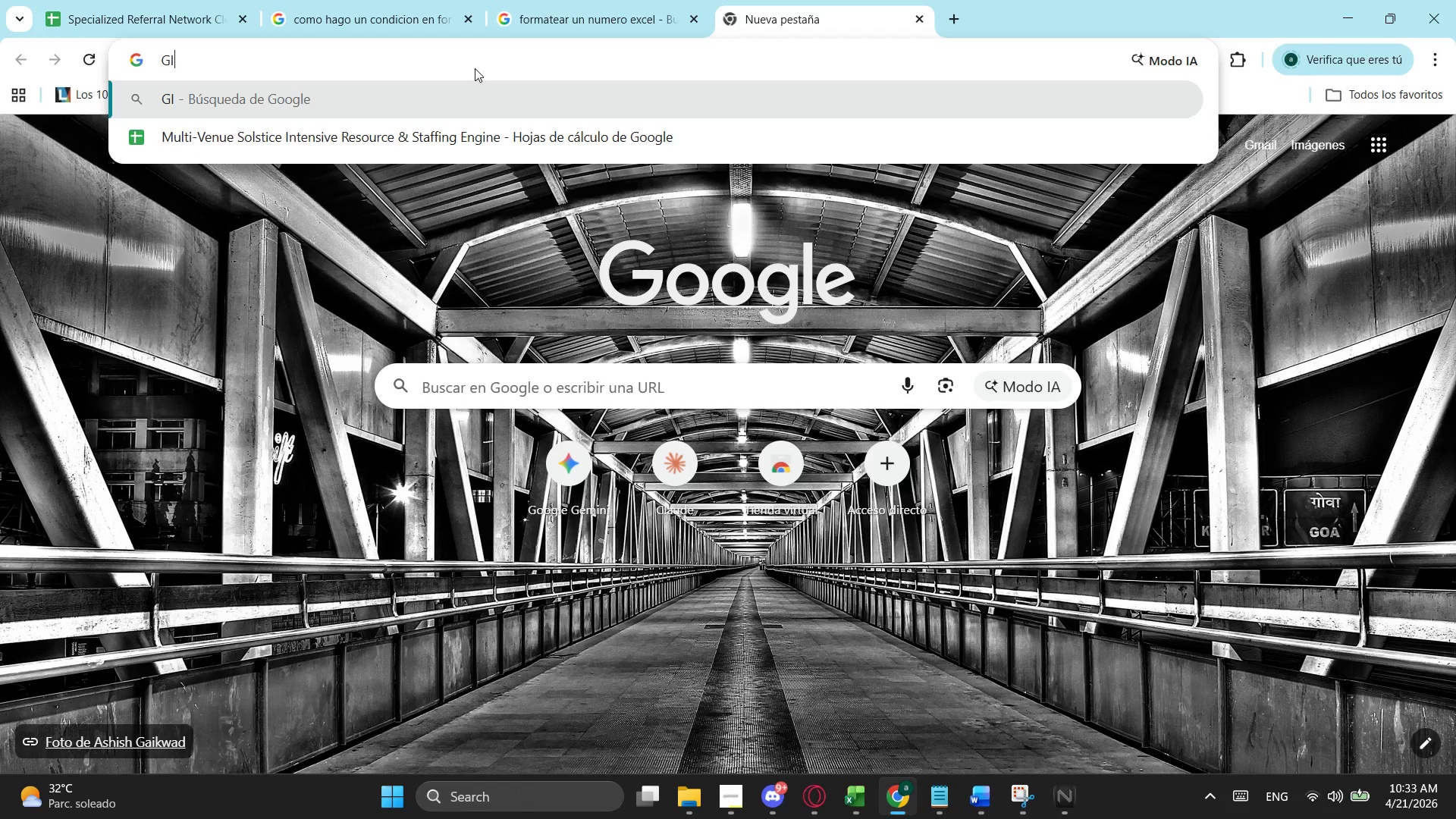 
type( qu)
 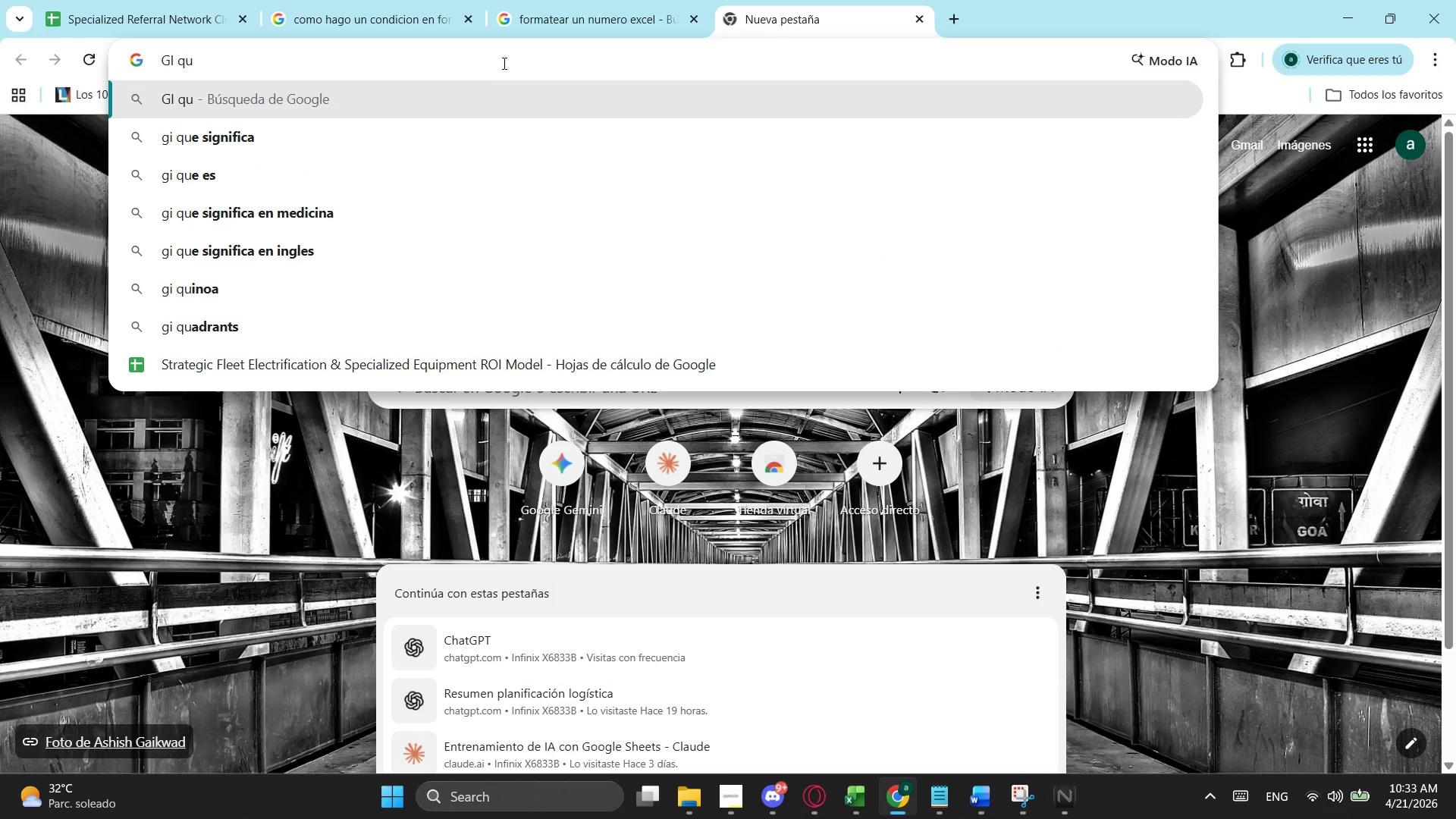 
key(ArrowDown)
 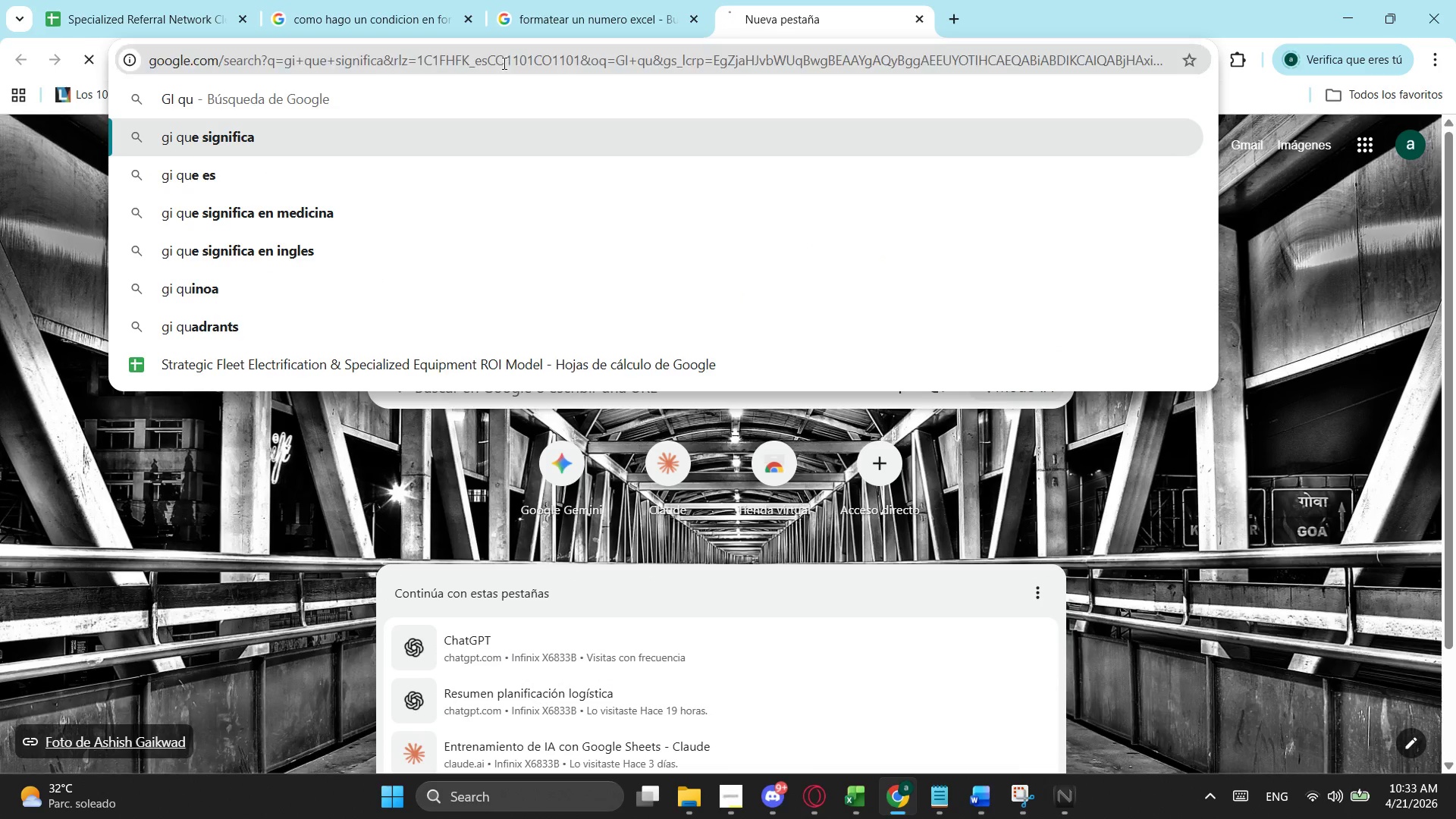 
key(Enter)
 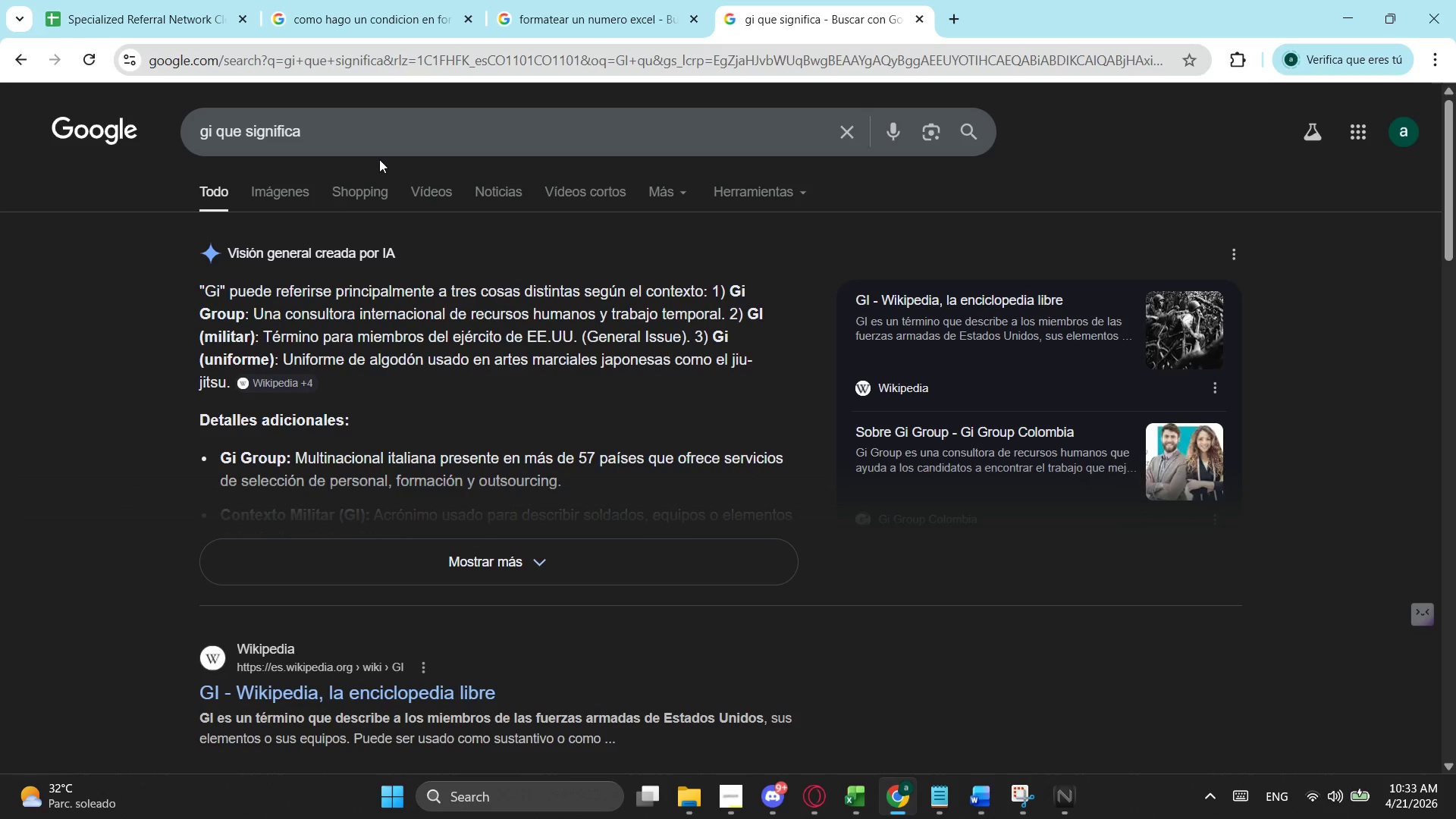 
left_click([350, 146])
 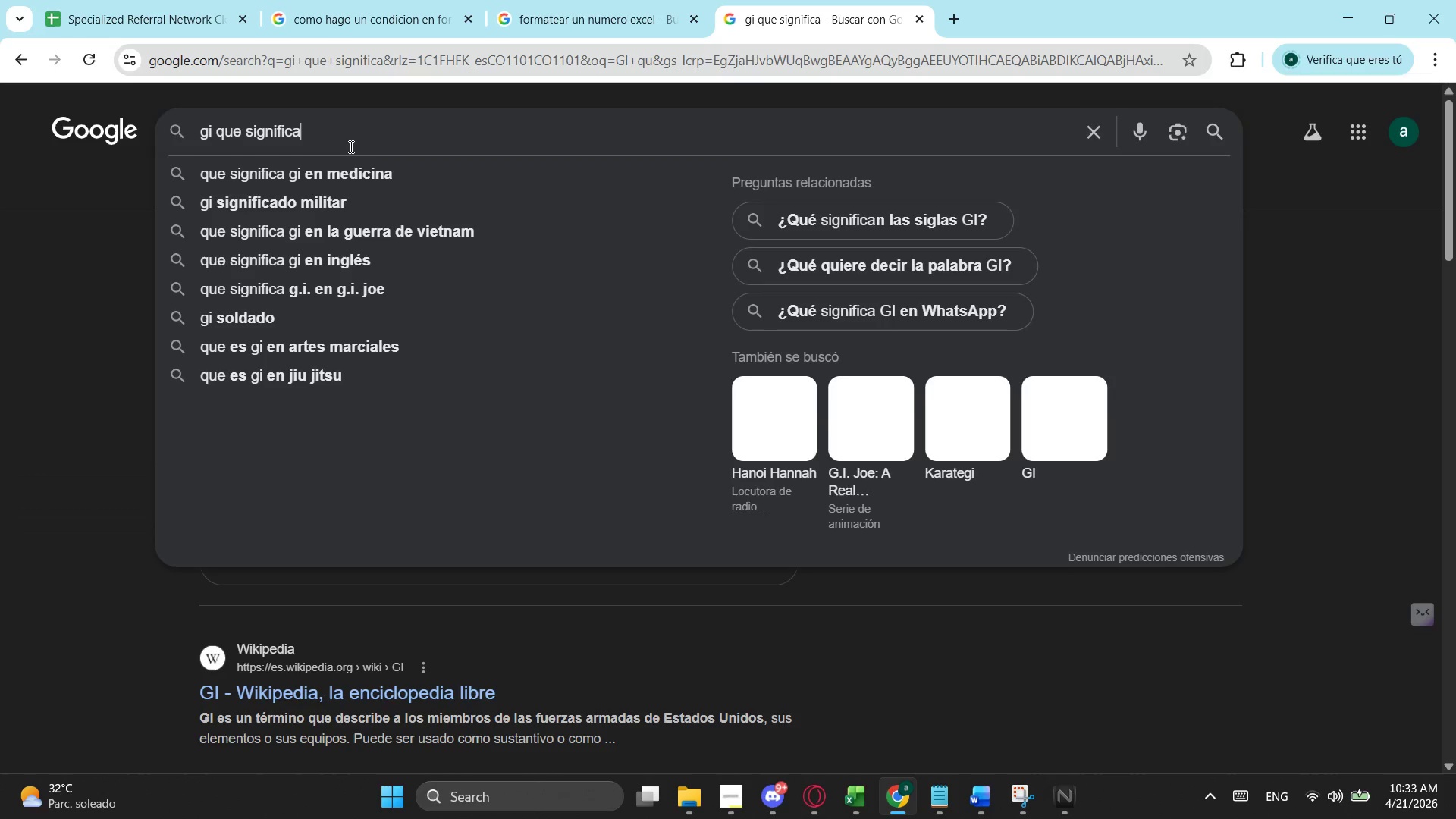 
key(Space)
 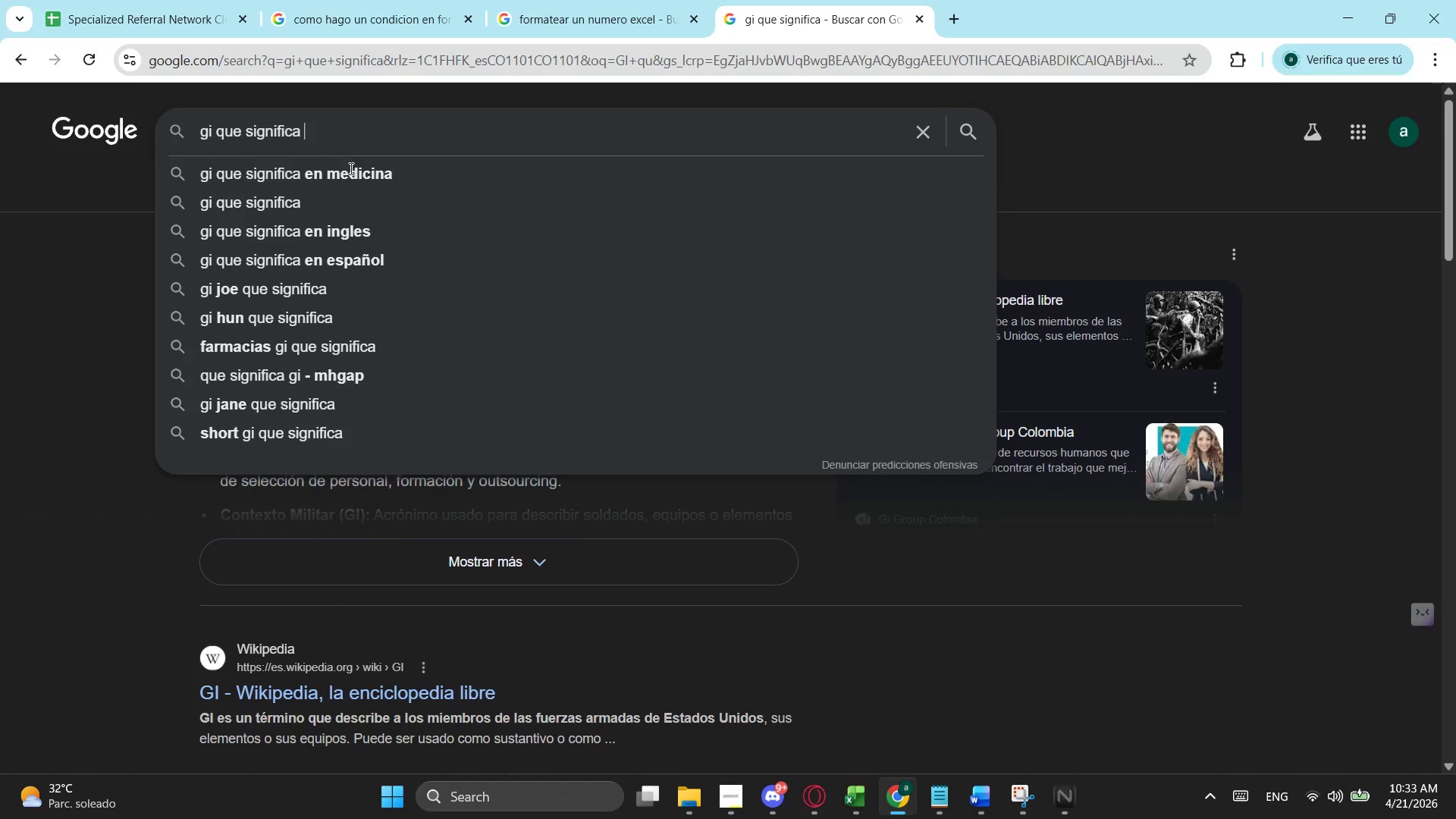 
double_click([350, 171])
 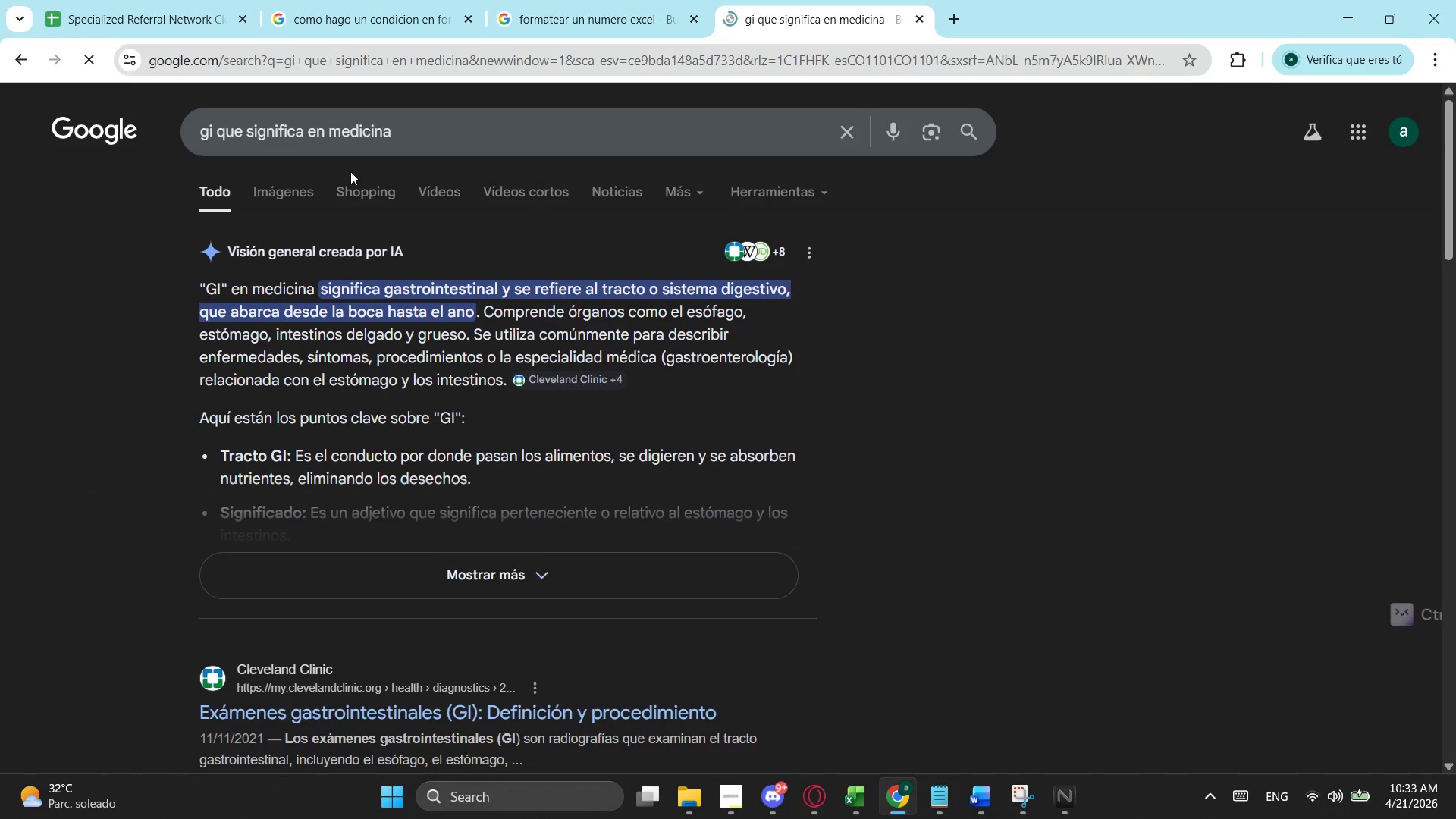 
left_click([140, 8])
 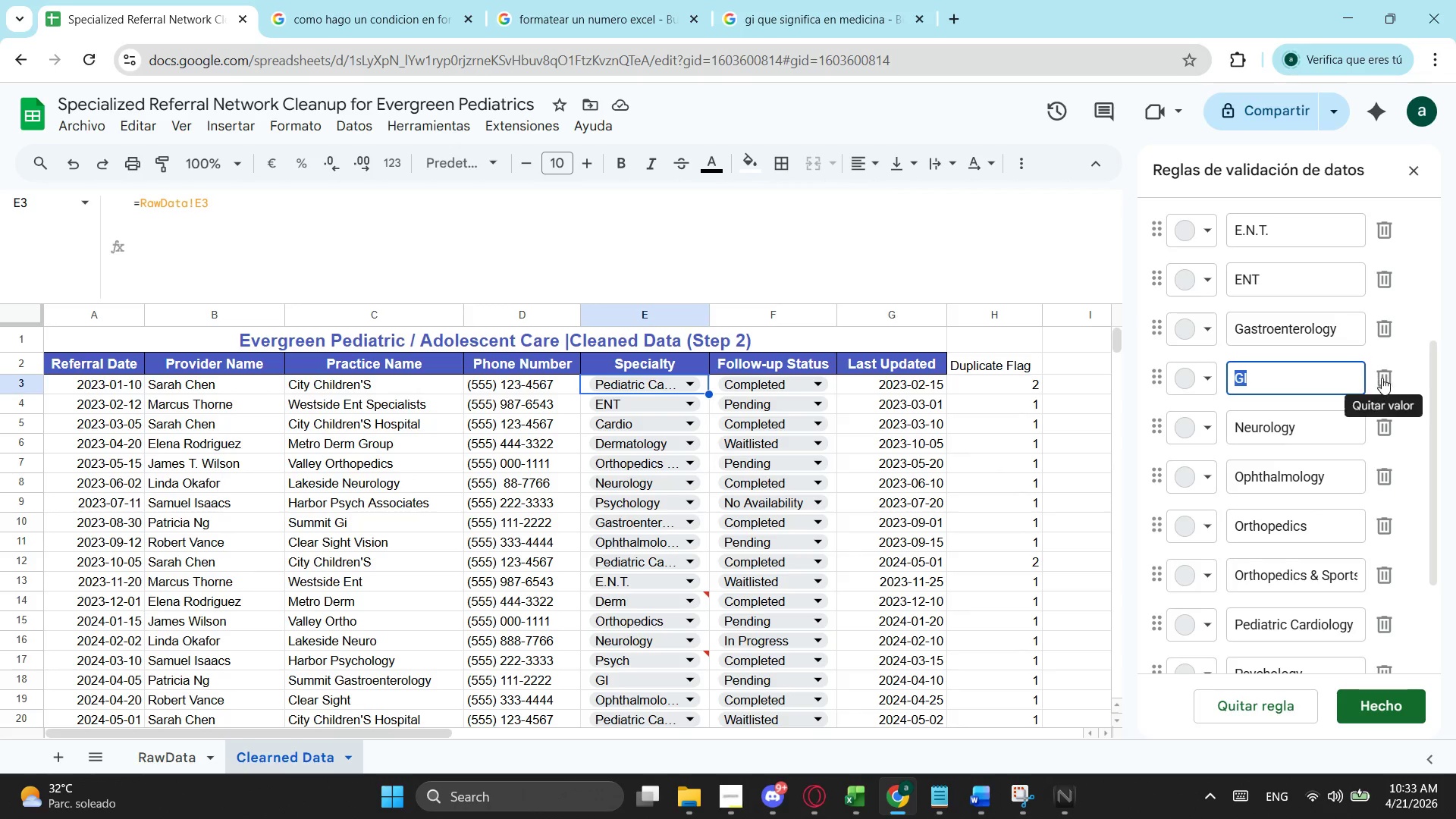 
left_click([1382, 378])
 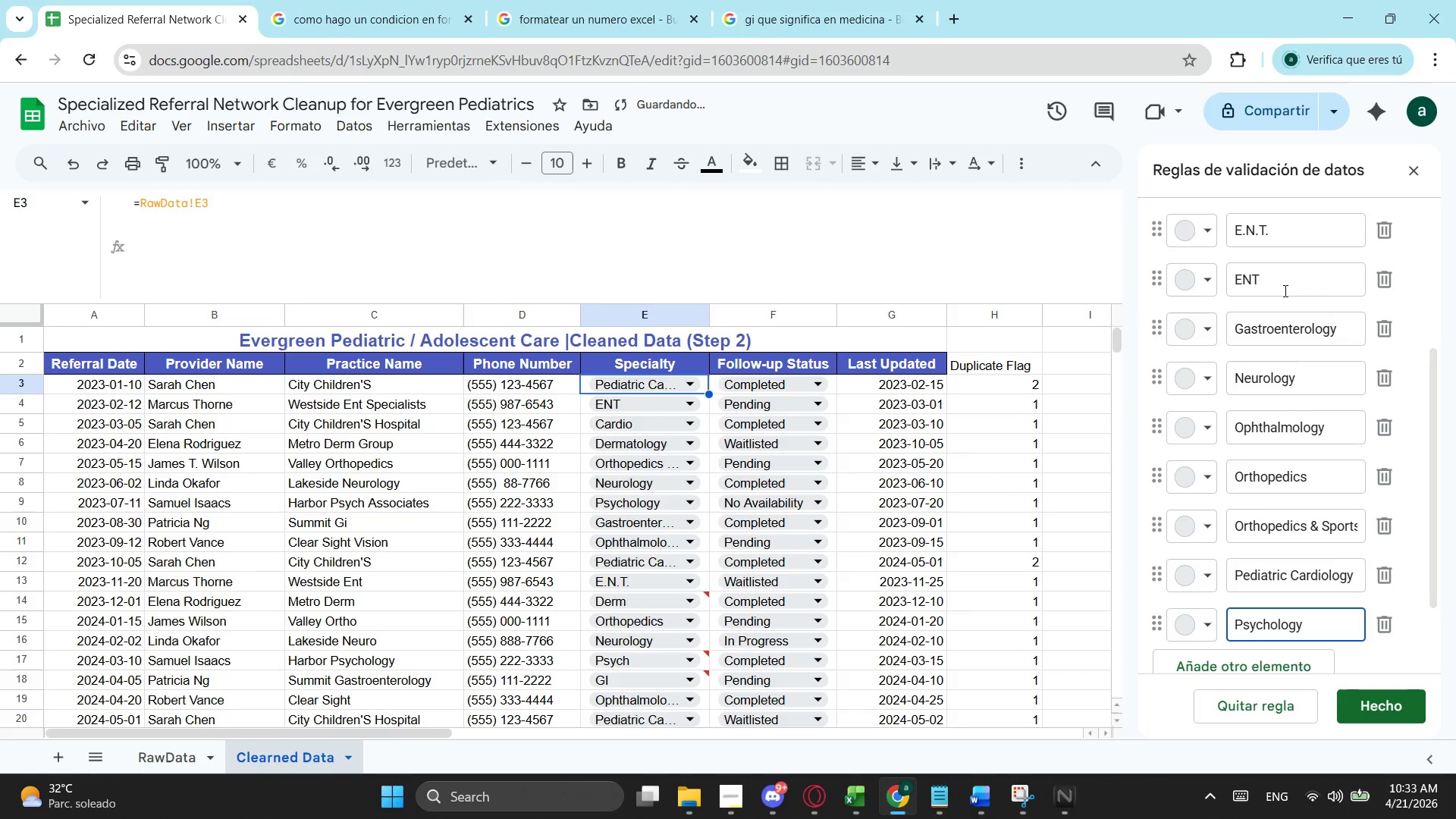 
scroll: coordinate [1310, 293], scroll_direction: up, amount: 2.0
 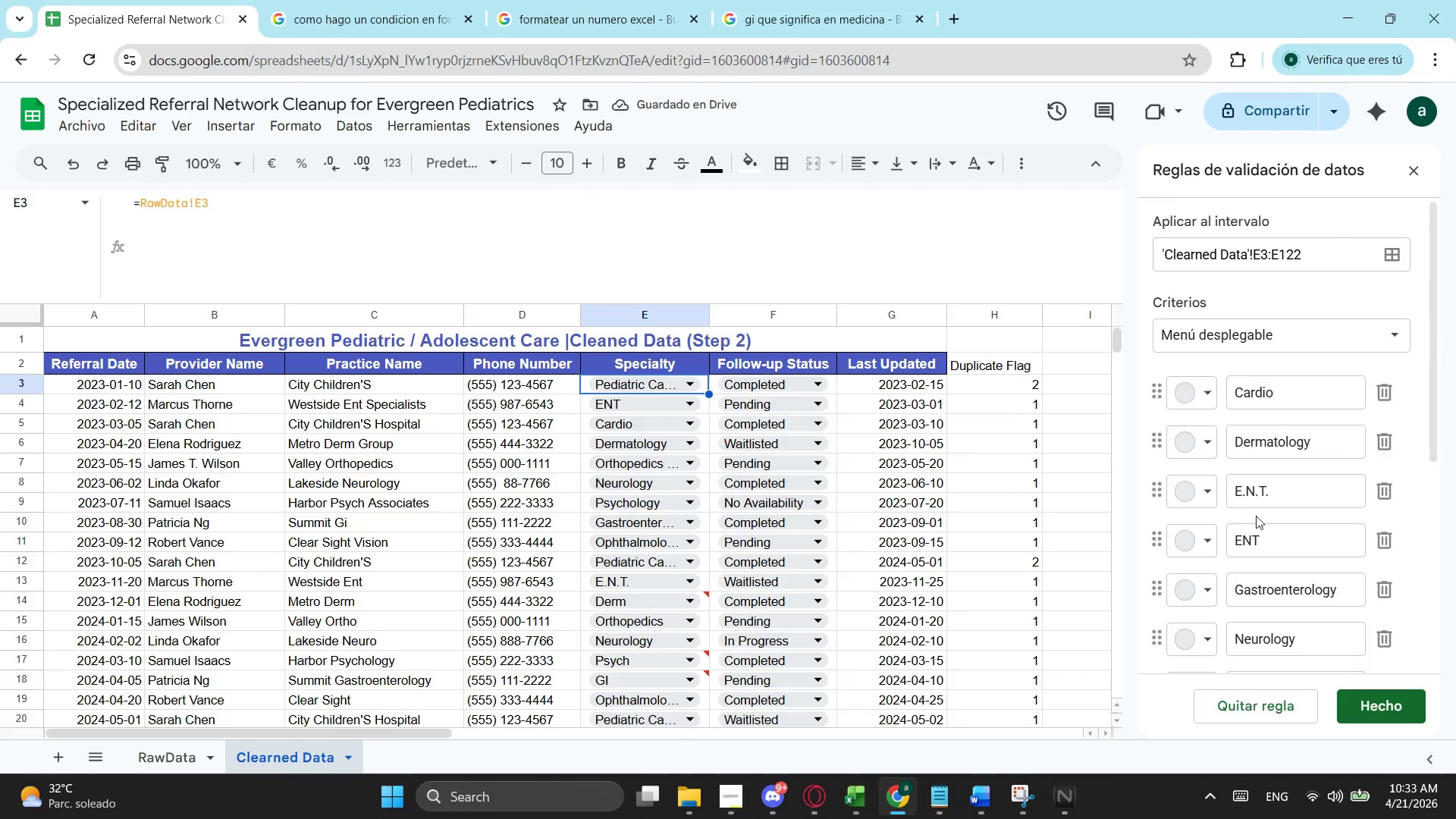 
left_click_drag(start_coordinate=[1274, 536], to_coordinate=[1235, 547])
 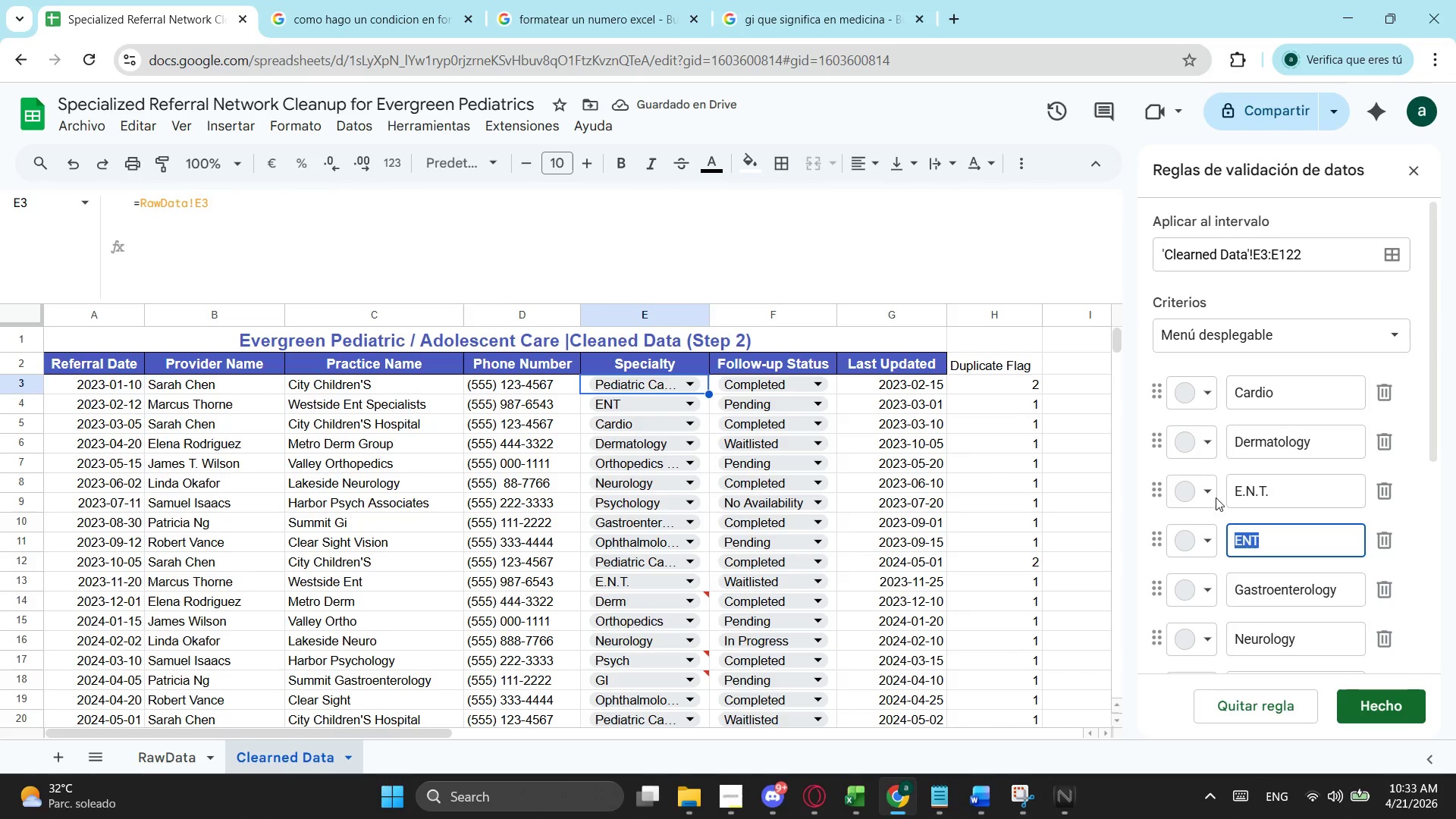 
key(Control+ControlLeft)
 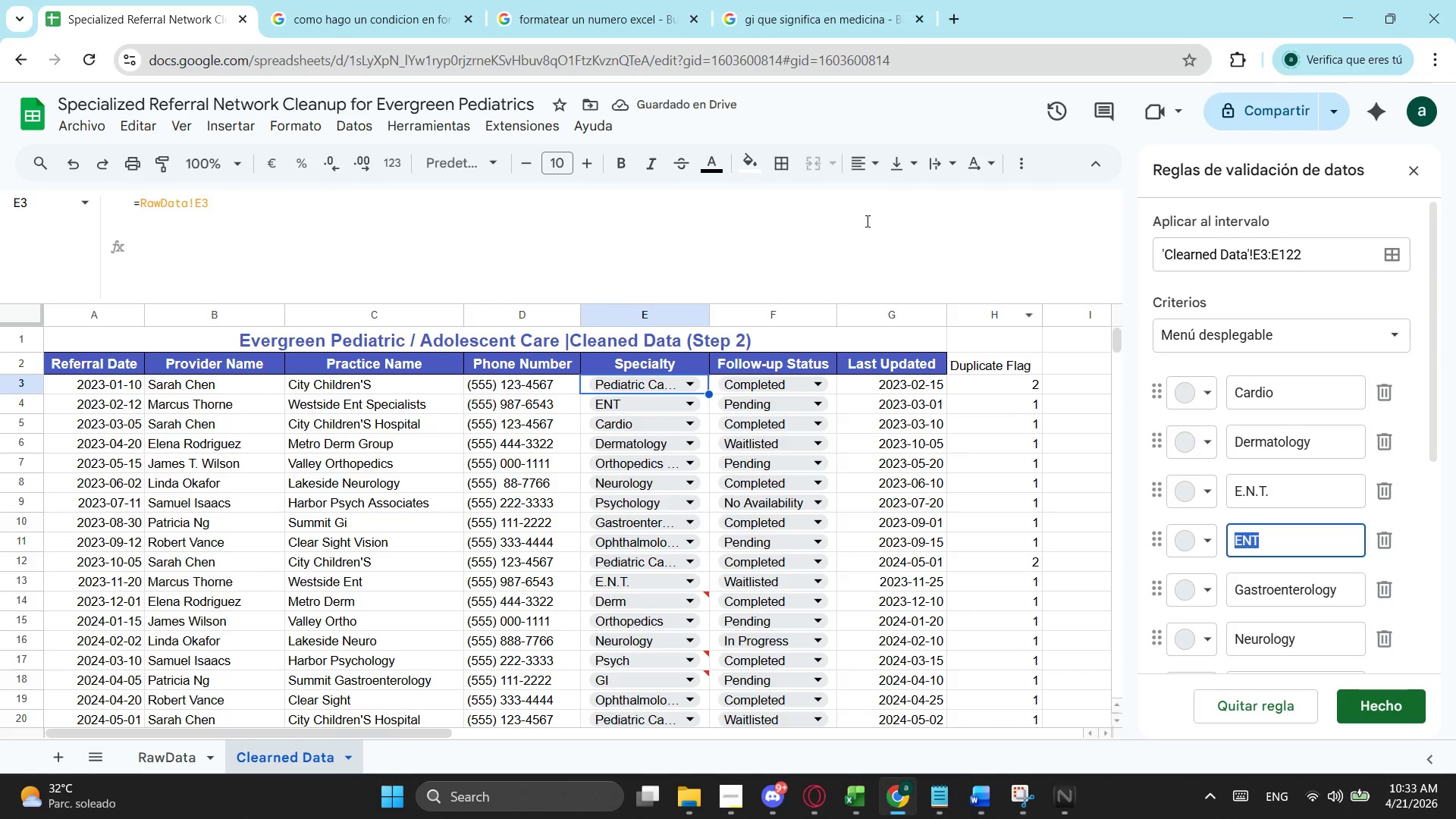 
key(Control+C)
 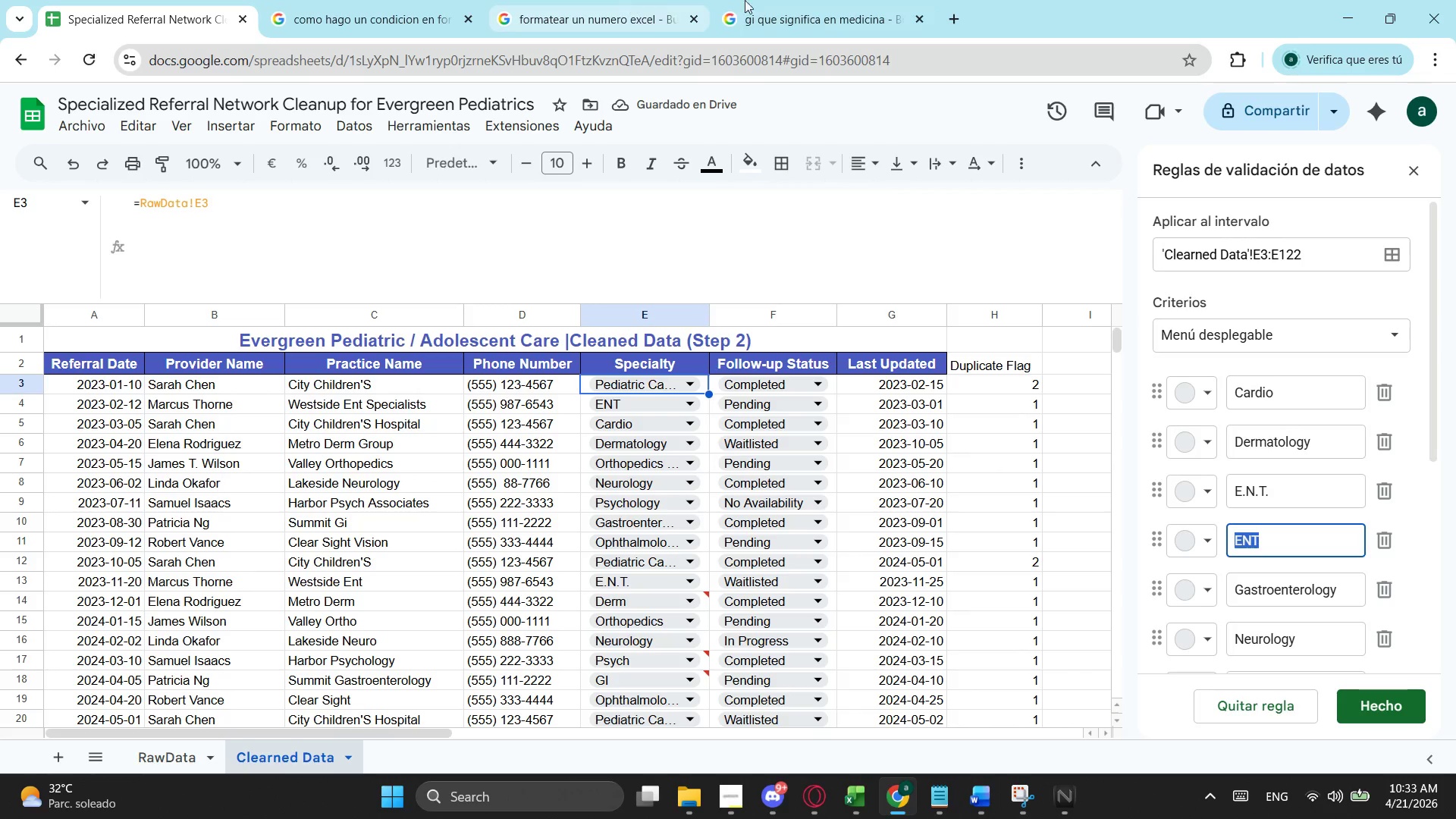 
left_click([810, 0])
 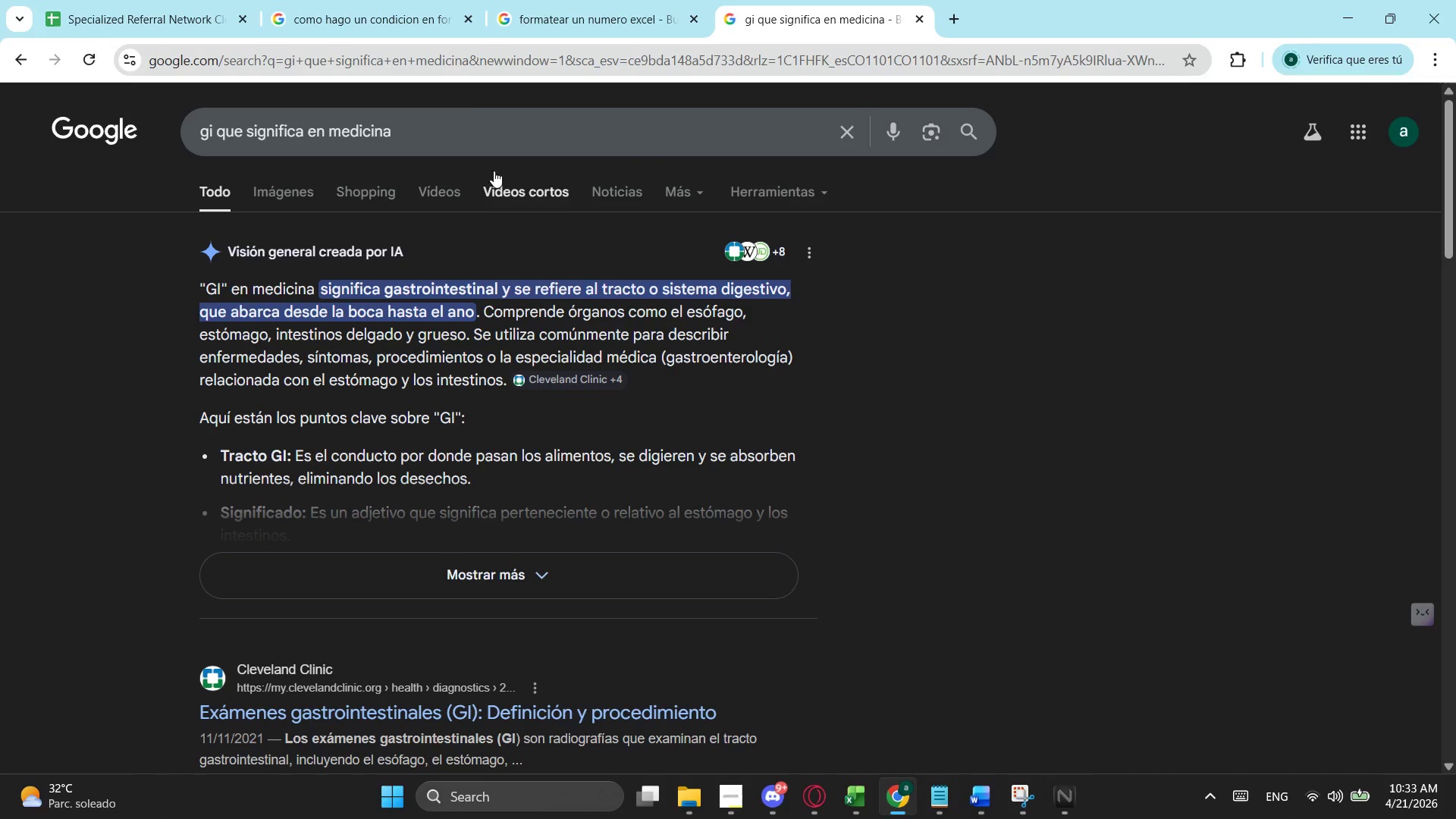 
left_click_drag(start_coordinate=[471, 103], to_coordinate=[460, 109])
 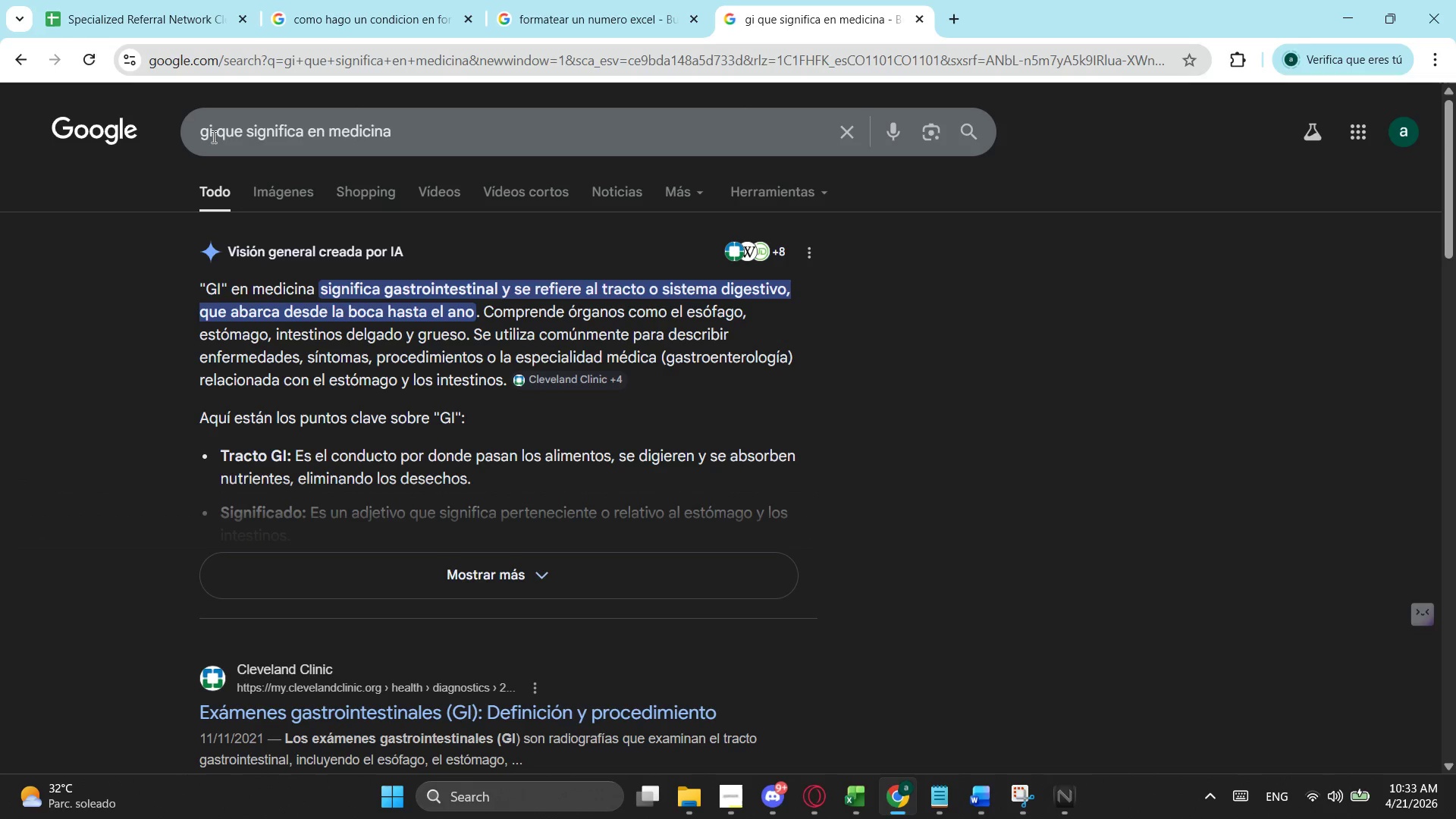 
left_click_drag(start_coordinate=[212, 135], to_coordinate=[184, 133])
 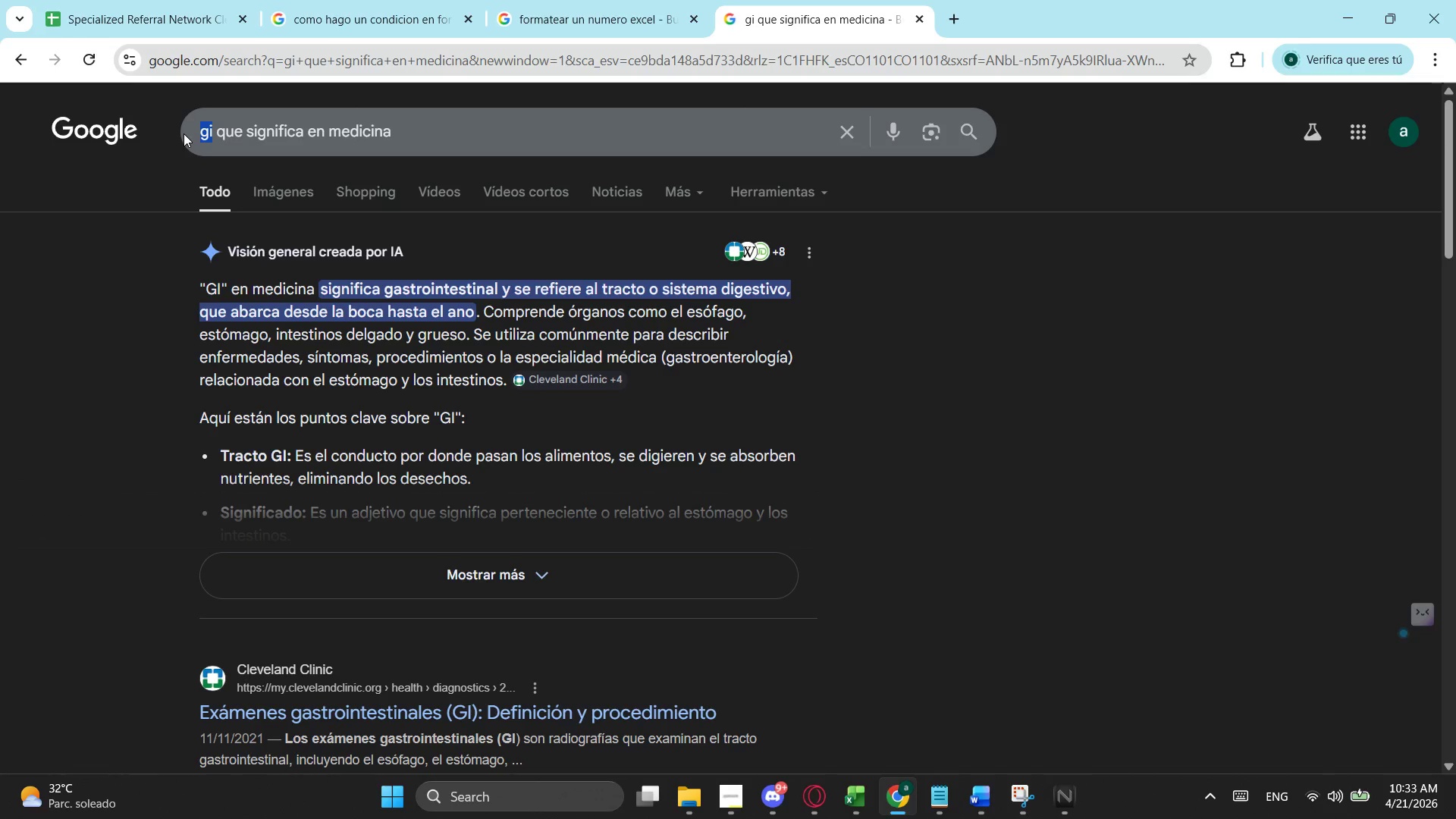 
key(Control+ControlLeft)
 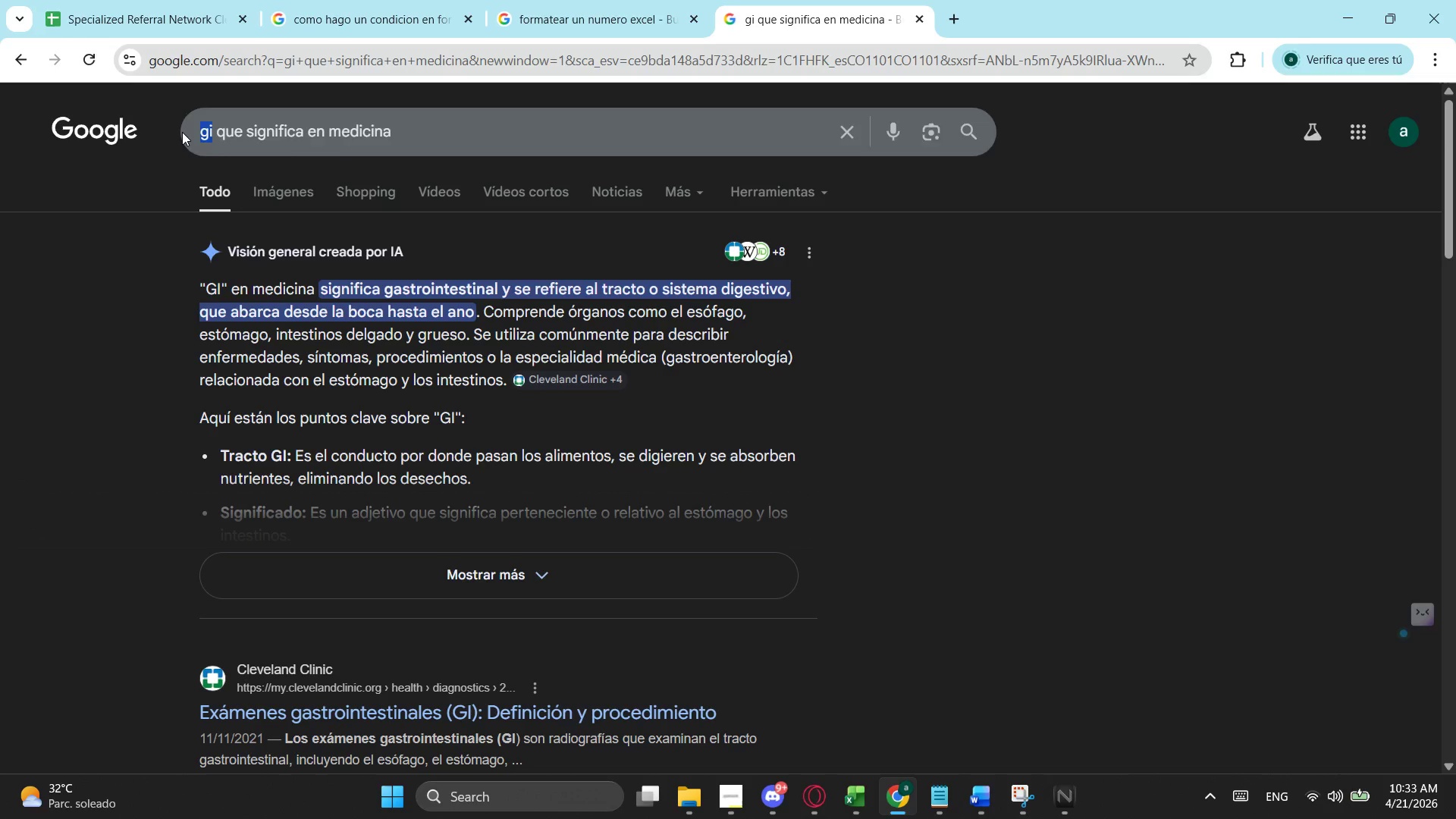 
key(Control+V)
 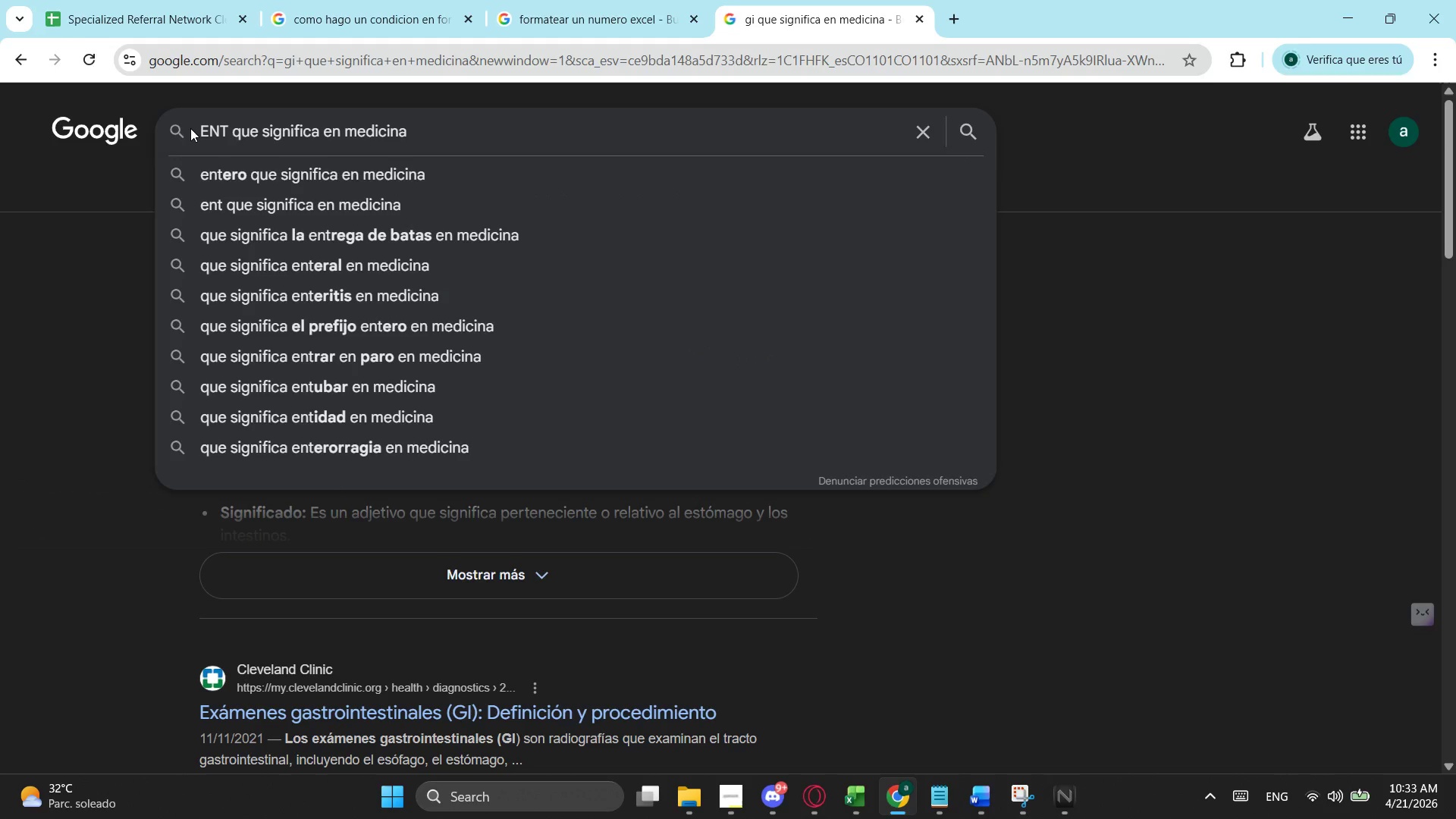 
key(Enter)
 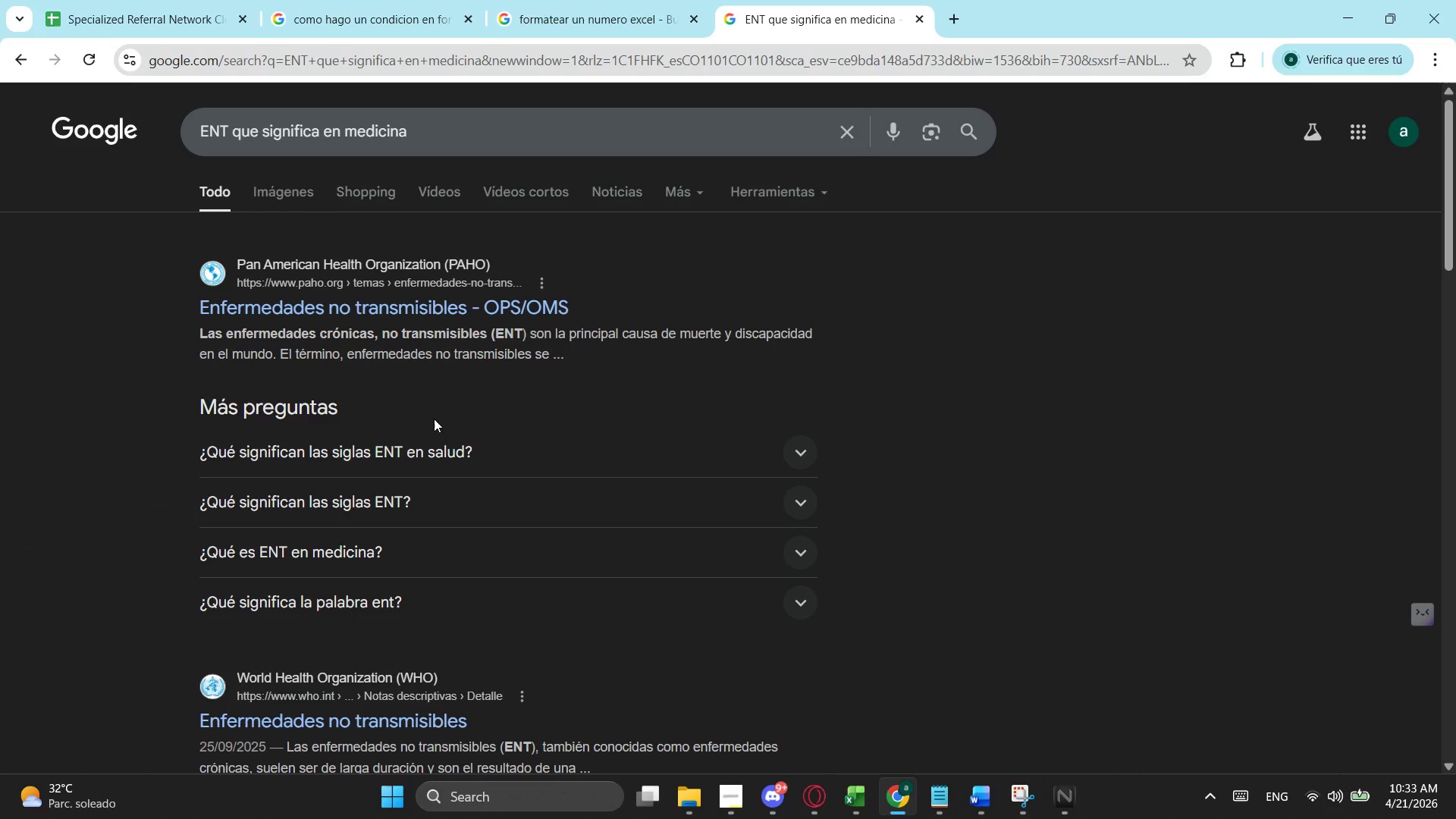 
scroll: coordinate [464, 440], scroll_direction: down, amount: 1.0
 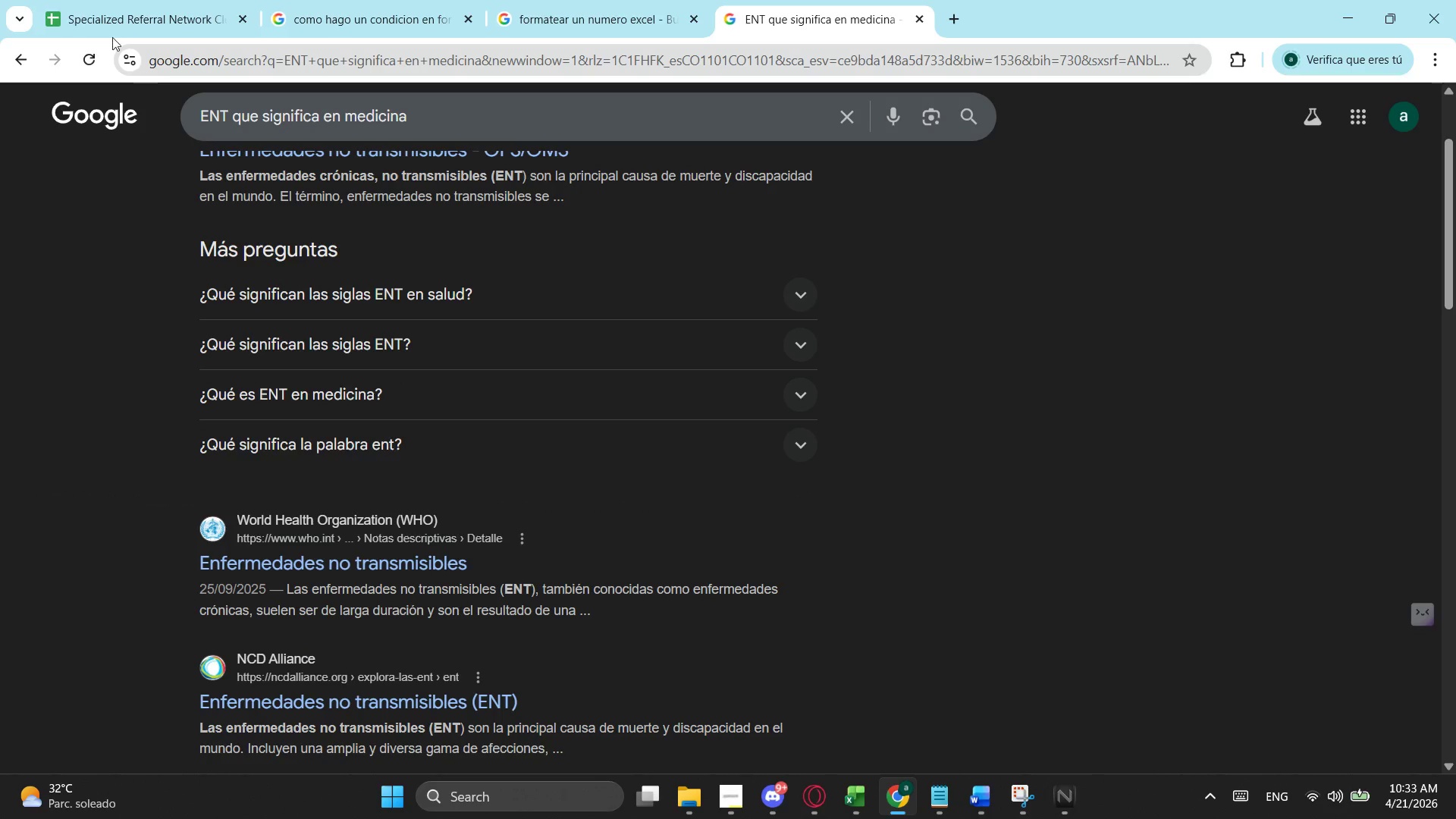 
left_click([123, 3])
 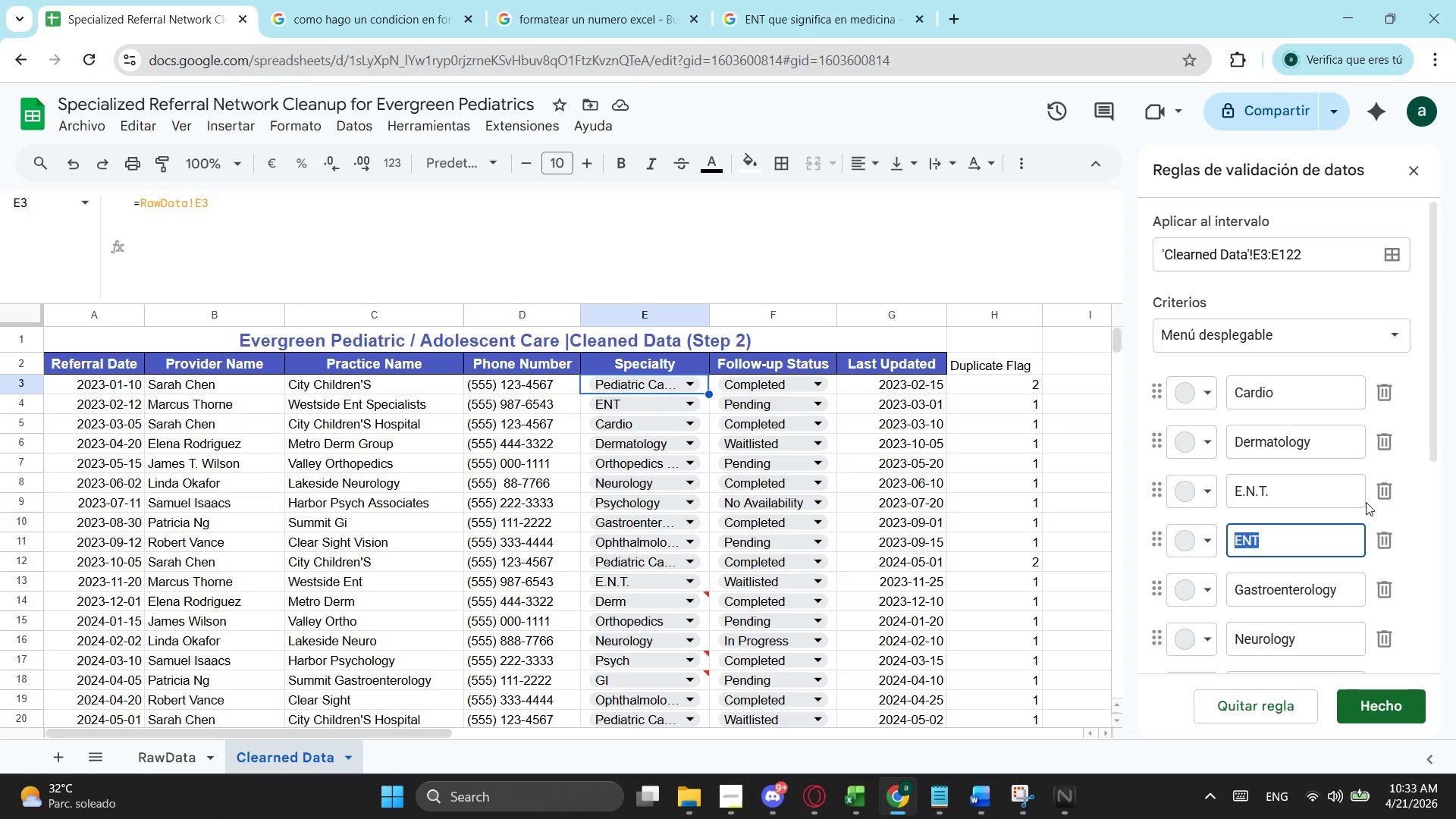 
scroll: coordinate [1397, 342], scroll_direction: down, amount: 2.0
 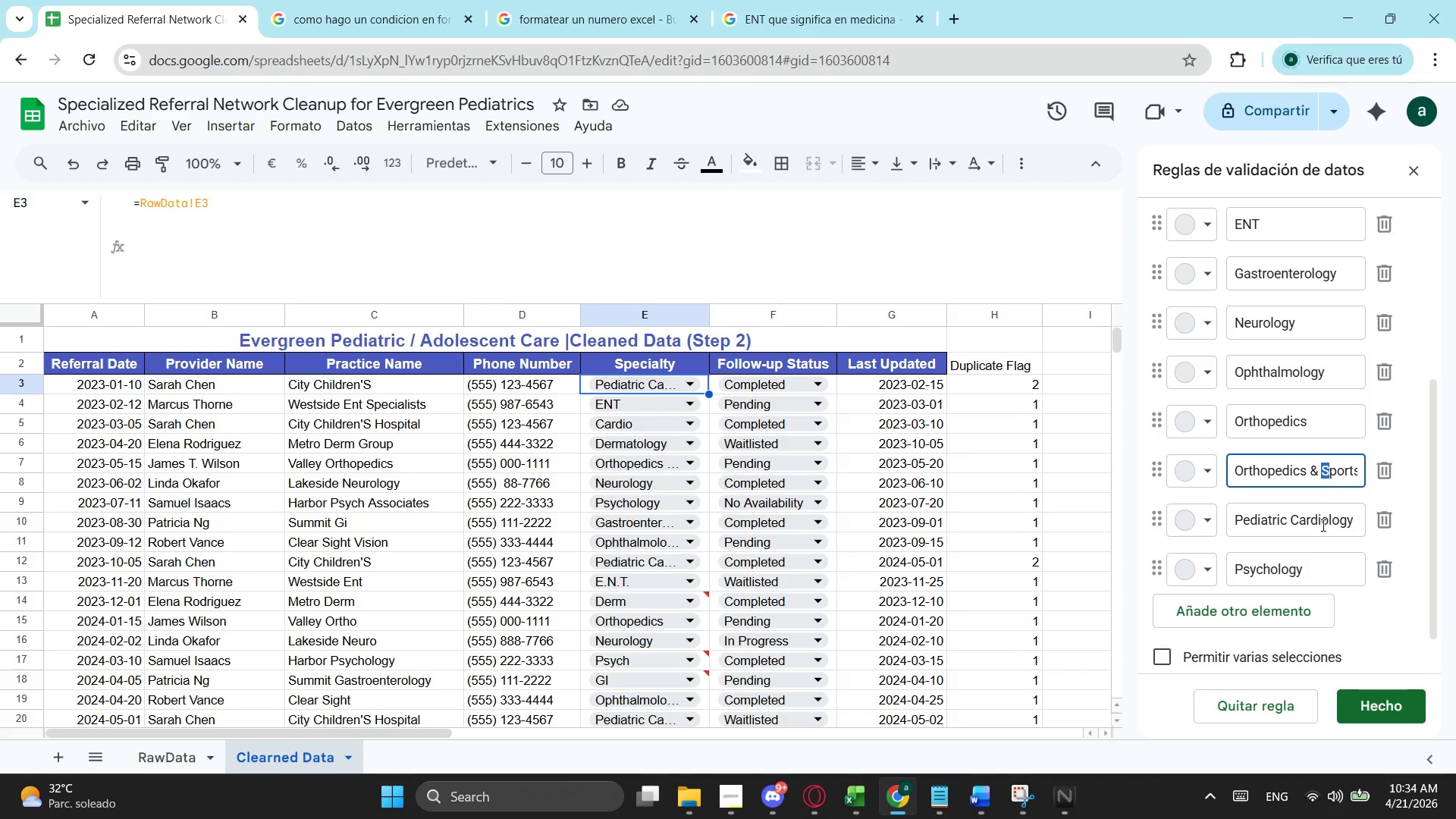 
left_click([1348, 475])
 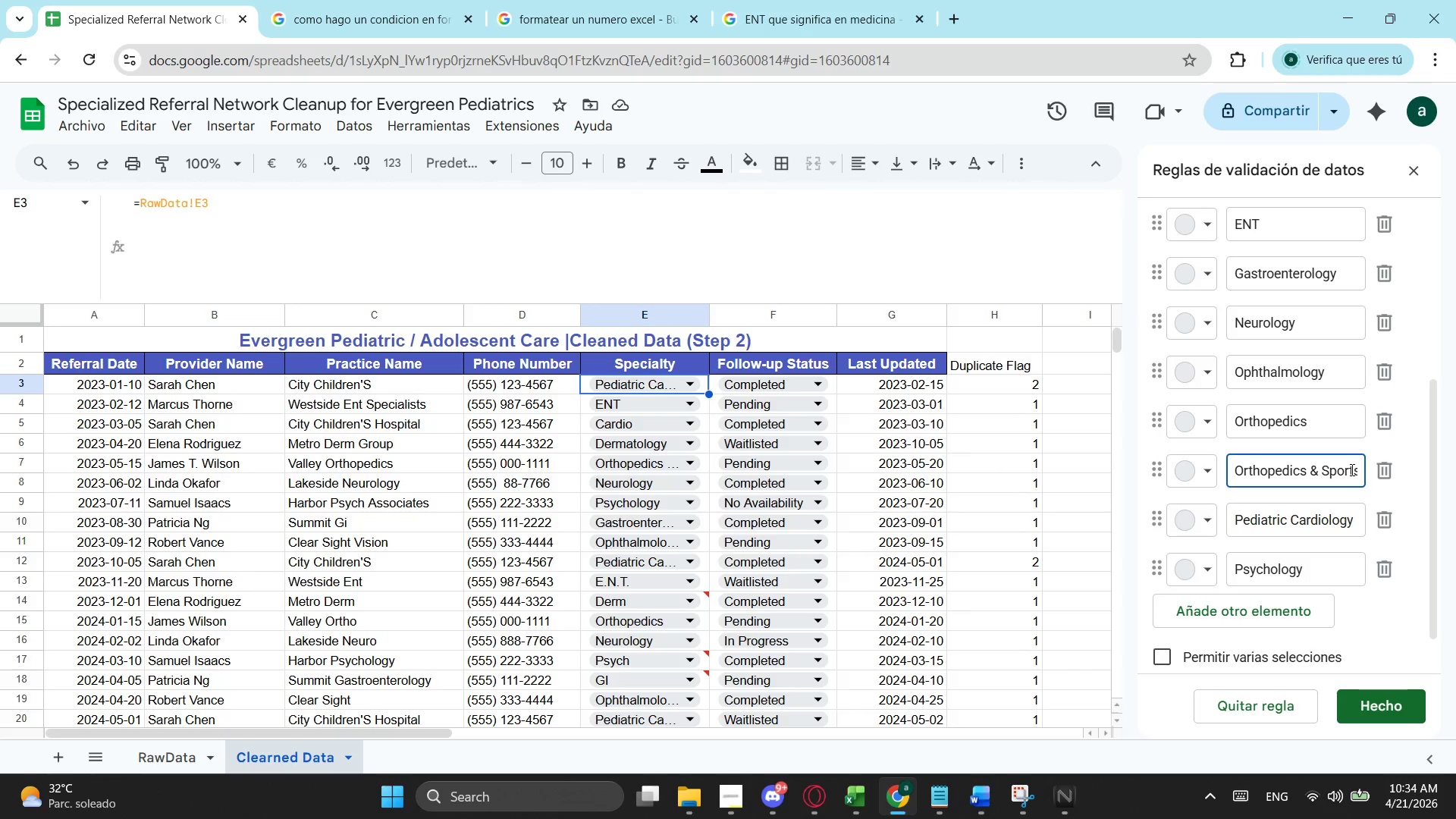 
left_click([1351, 469])
 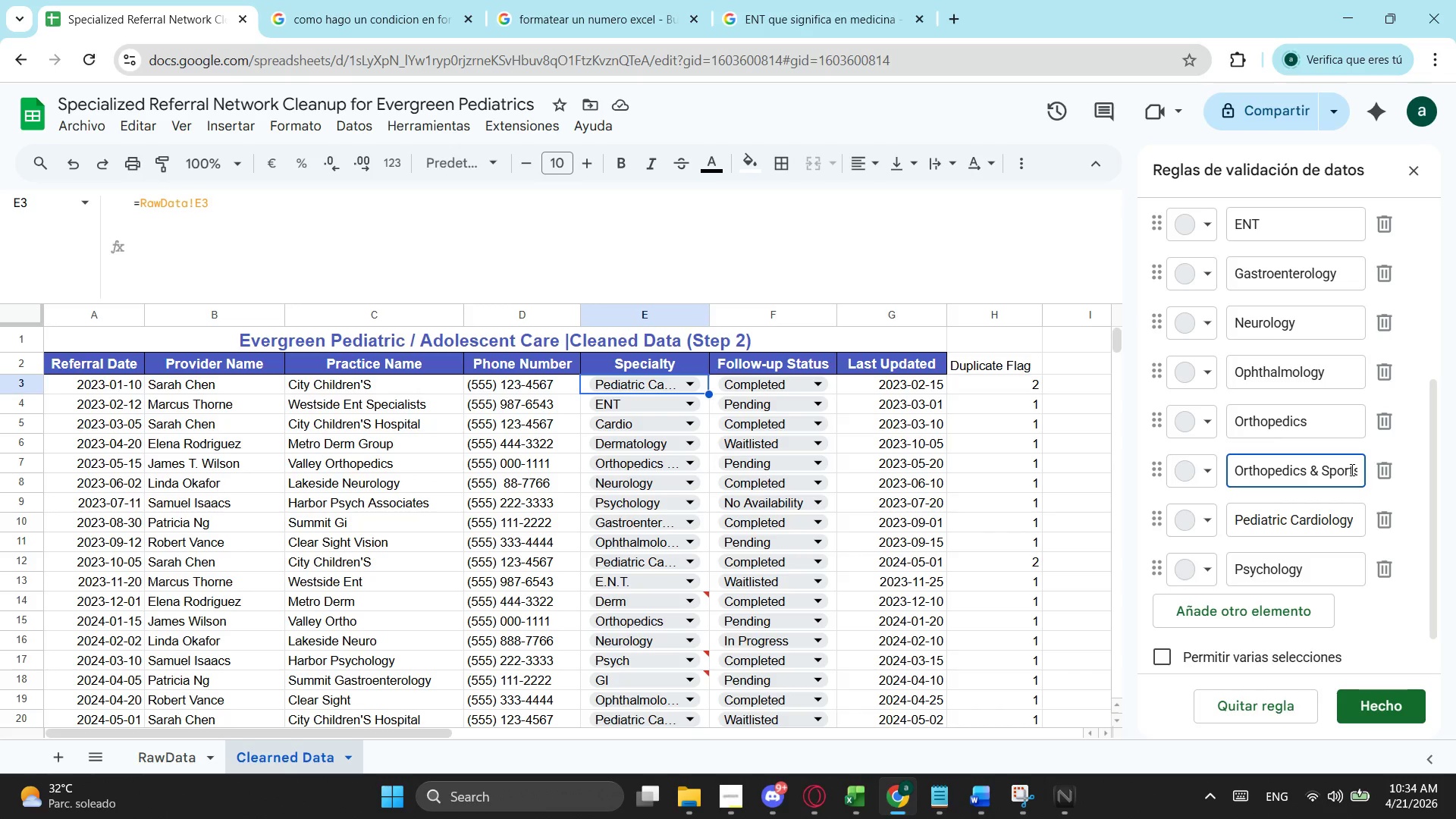 
left_click_drag(start_coordinate=[1351, 469], to_coordinate=[1324, 474])
 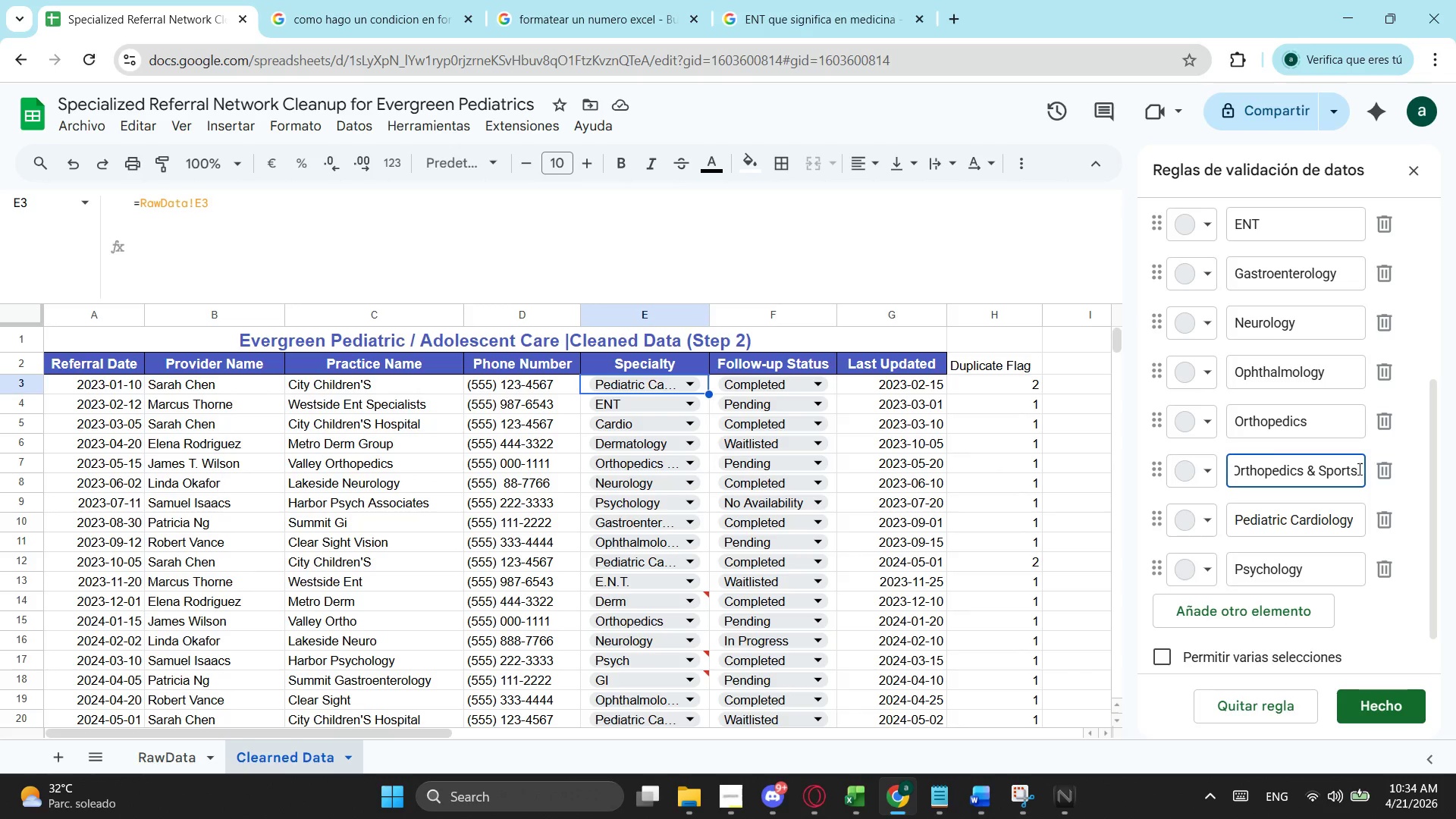 
left_click_drag(start_coordinate=[1358, 469], to_coordinate=[1321, 477])
 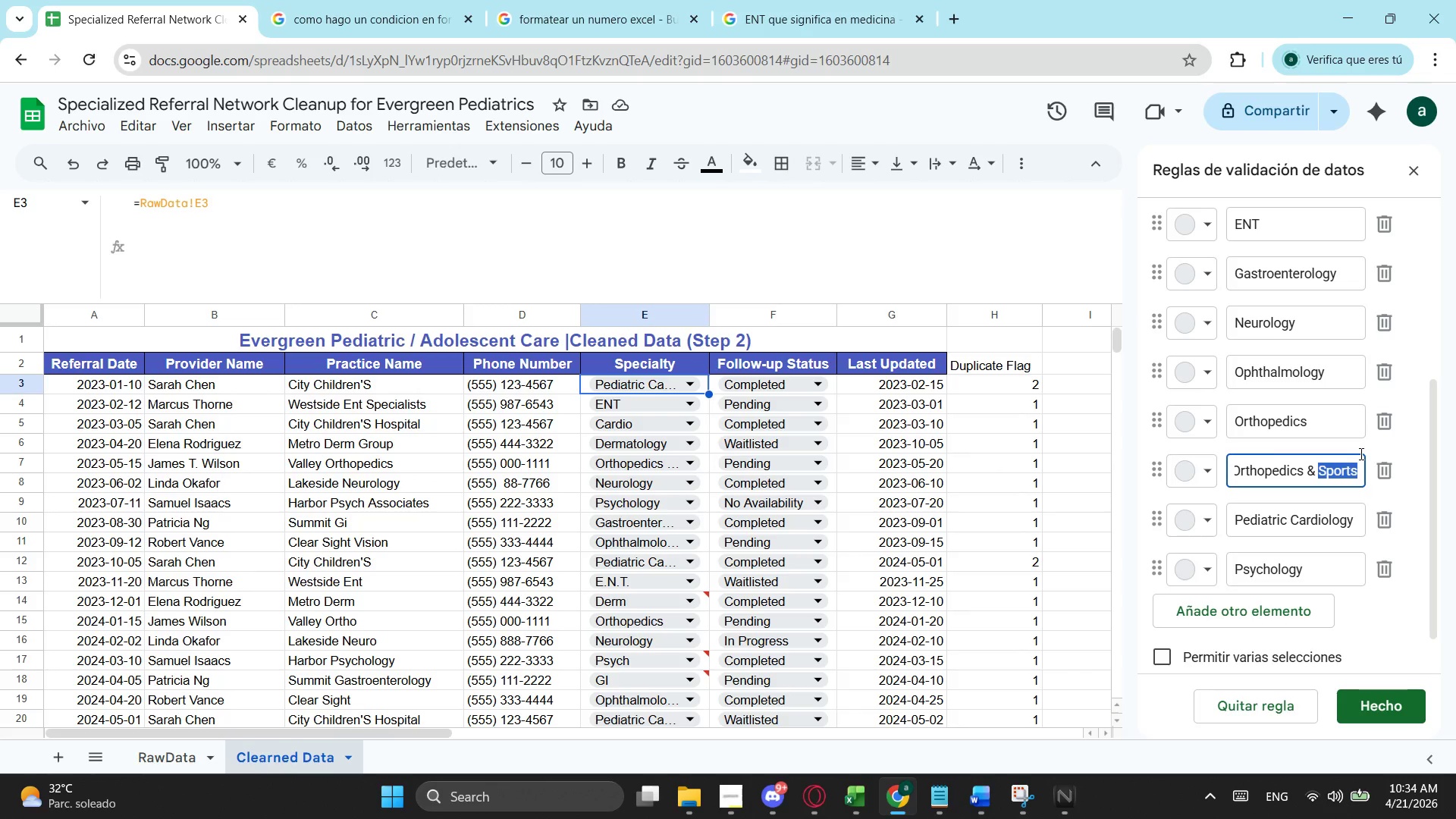 
key(Backspace)
 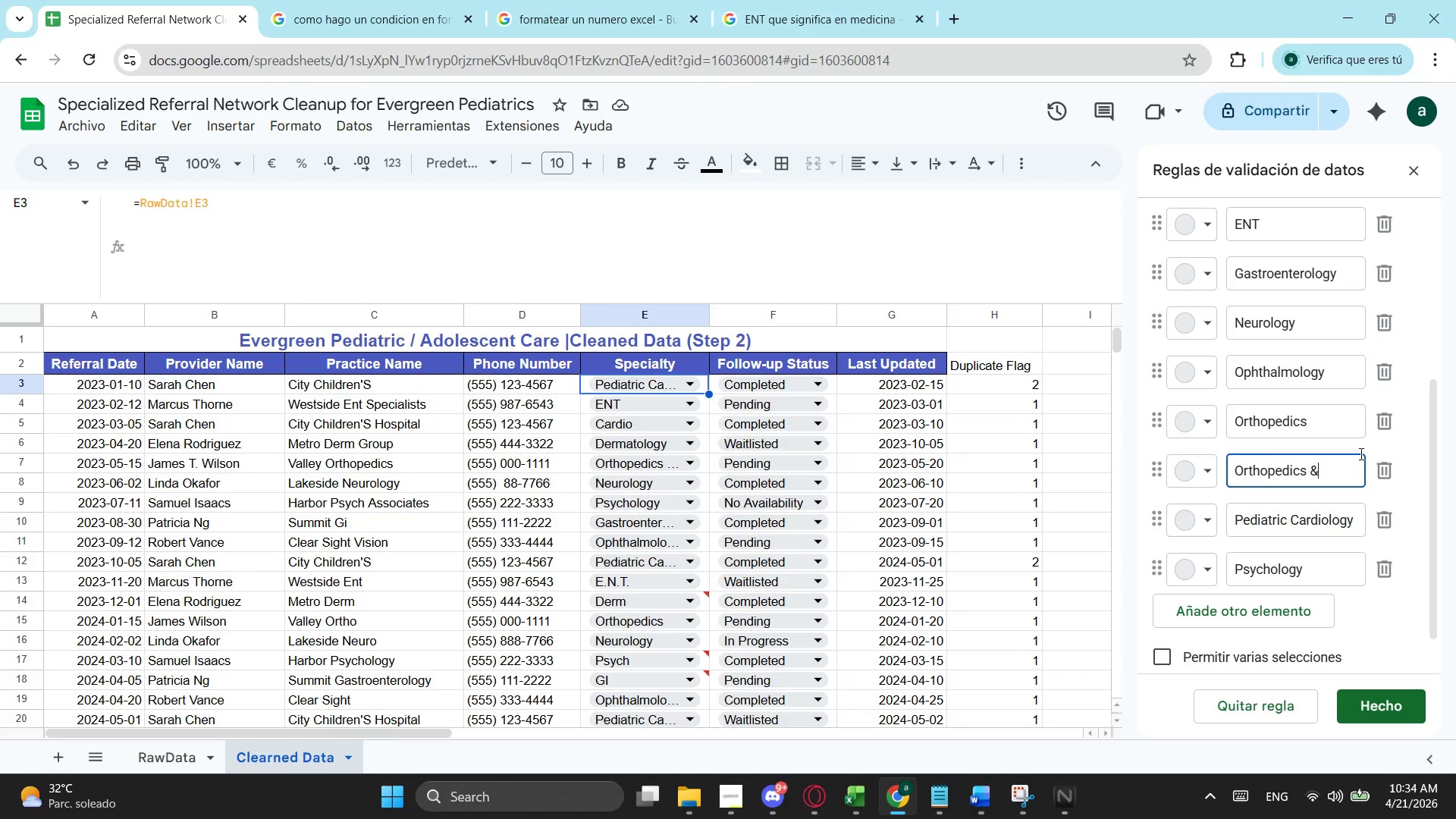 
key(Backspace)
 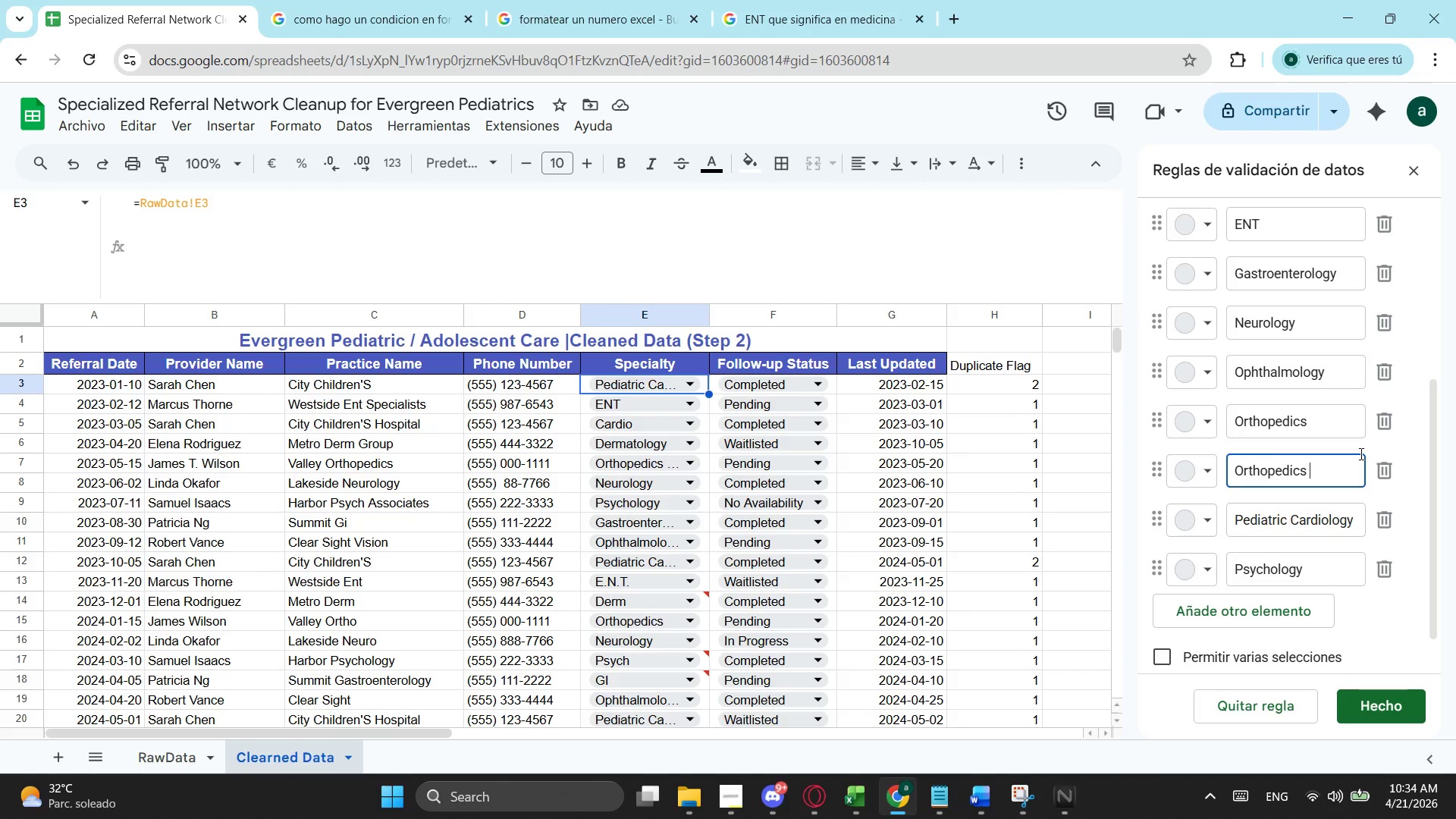 
key(Backspace)
 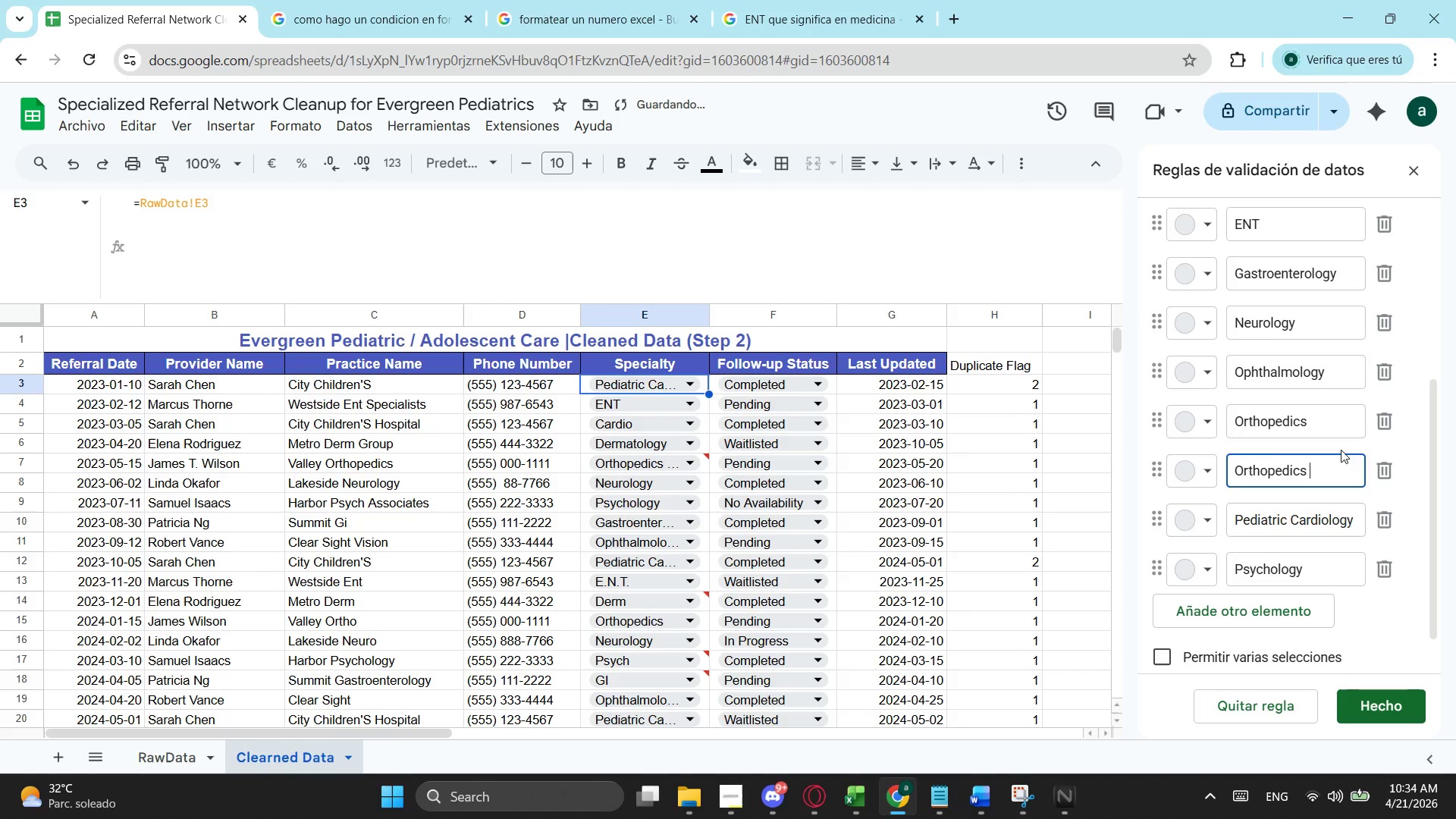 
key(Backspace)
 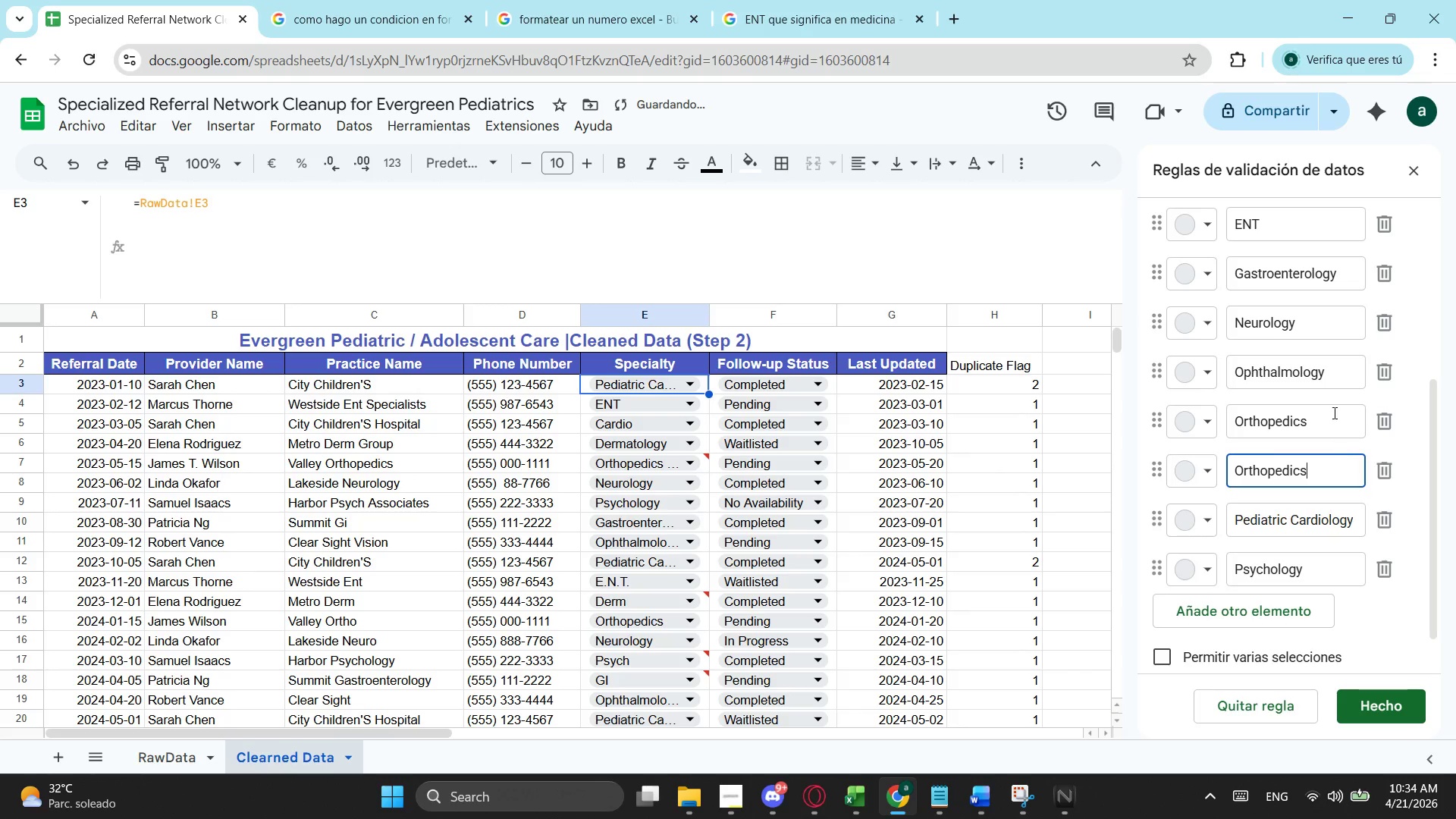 
scroll: coordinate [1333, 408], scroll_direction: up, amount: 3.0
 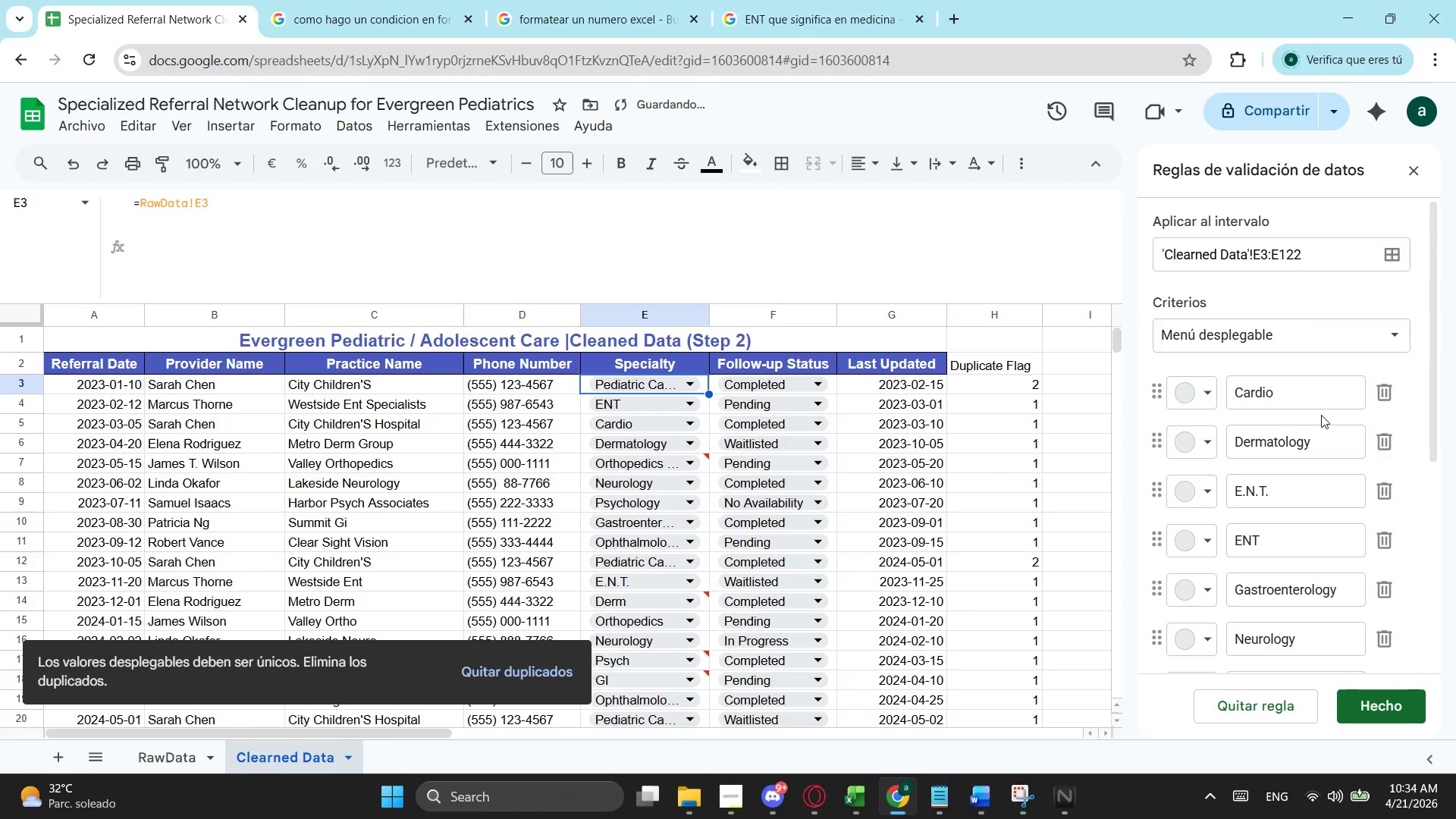 
scroll: coordinate [1321, 420], scroll_direction: down, amount: 1.0
 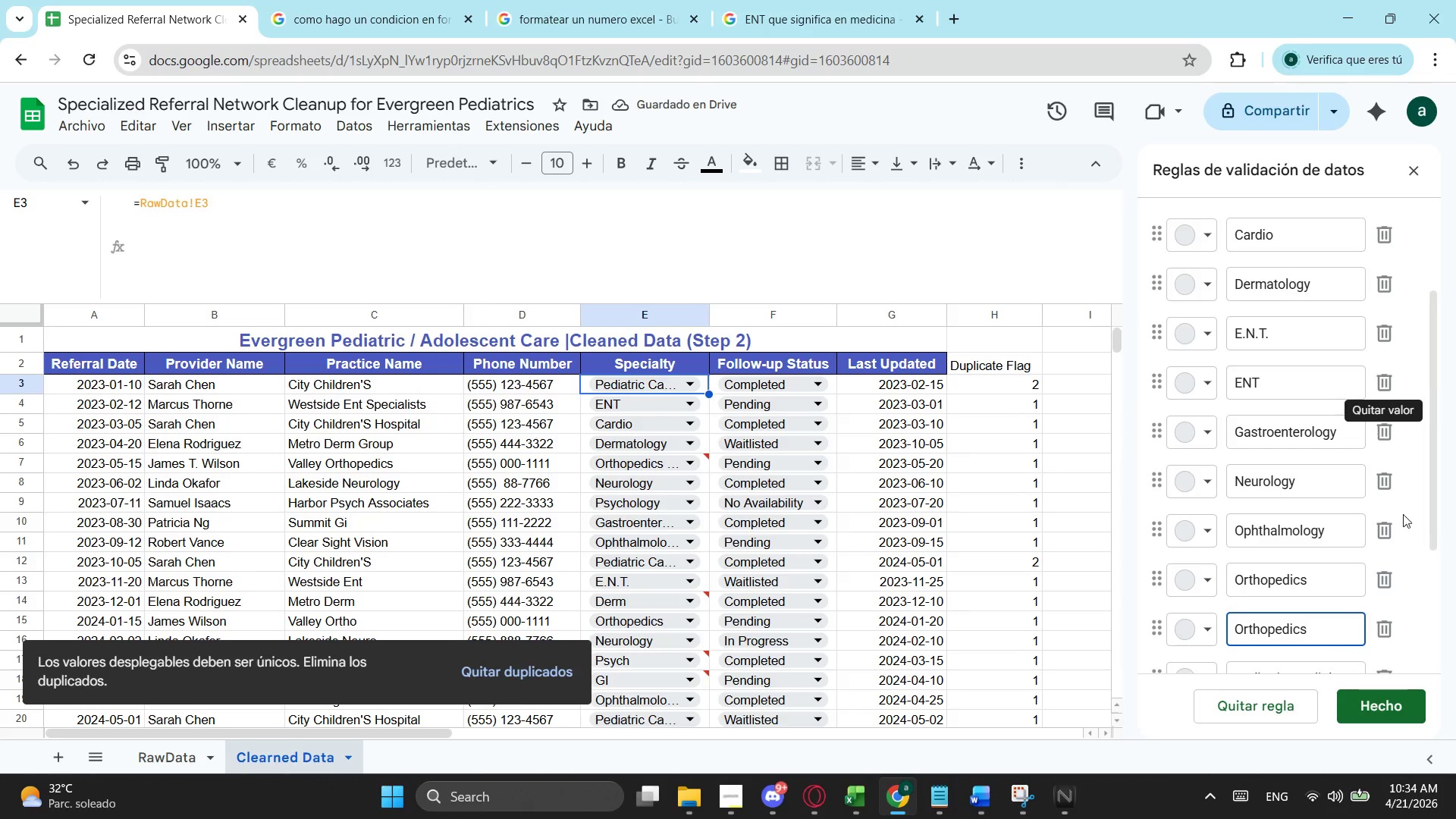 
left_click([1391, 635])
 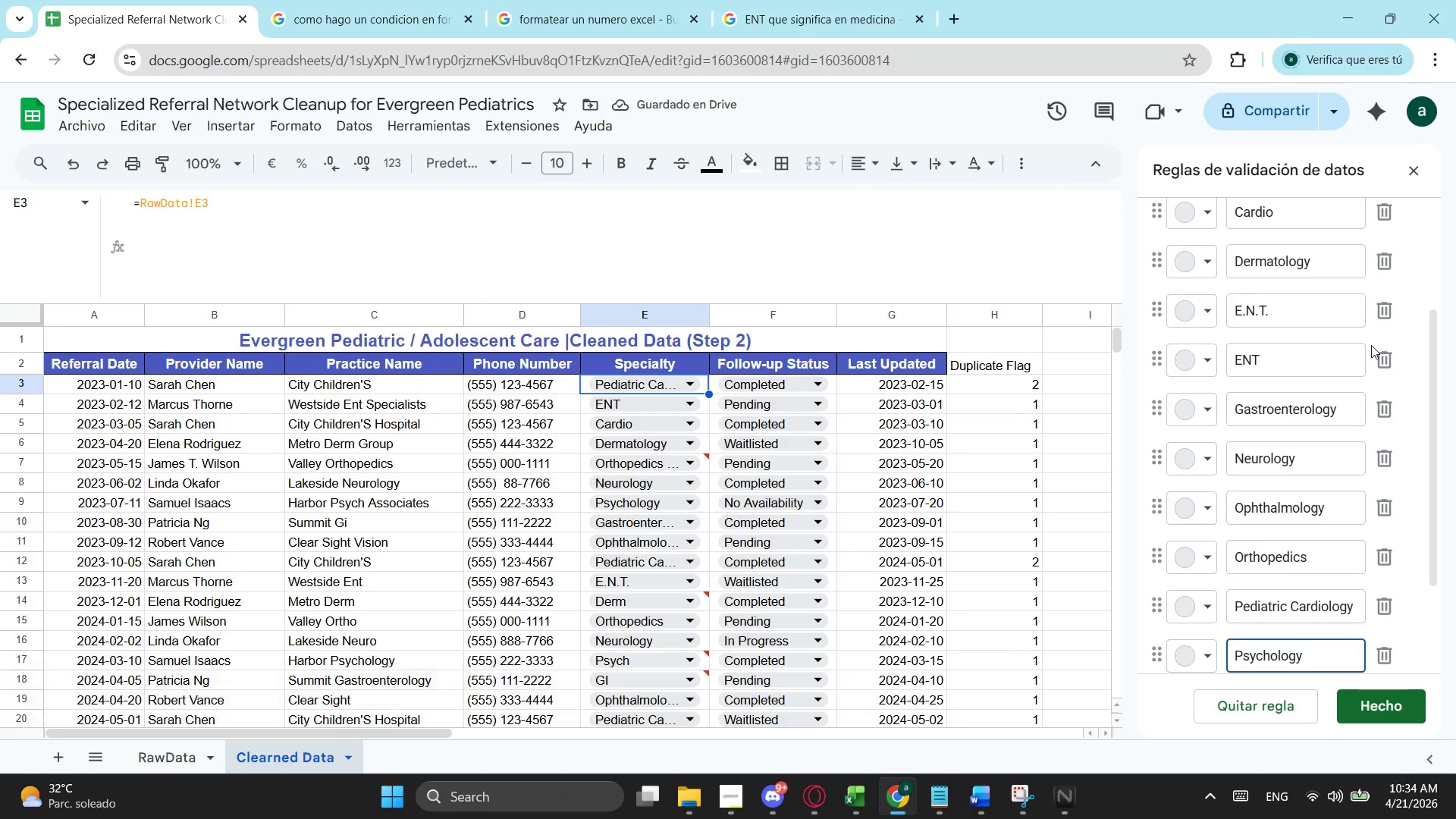 
left_click([1382, 359])
 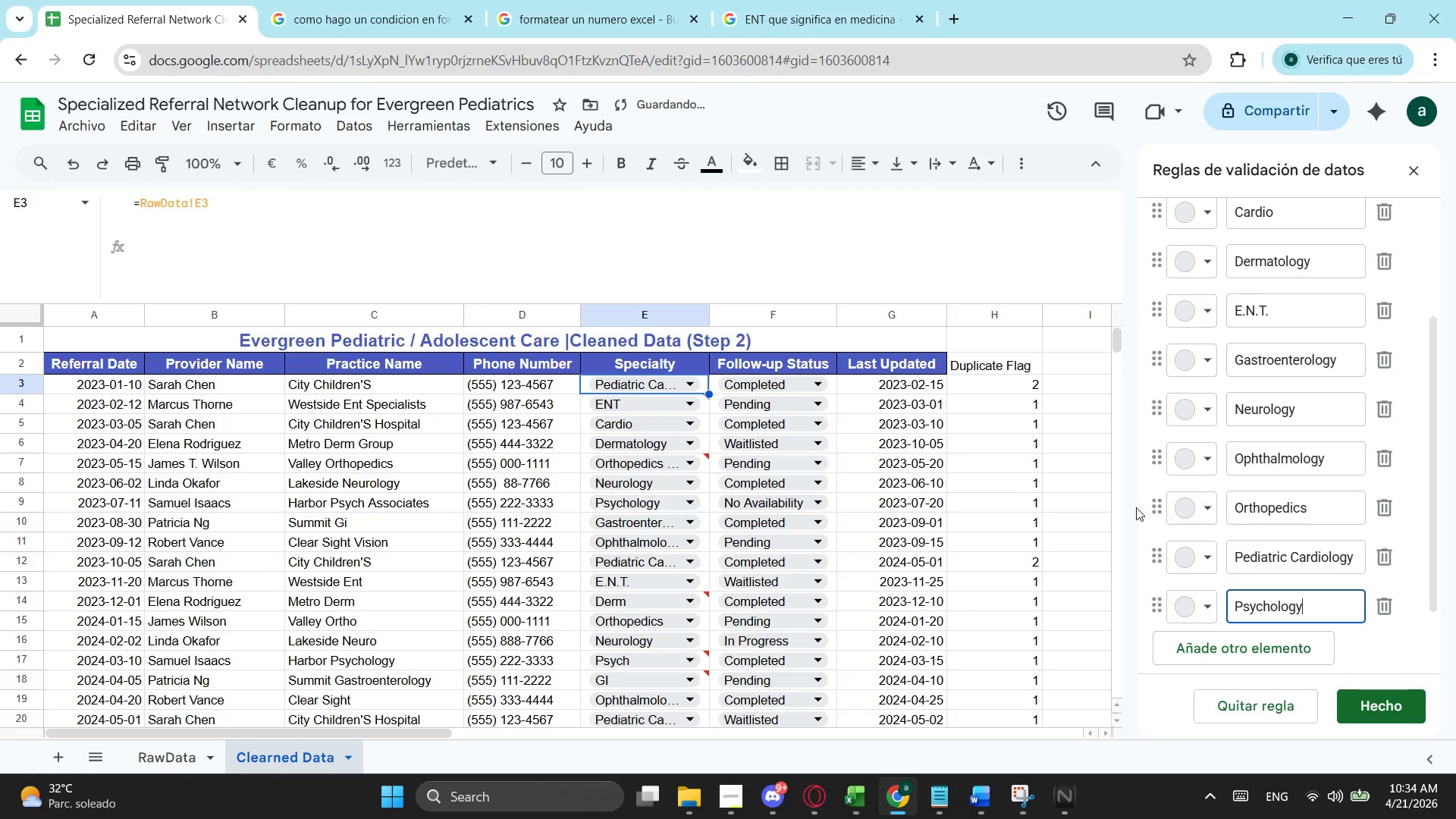 
scroll: coordinate [1124, 507], scroll_direction: down, amount: 2.0
 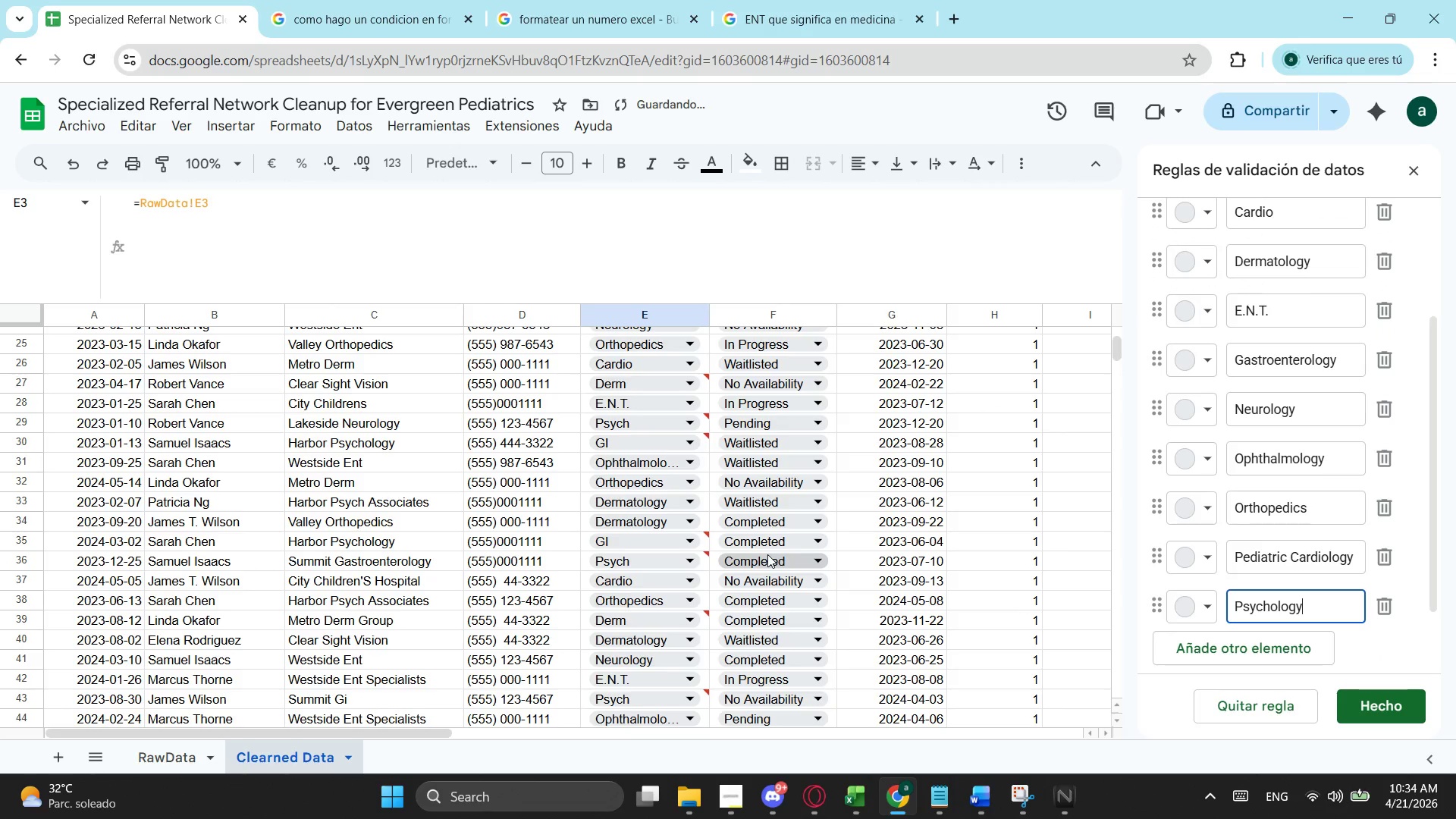 
scroll: coordinate [769, 553], scroll_direction: up, amount: 4.0
 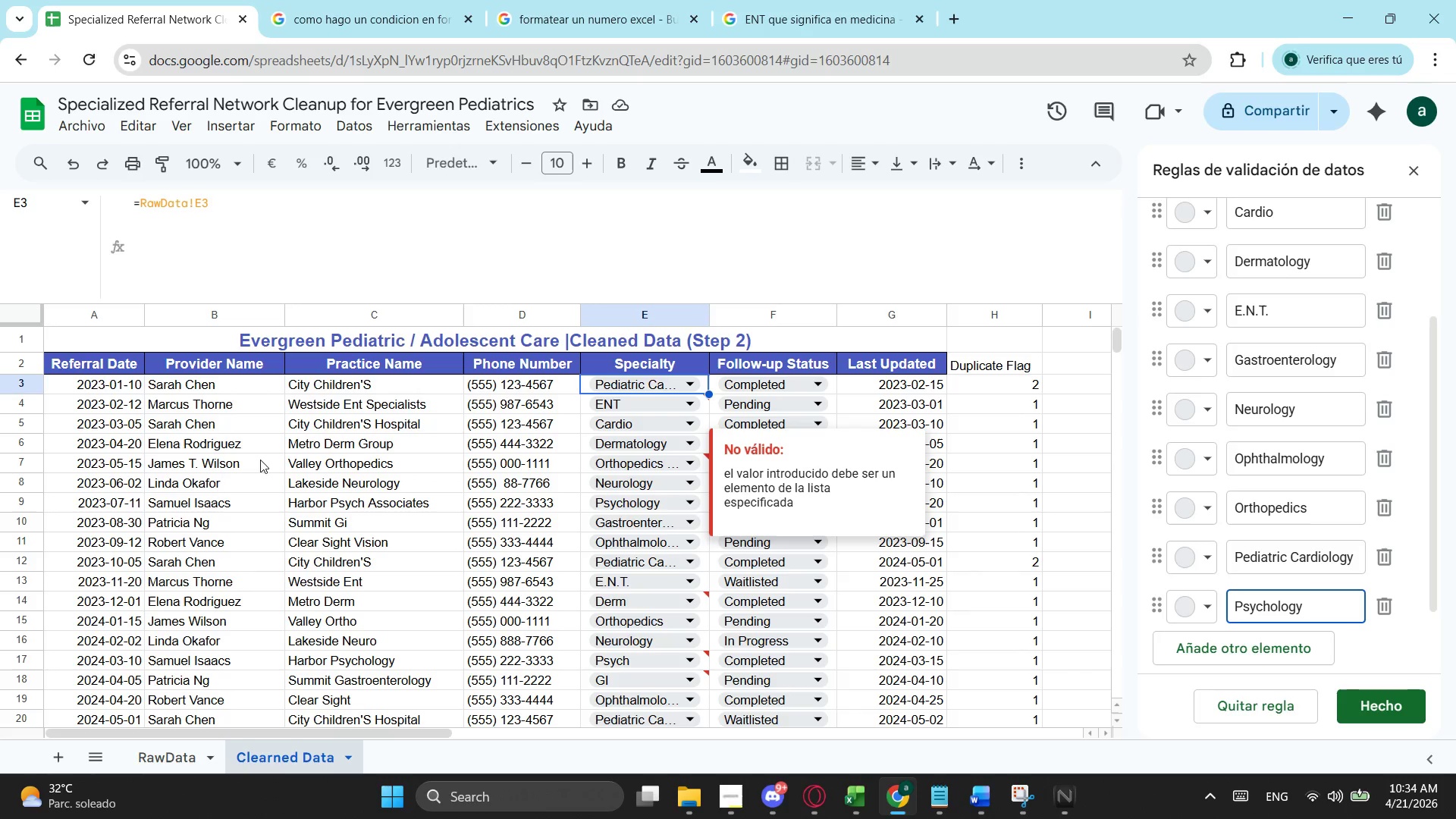 
wait(8.66)
 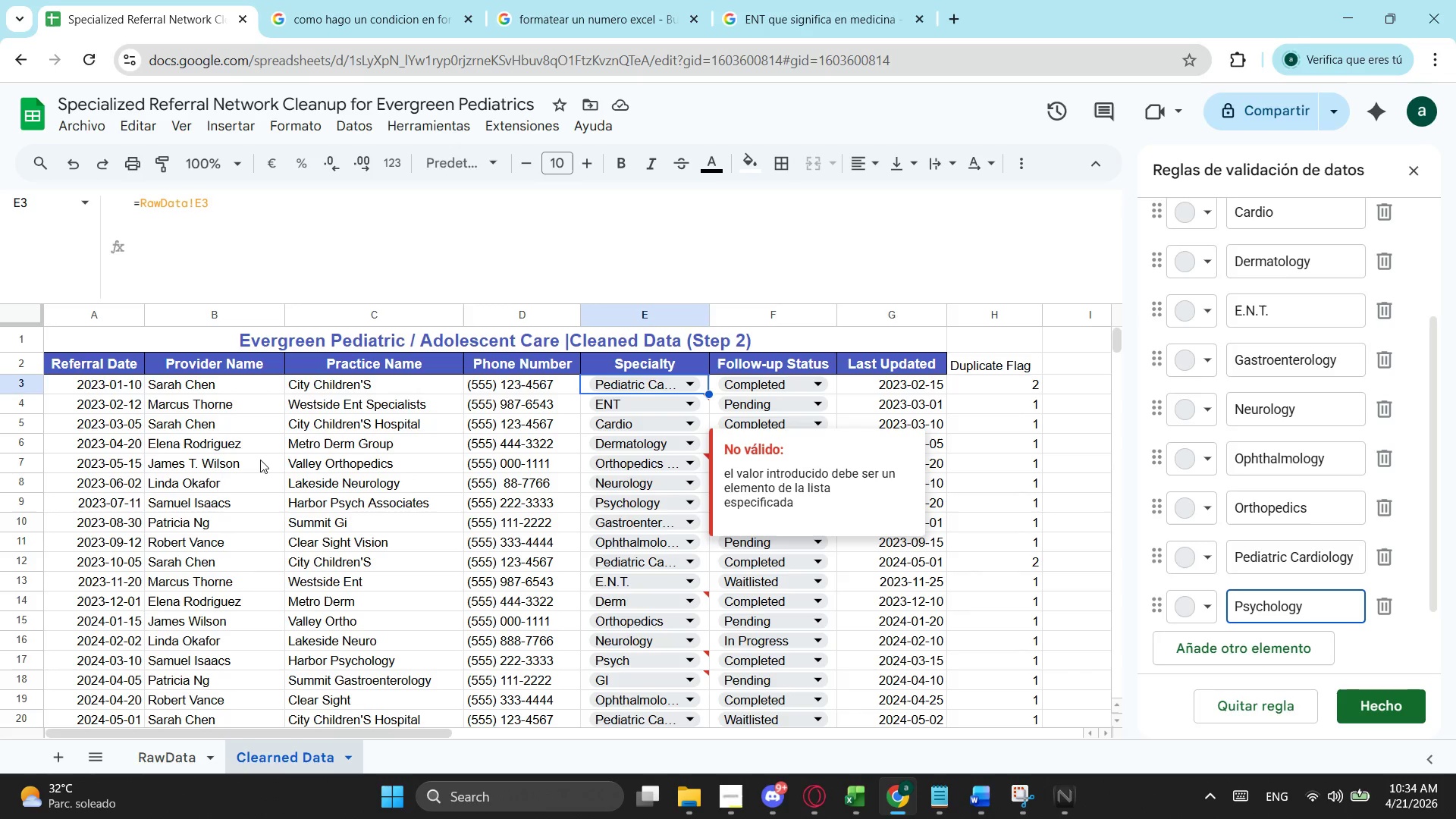 
scroll: coordinate [416, 598], scroll_direction: down, amount: 13.0
 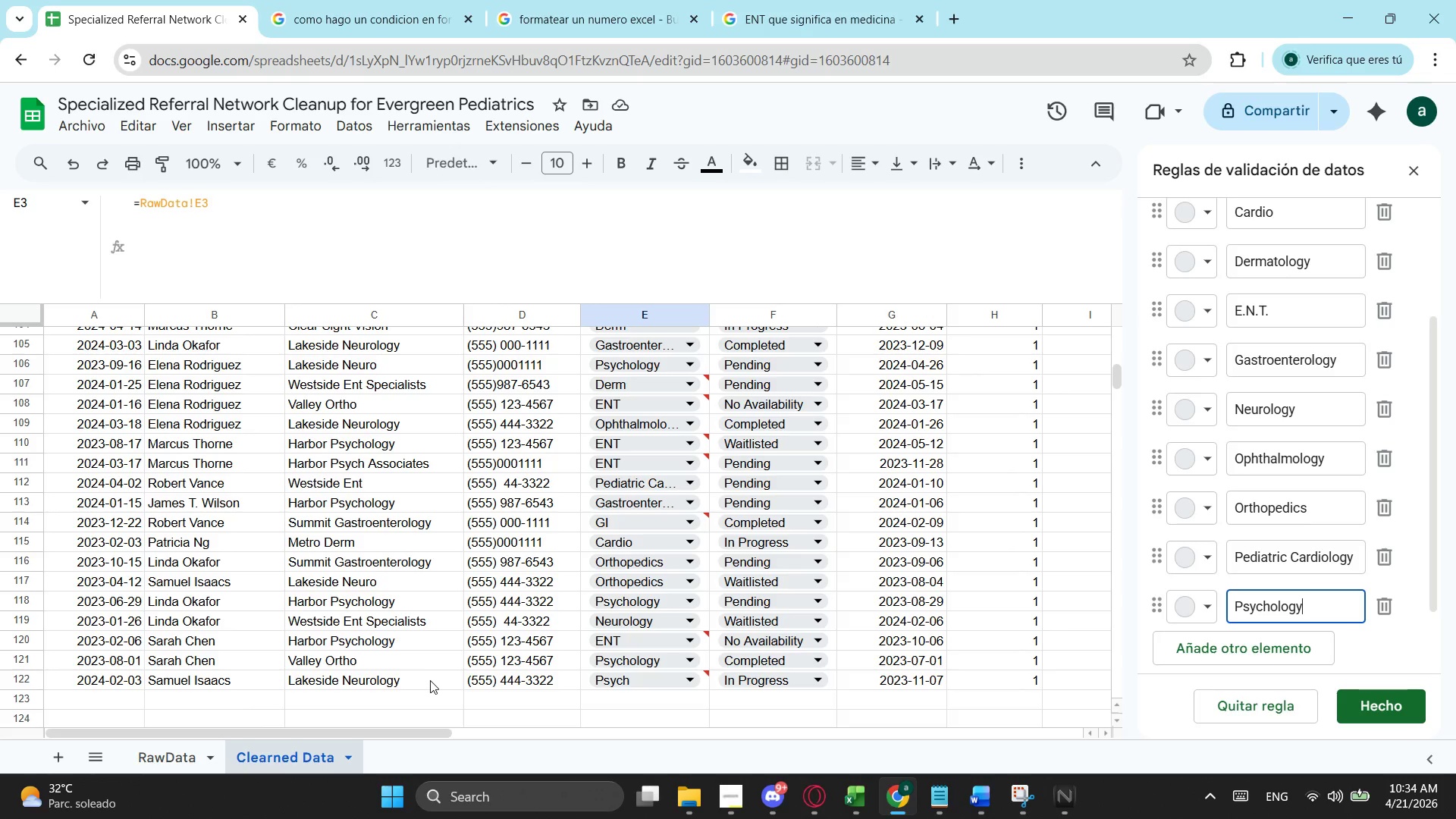 
scroll: coordinate [943, 489], scroll_direction: up, amount: 13.0
 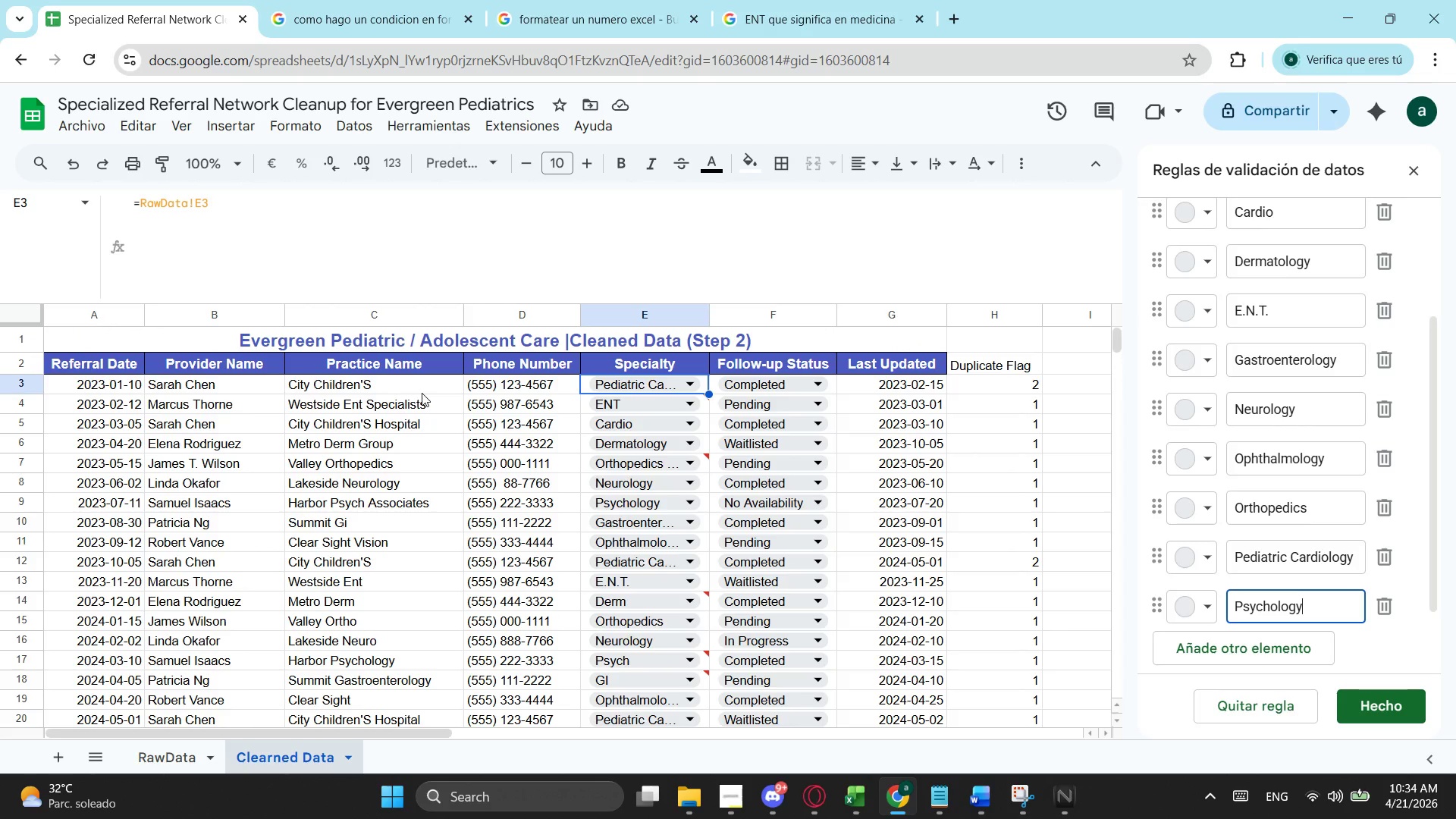 
wait(7.17)
 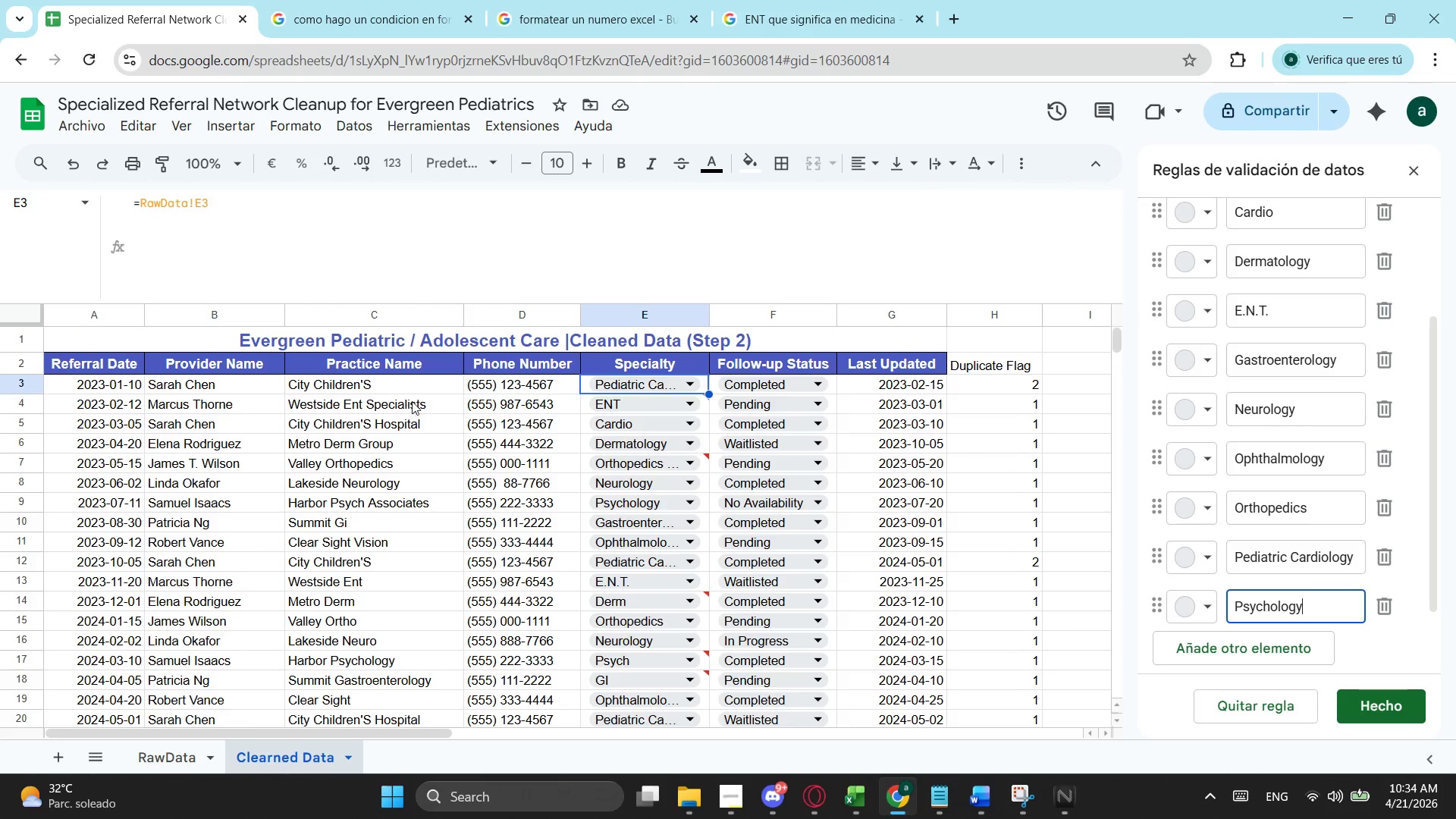 
left_click_drag(start_coordinate=[424, 389], to_coordinate=[405, 529])
 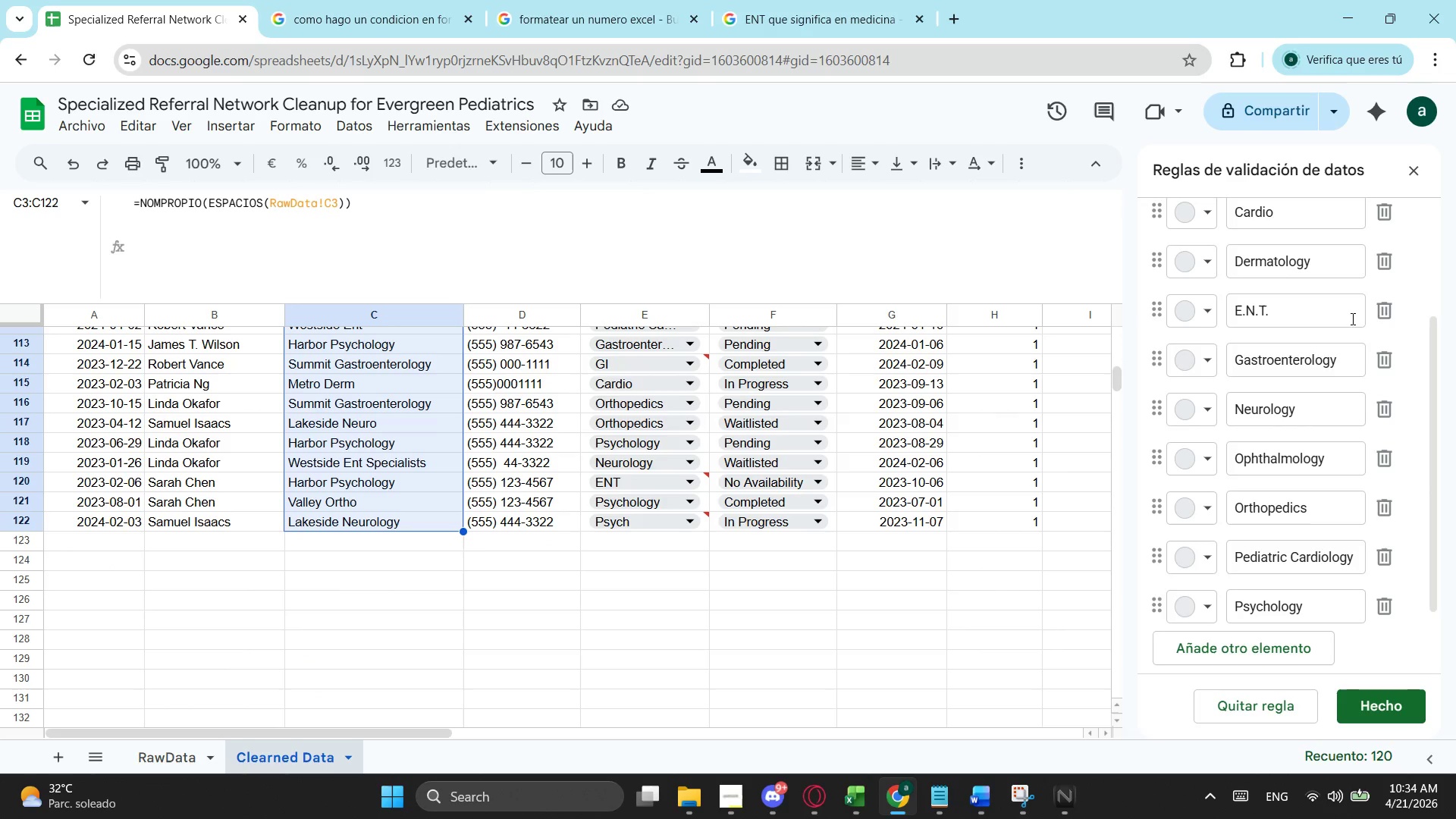 
scroll: coordinate [391, 621], scroll_direction: down, amount: 14.0
 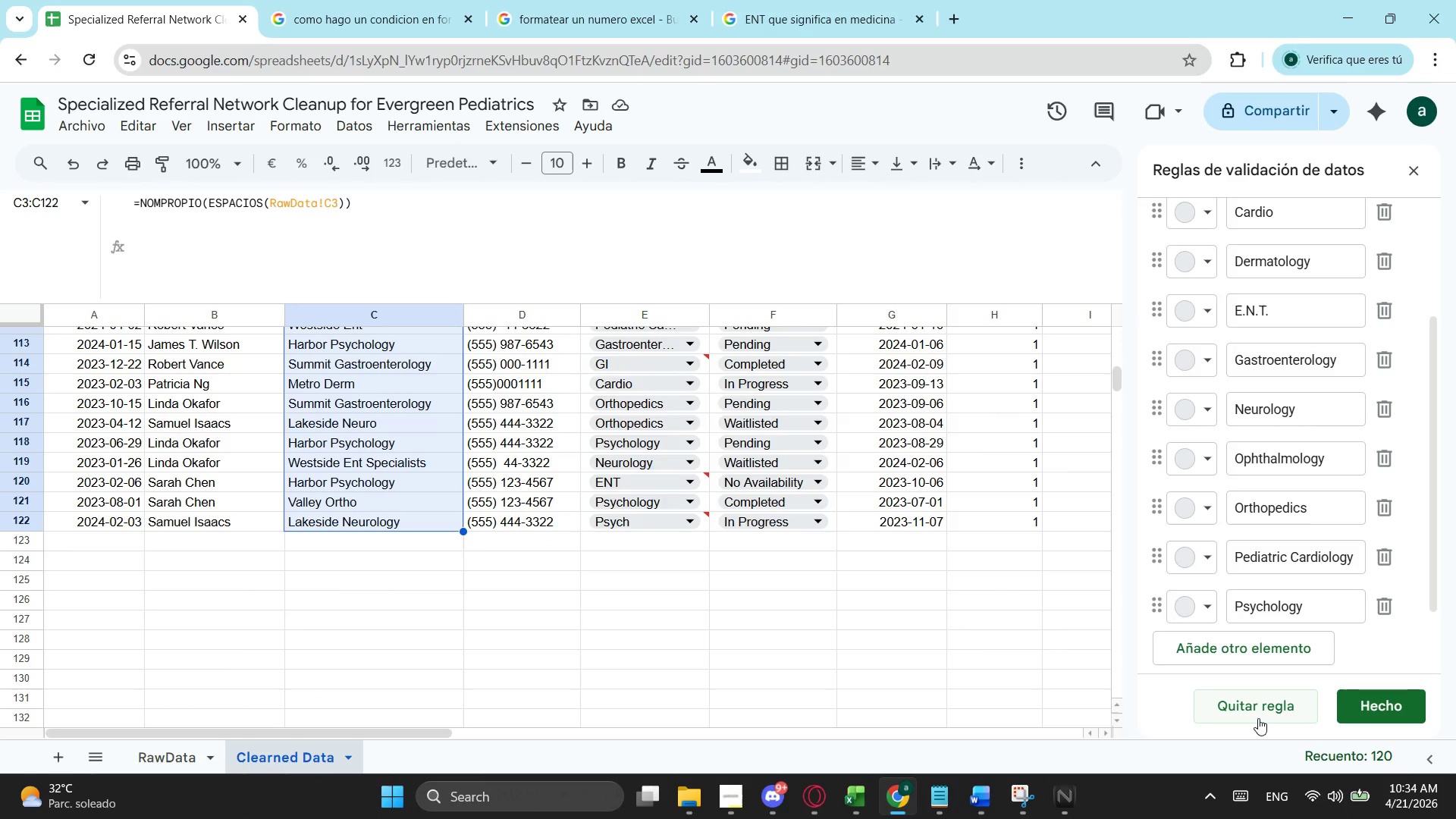 
left_click([1345, 704])
 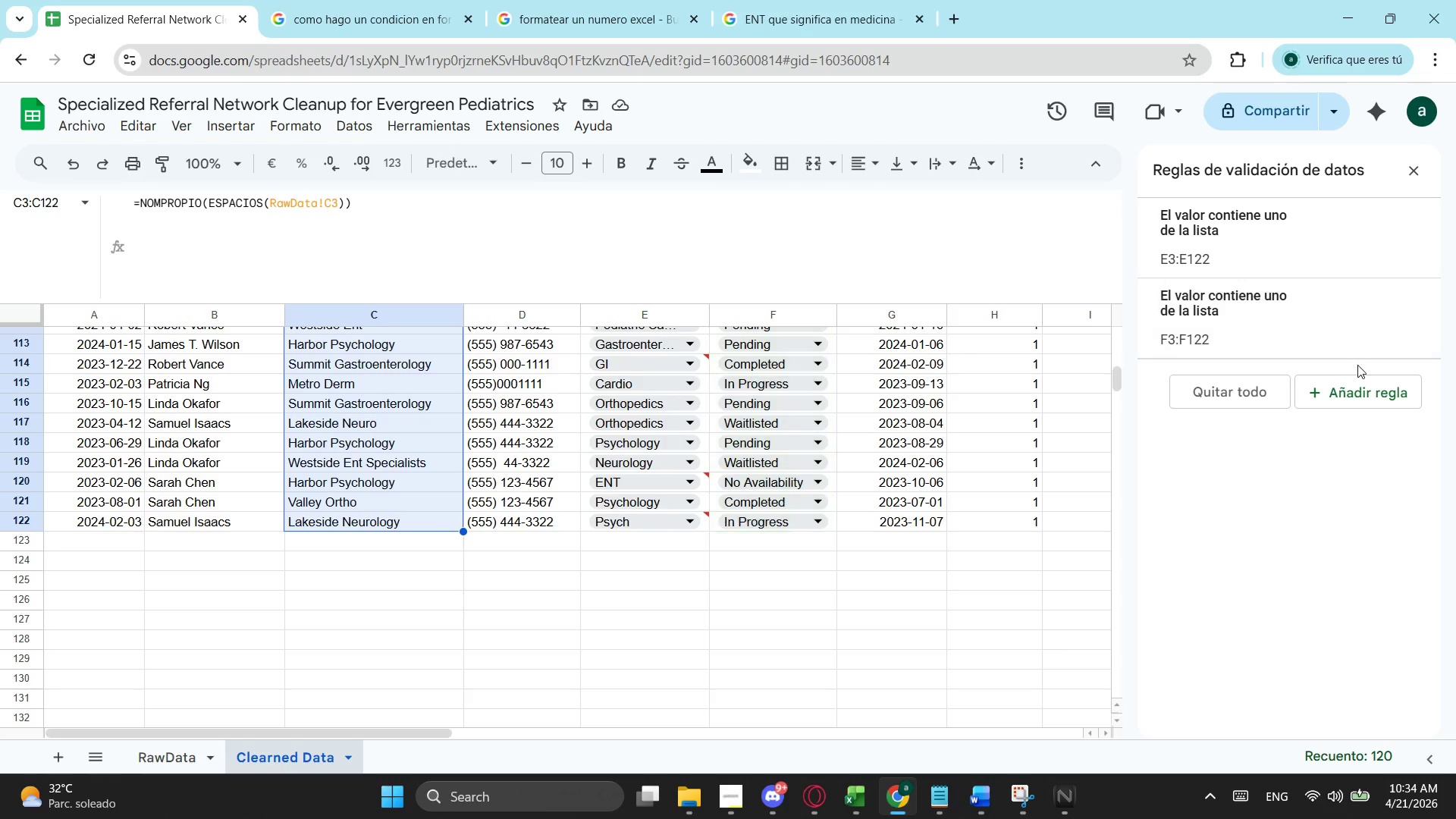 
left_click([1379, 386])
 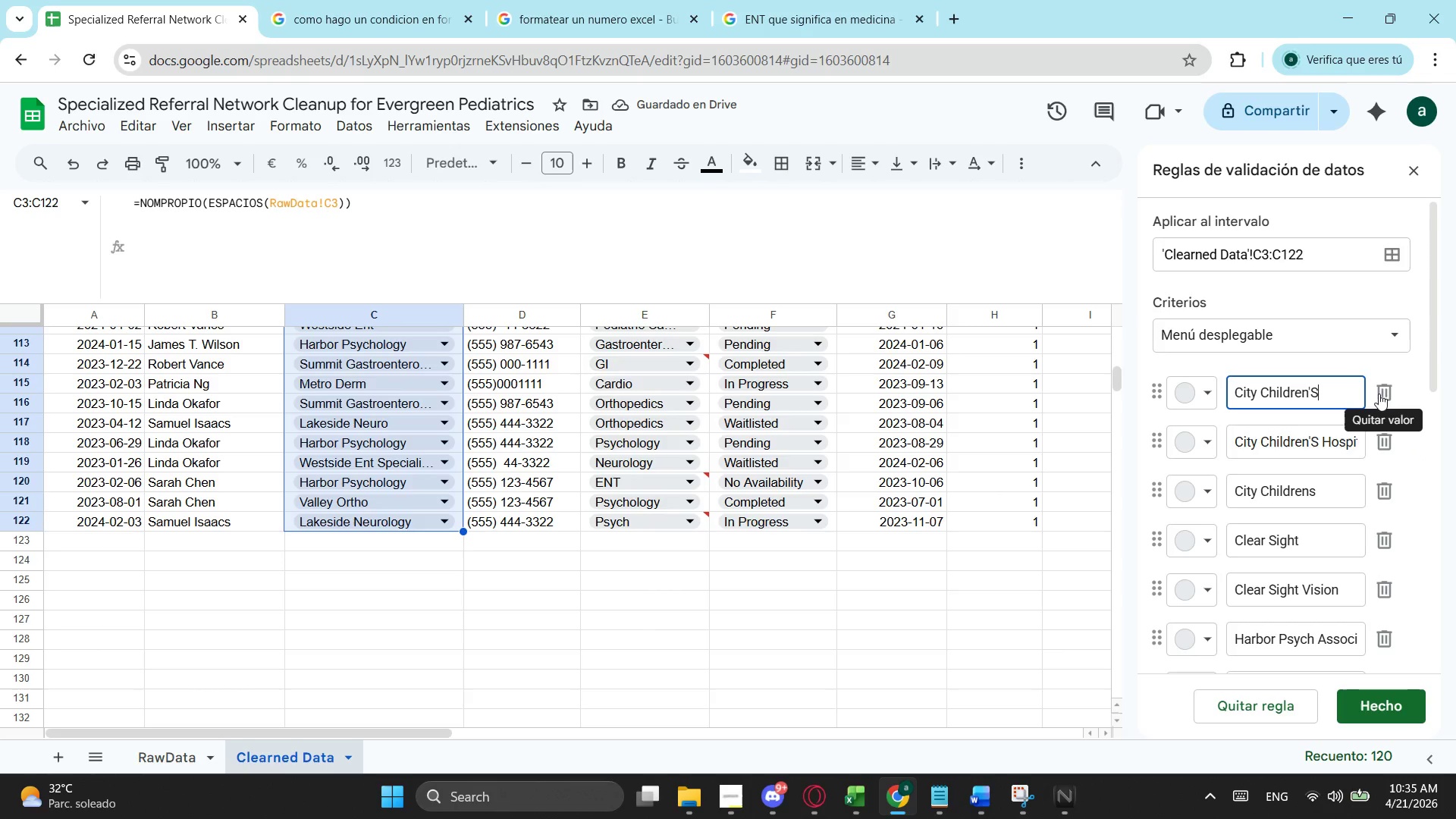 
left_click([1379, 394])
 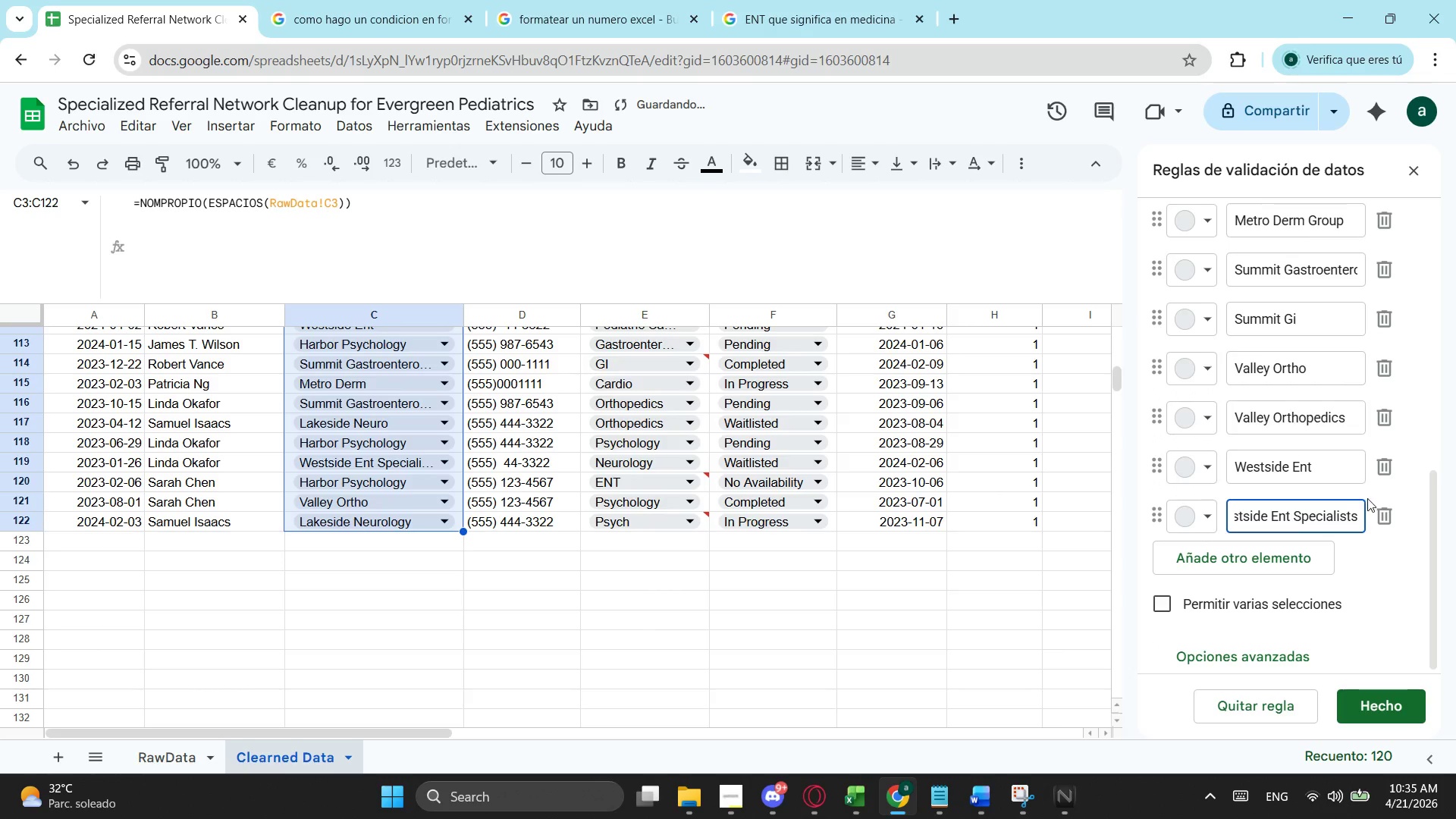 
scroll: coordinate [1379, 289], scroll_direction: up, amount: 4.0
 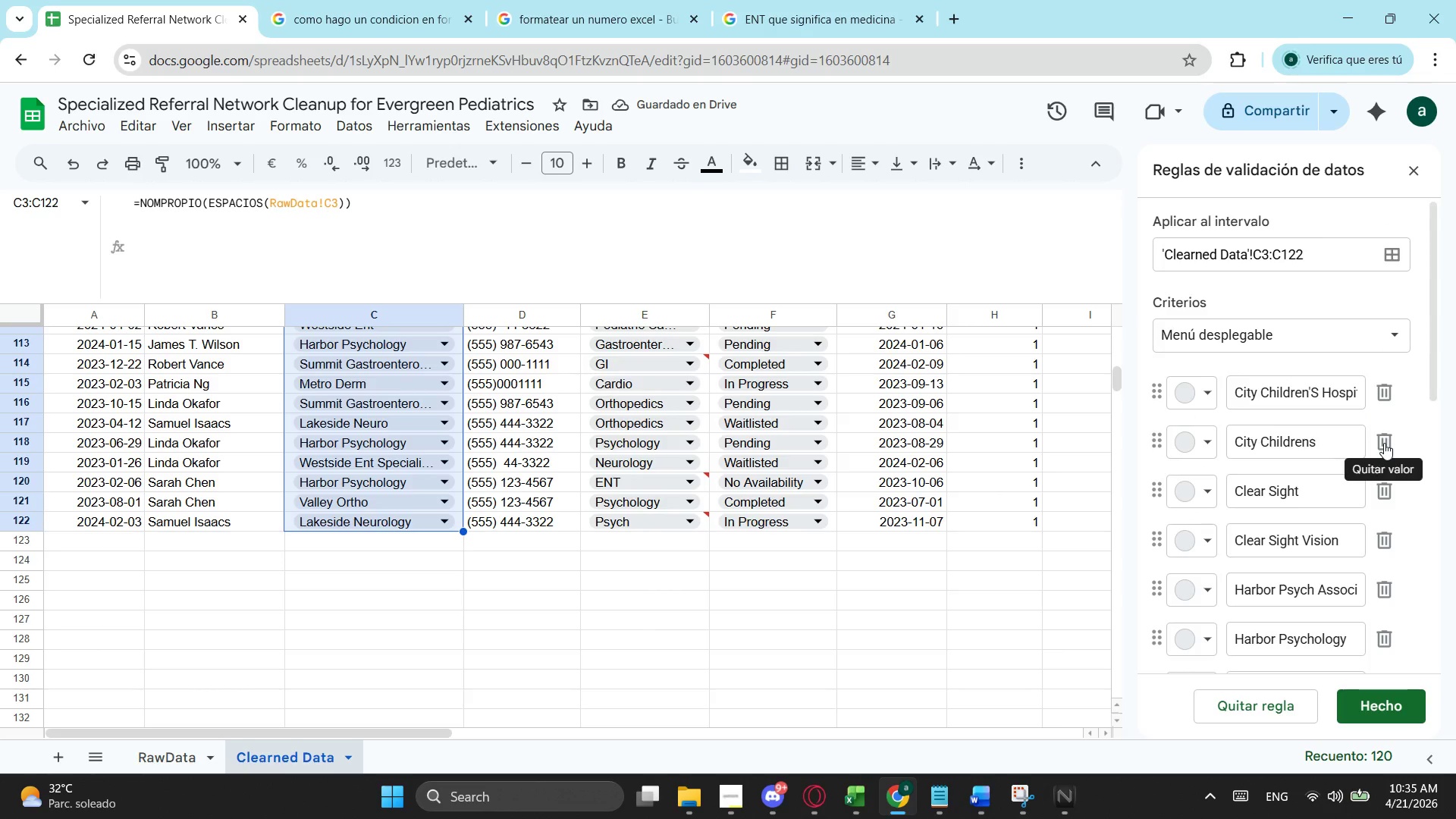 
left_click([1384, 443])
 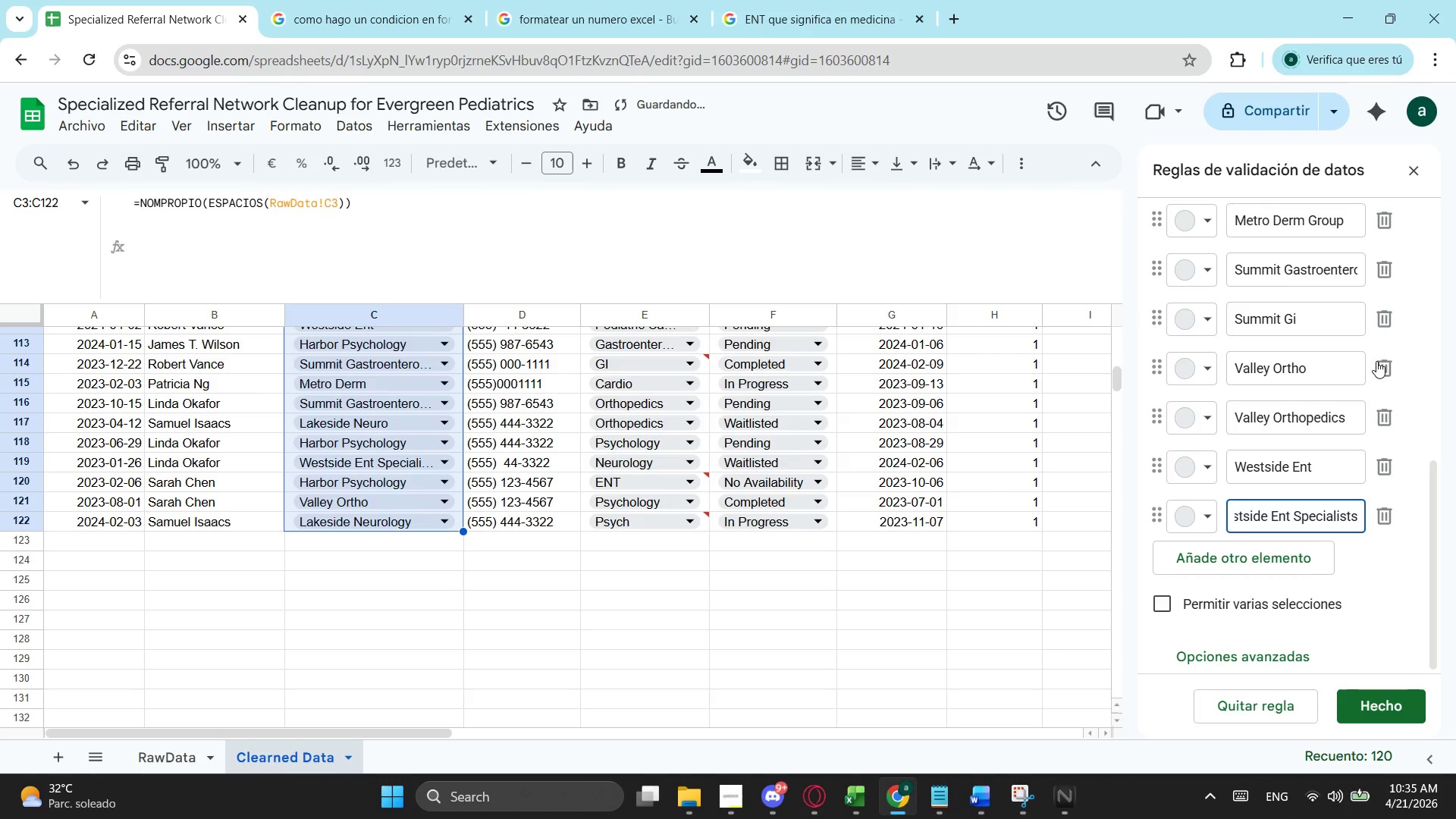 
scroll: coordinate [1379, 398], scroll_direction: up, amount: 4.0
 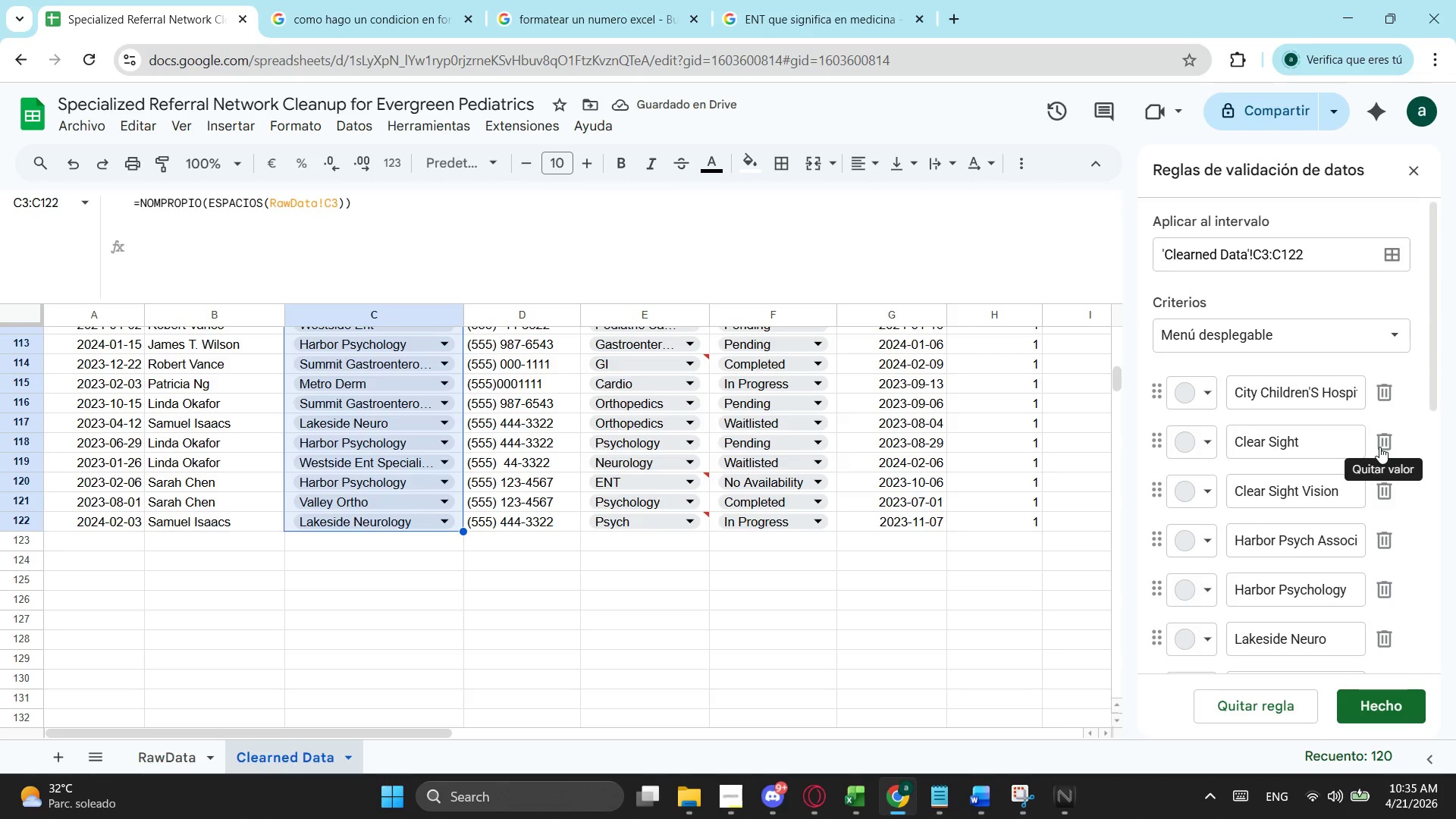 
left_click([1379, 447])
 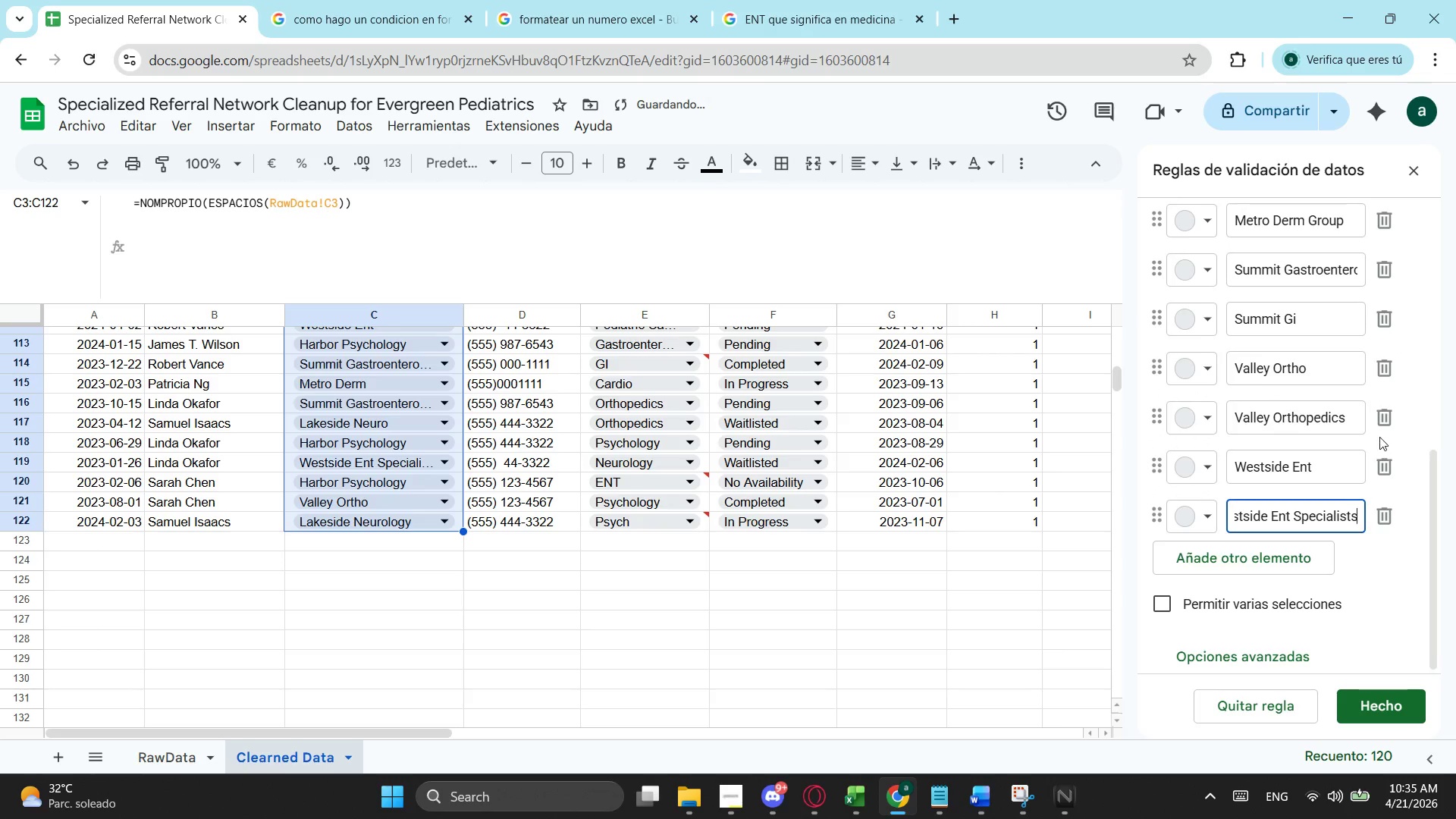 
scroll: coordinate [1373, 451], scroll_direction: up, amount: 3.0
 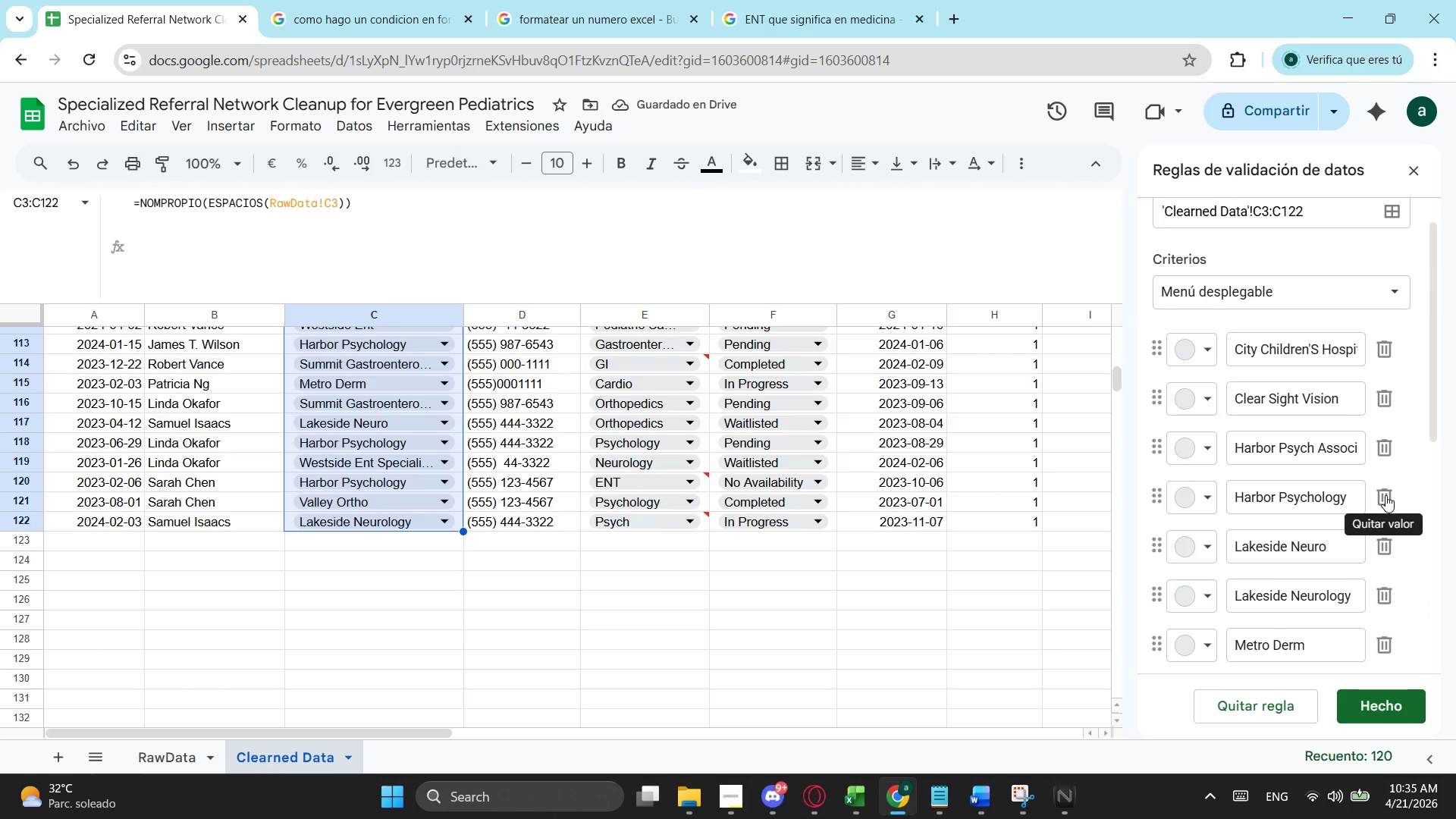 
left_click([1387, 496])
 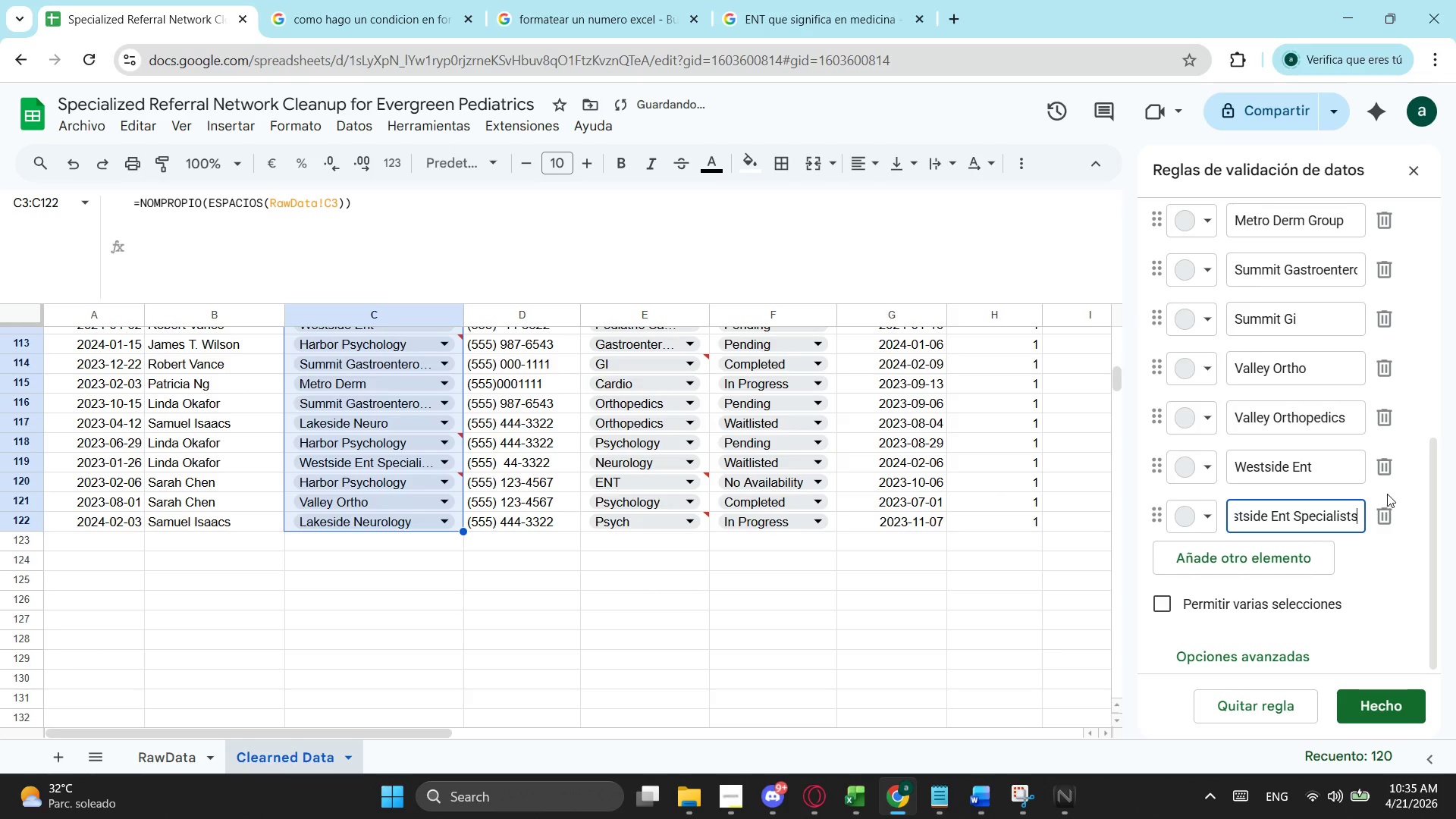 
scroll: coordinate [1386, 482], scroll_direction: up, amount: 2.0
 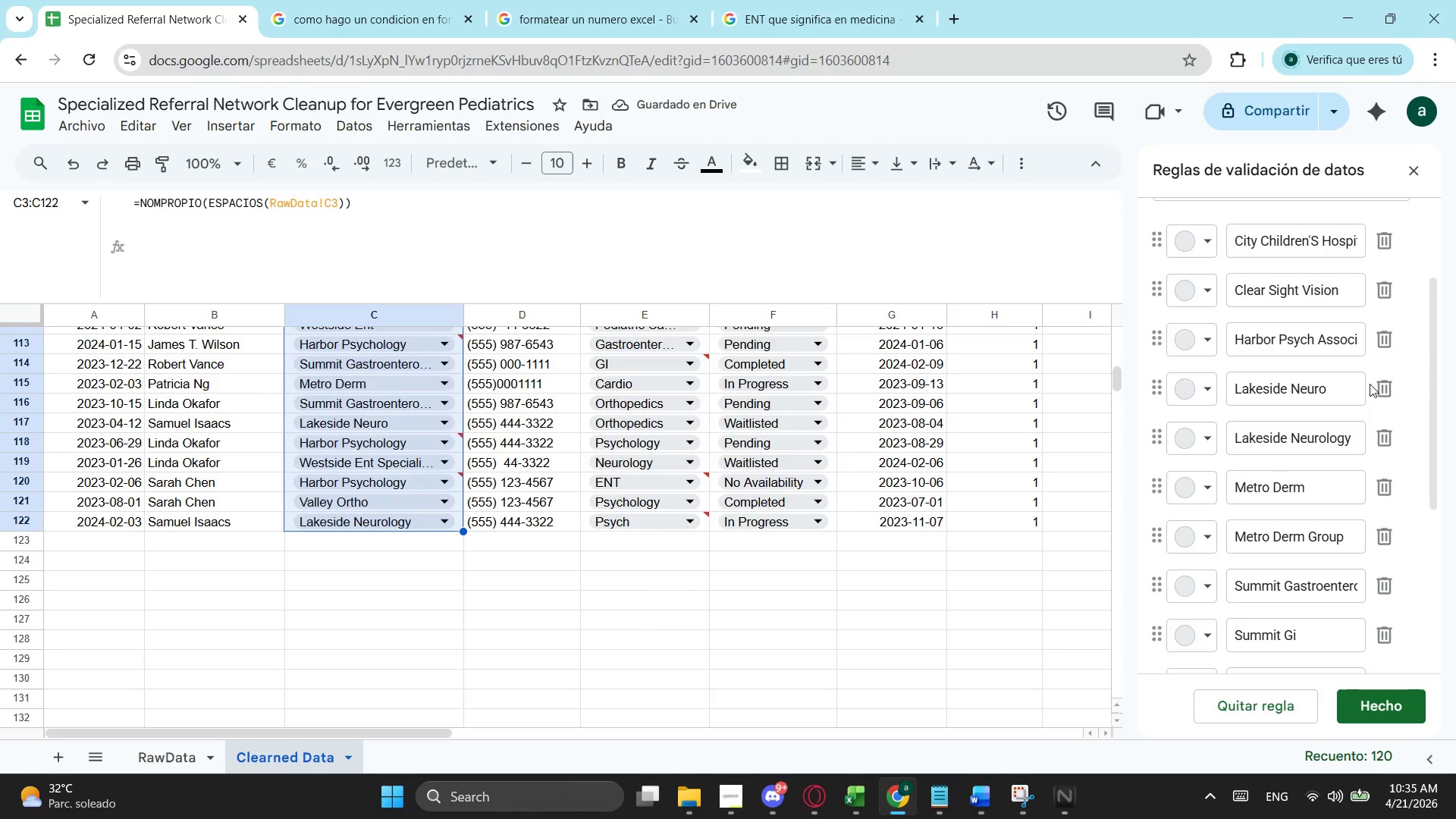 
left_click([1379, 394])
 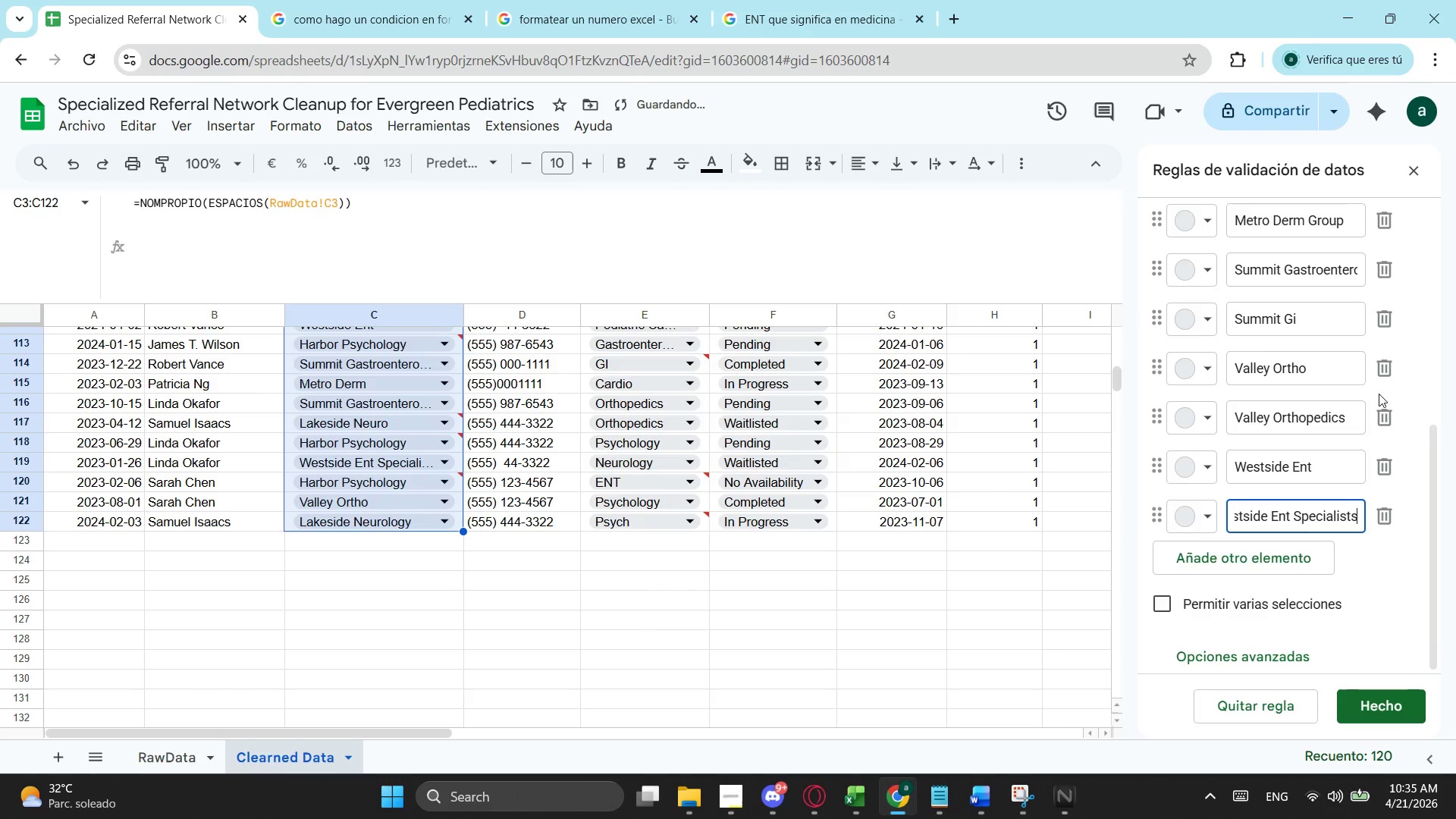 
scroll: coordinate [1377, 439], scroll_direction: up, amount: 3.0
 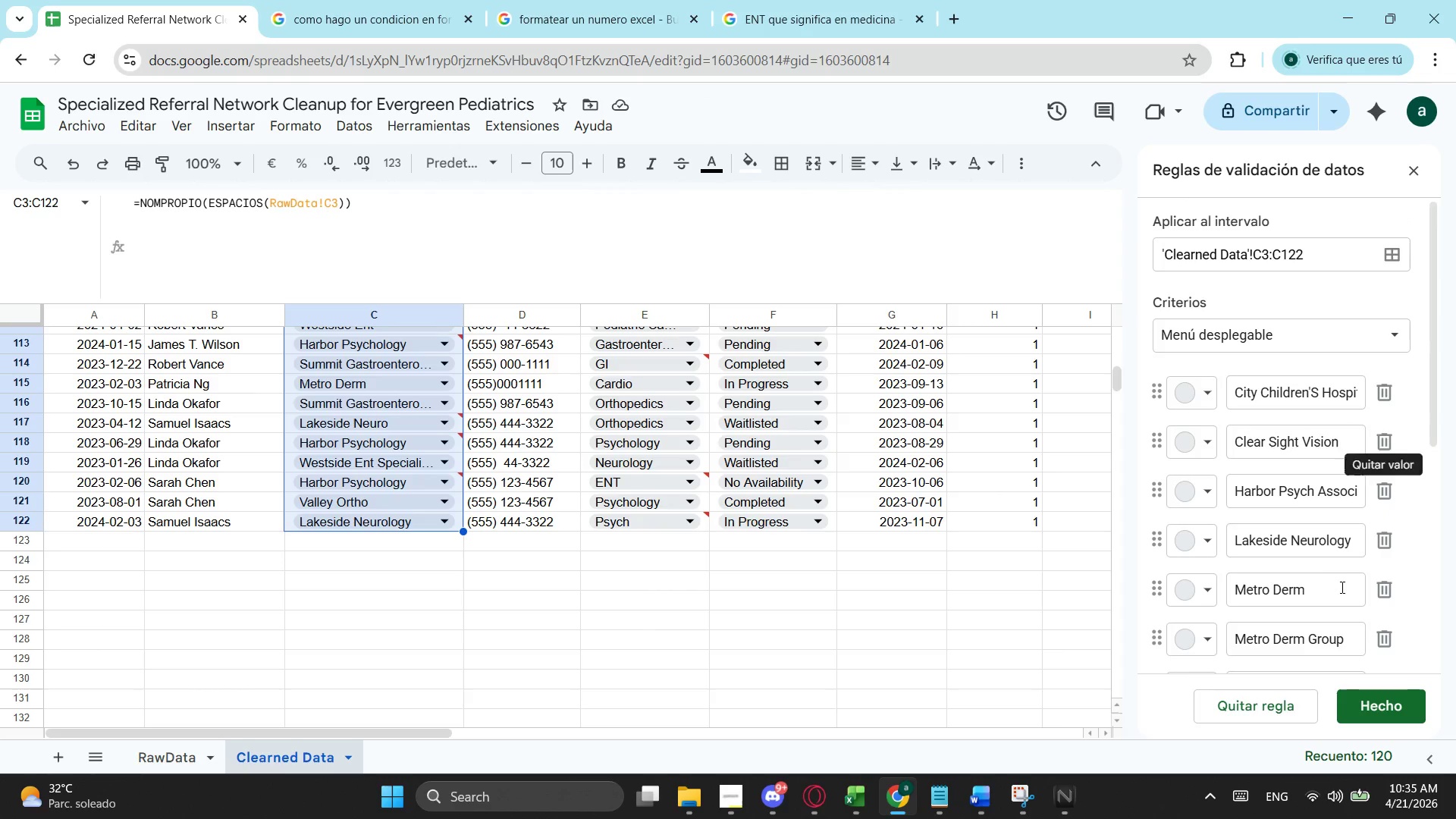 
scroll: coordinate [1334, 588], scroll_direction: down, amount: 1.0
 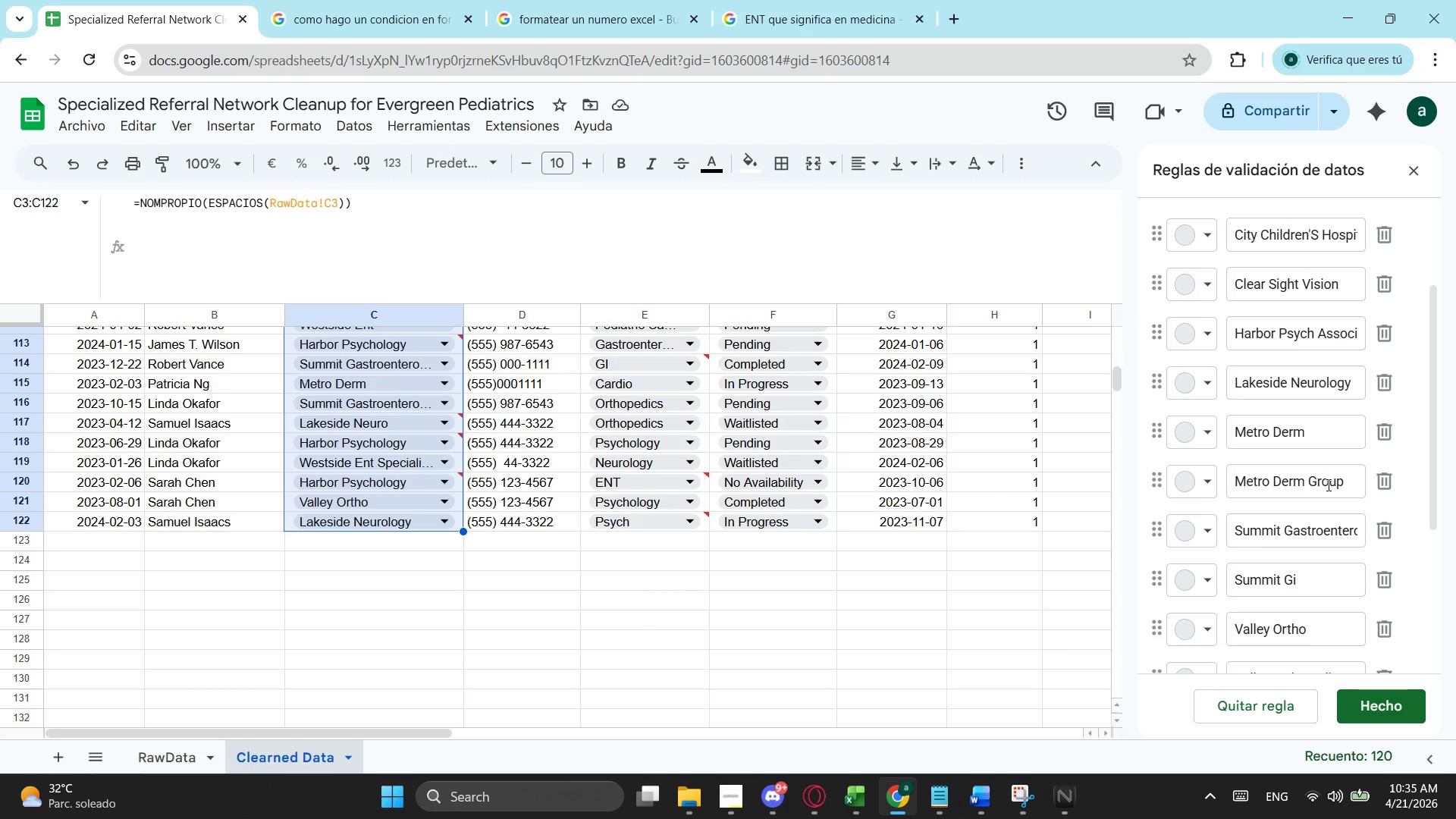 
wait(6.79)
 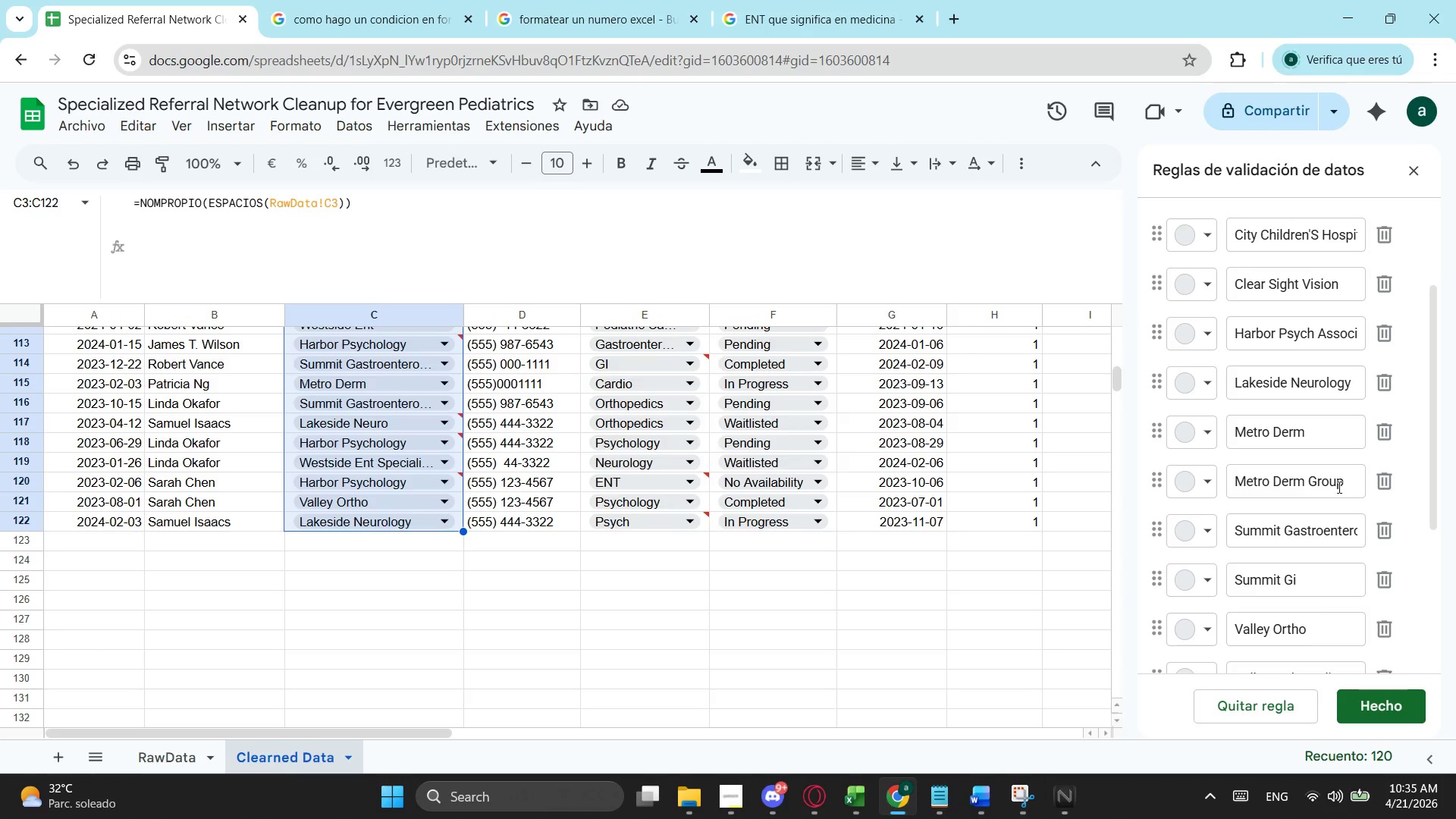 
left_click([1392, 428])
 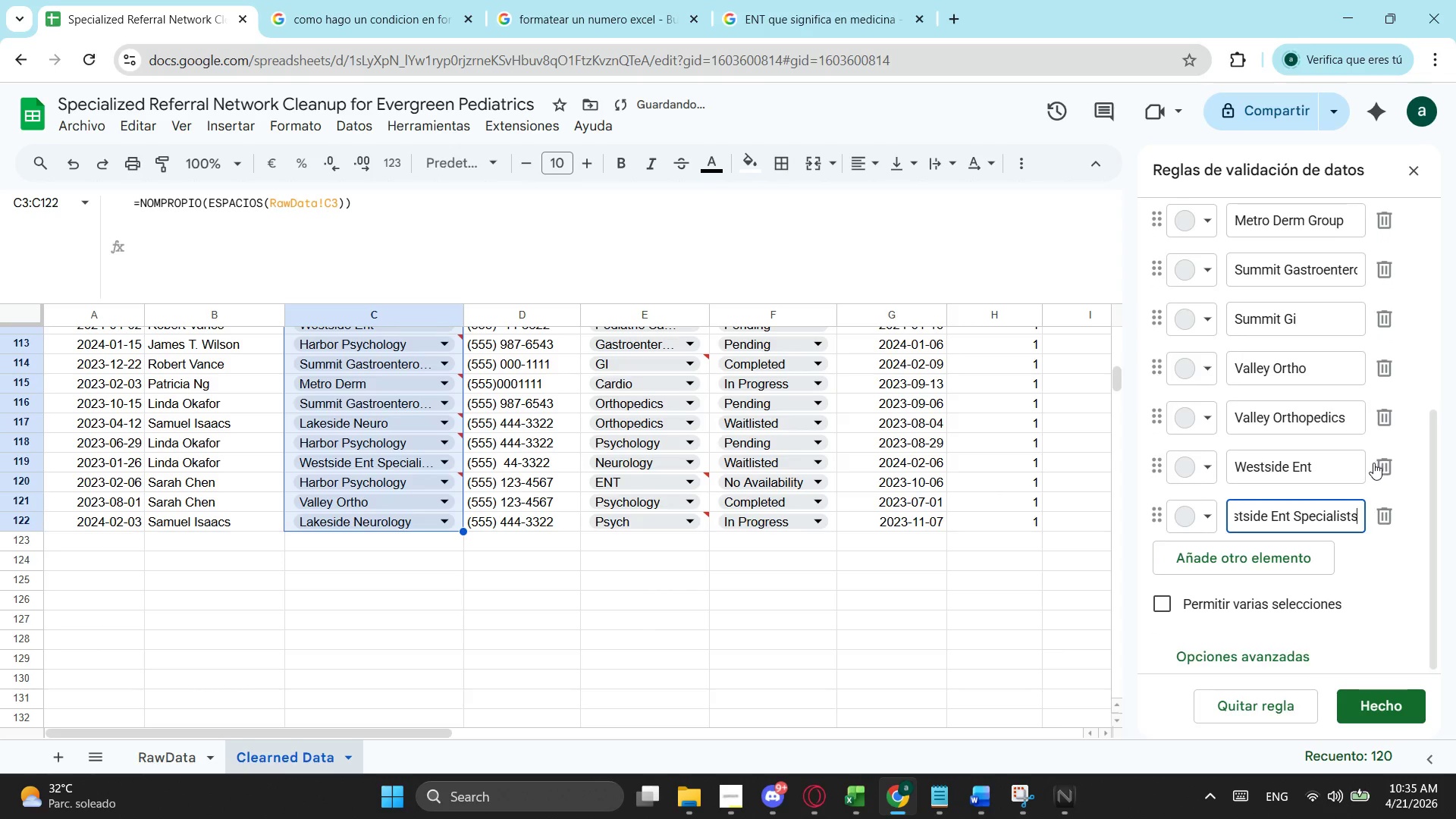 
scroll: coordinate [1373, 463], scroll_direction: up, amount: 2.0
 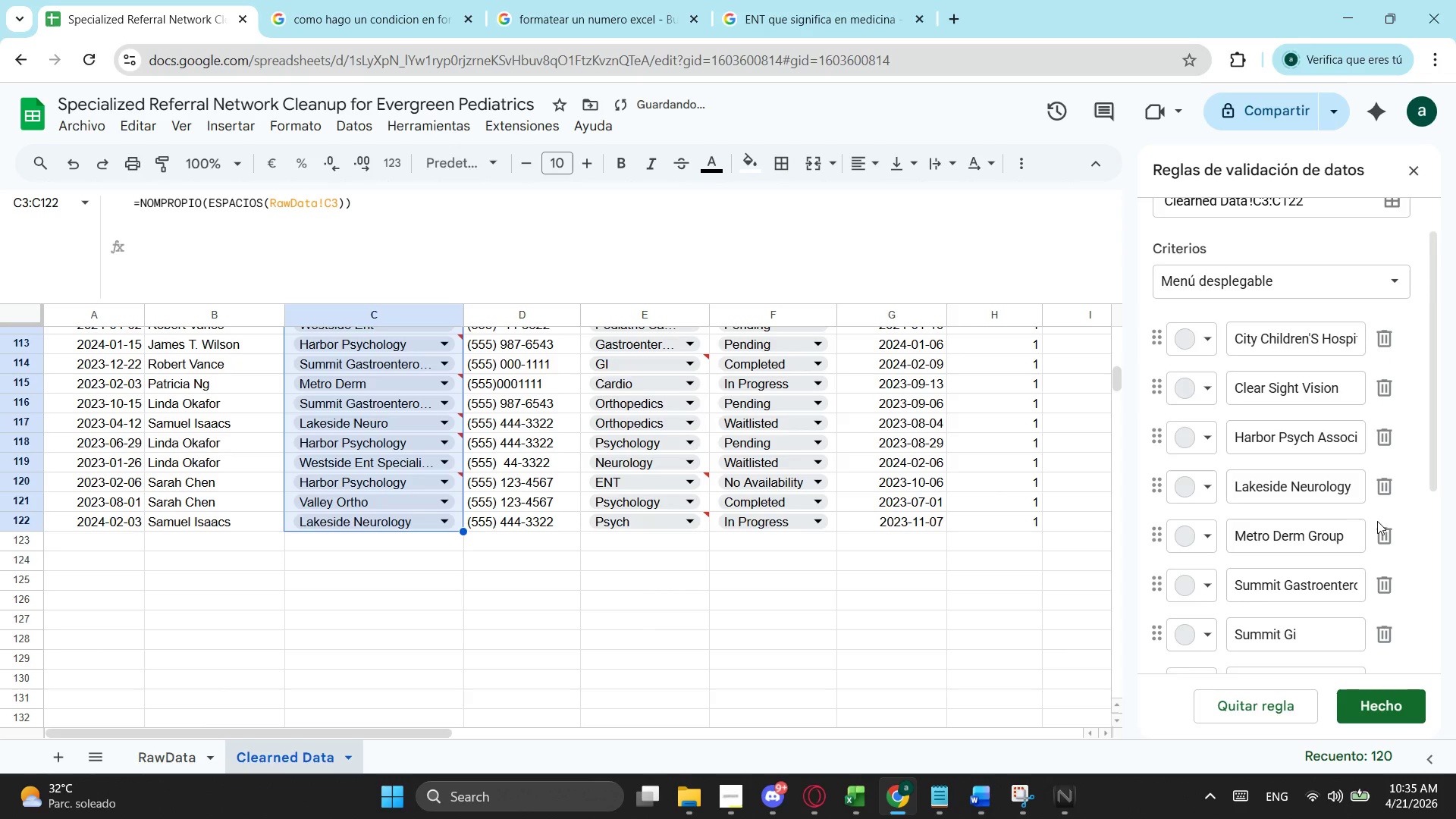 
scroll: coordinate [1377, 521], scroll_direction: down, amount: 1.0
 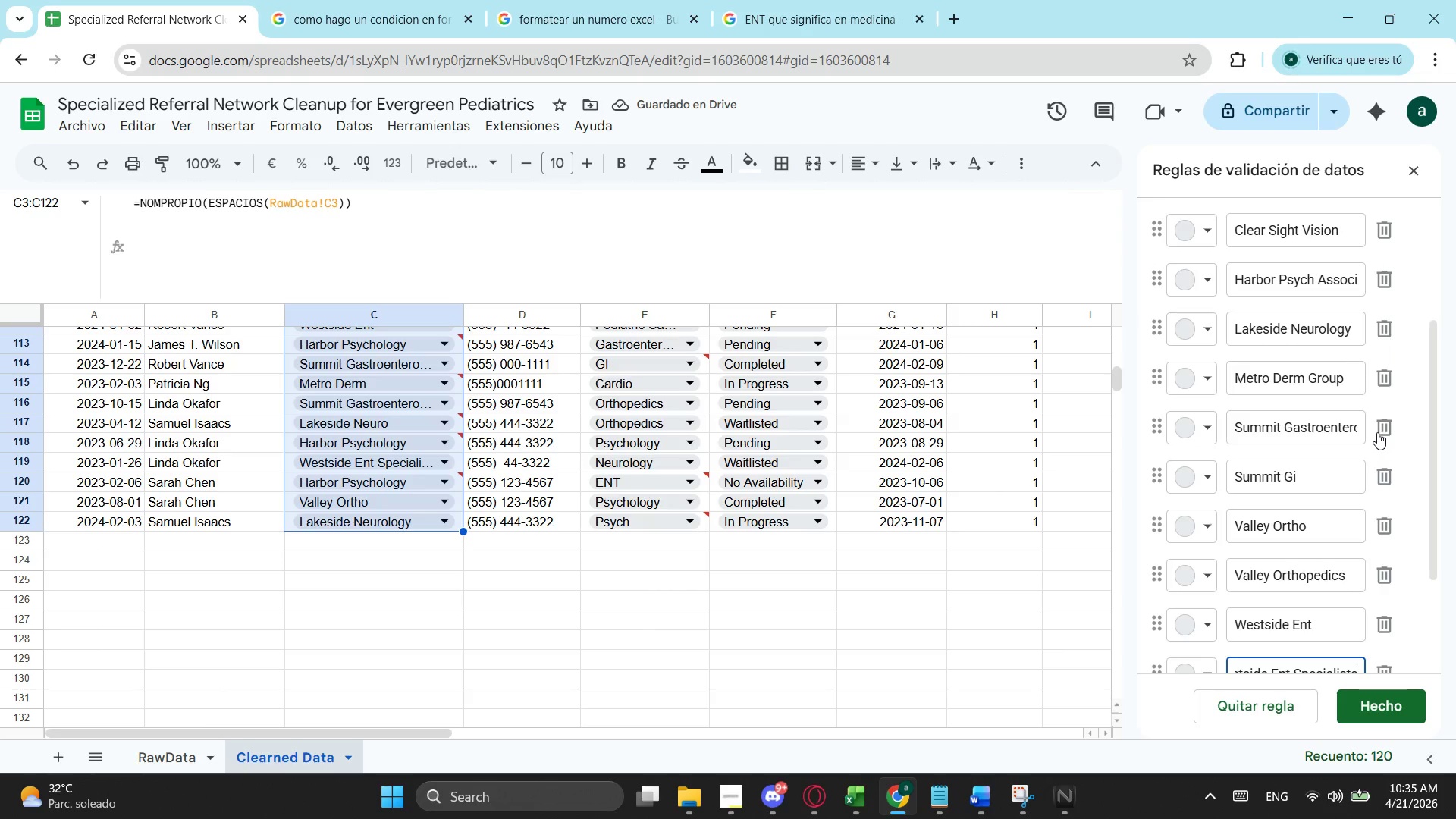 
left_click([1384, 477])
 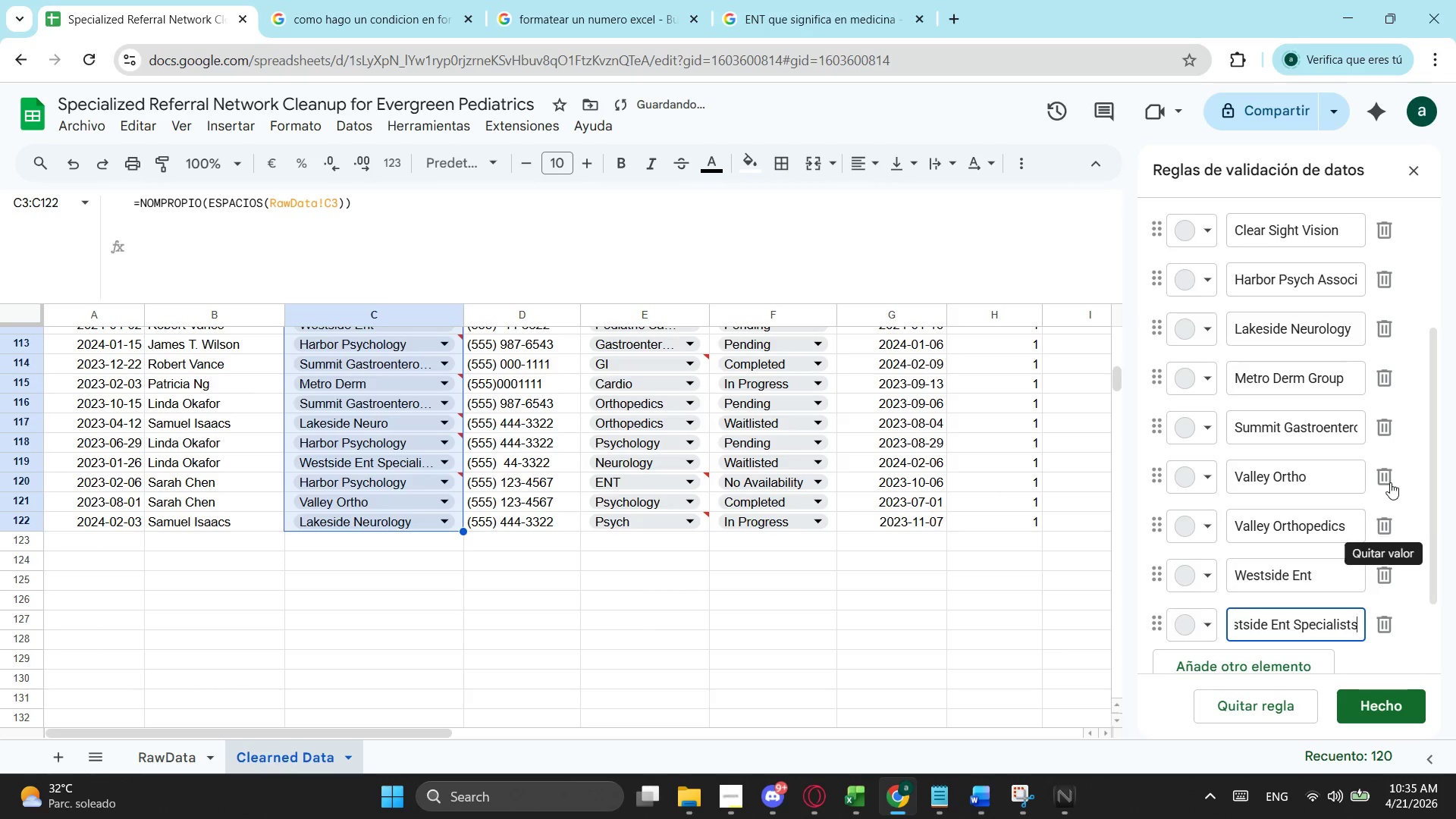 
left_click([1390, 482])
 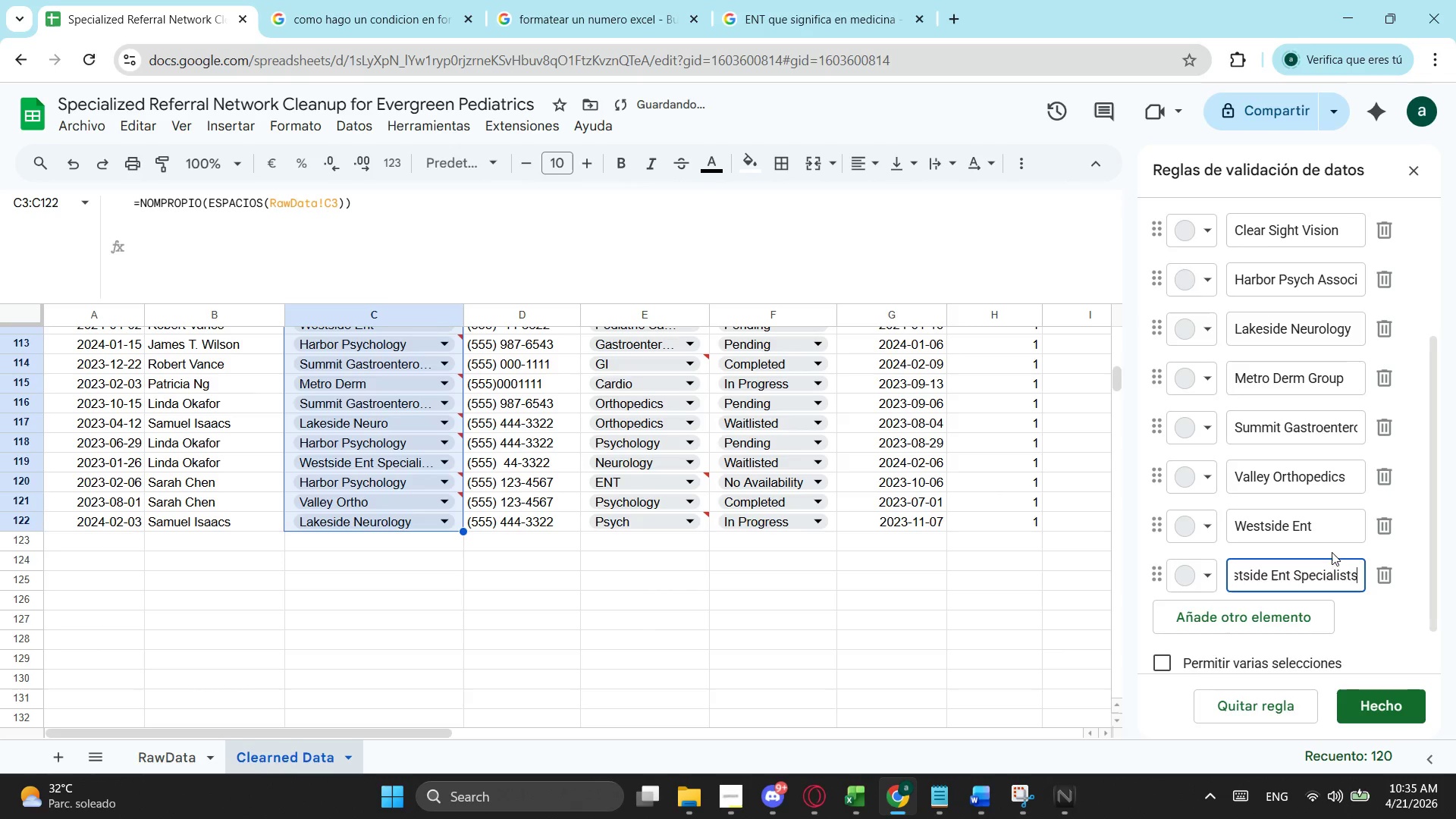 
left_click([1384, 533])
 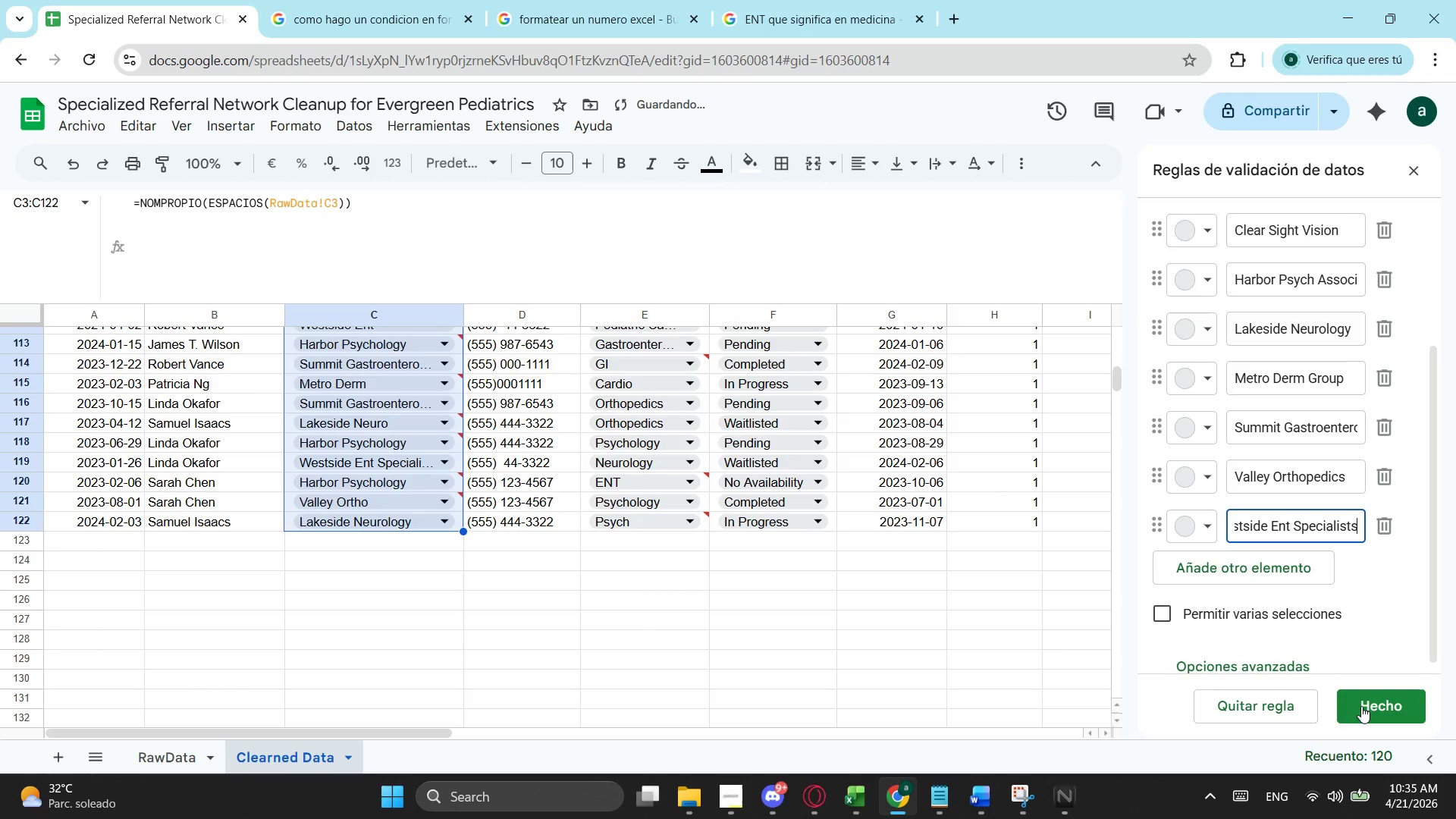 
left_click([1363, 708])
 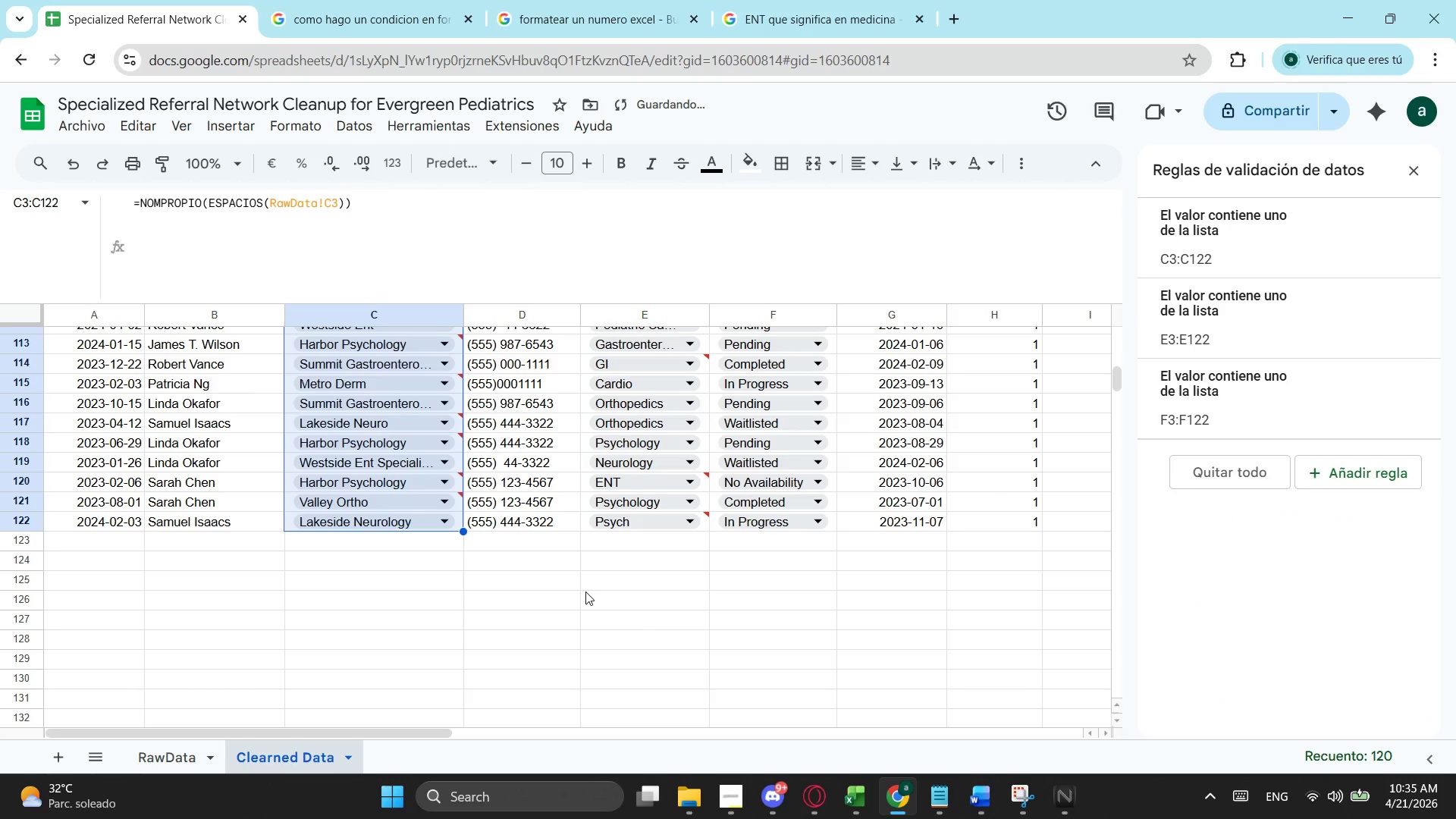 
scroll: coordinate [539, 577], scroll_direction: up, amount: 19.0
 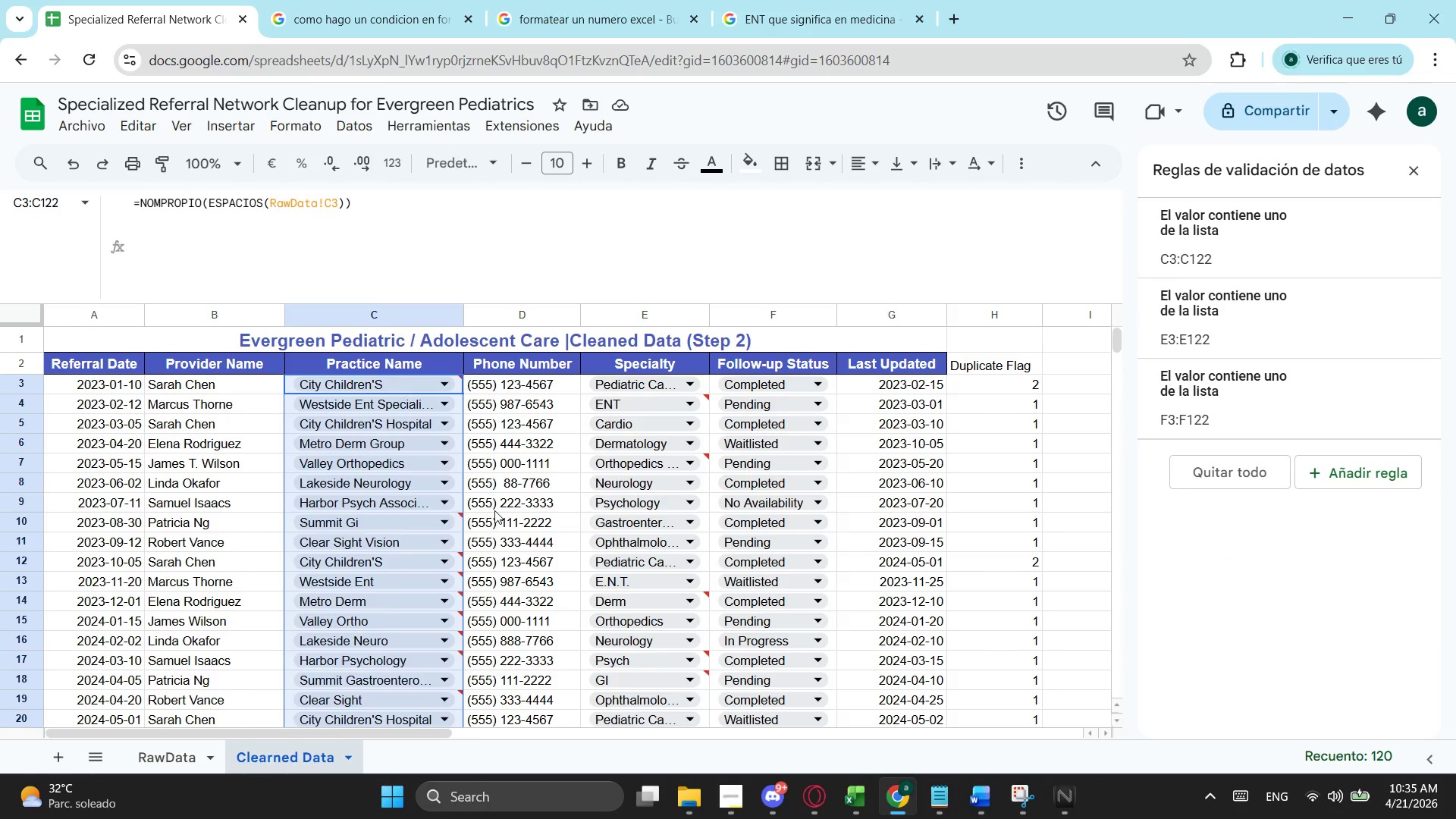 
left_click([1208, 395])
 